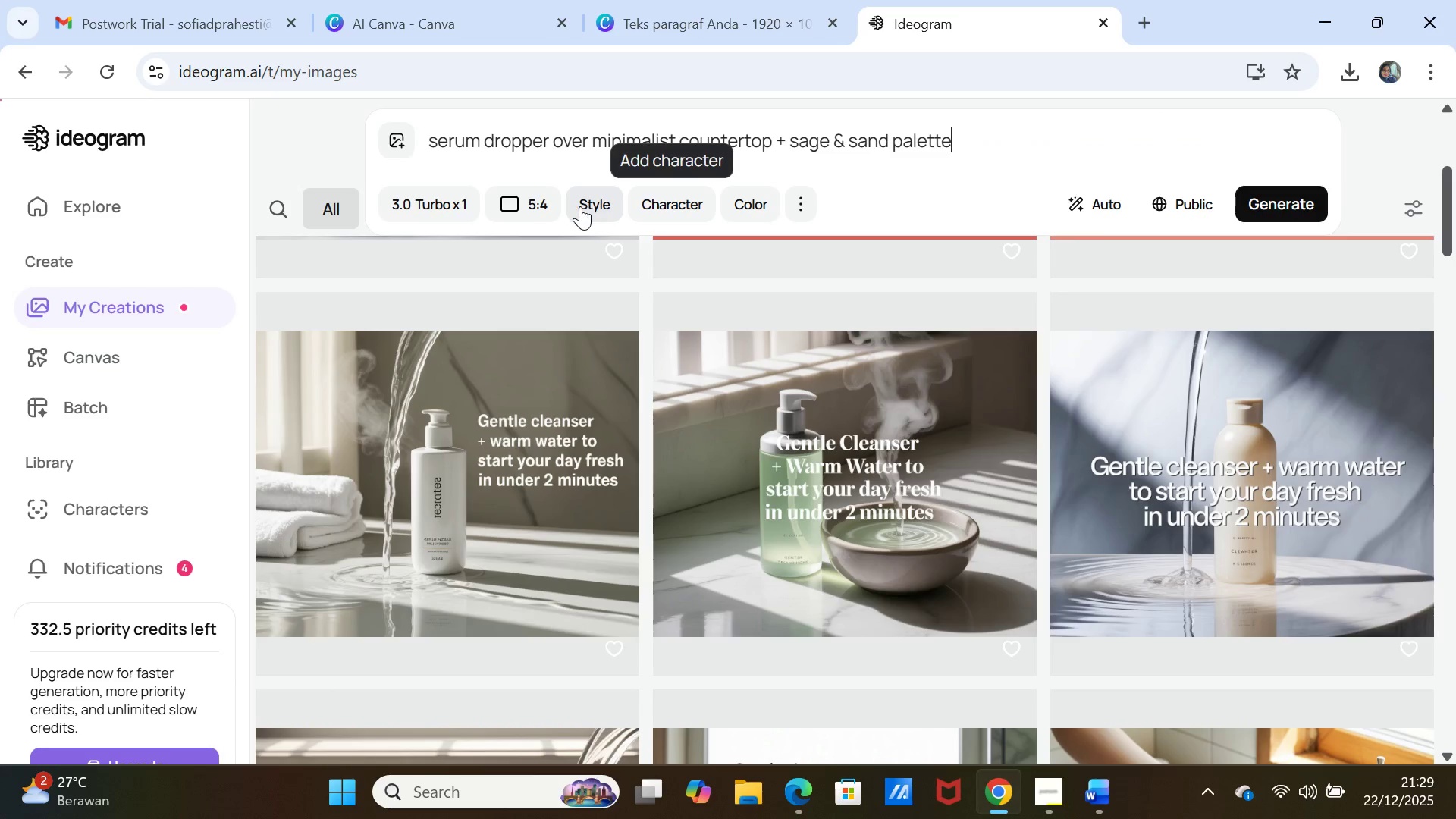 
left_click([550, 207])
 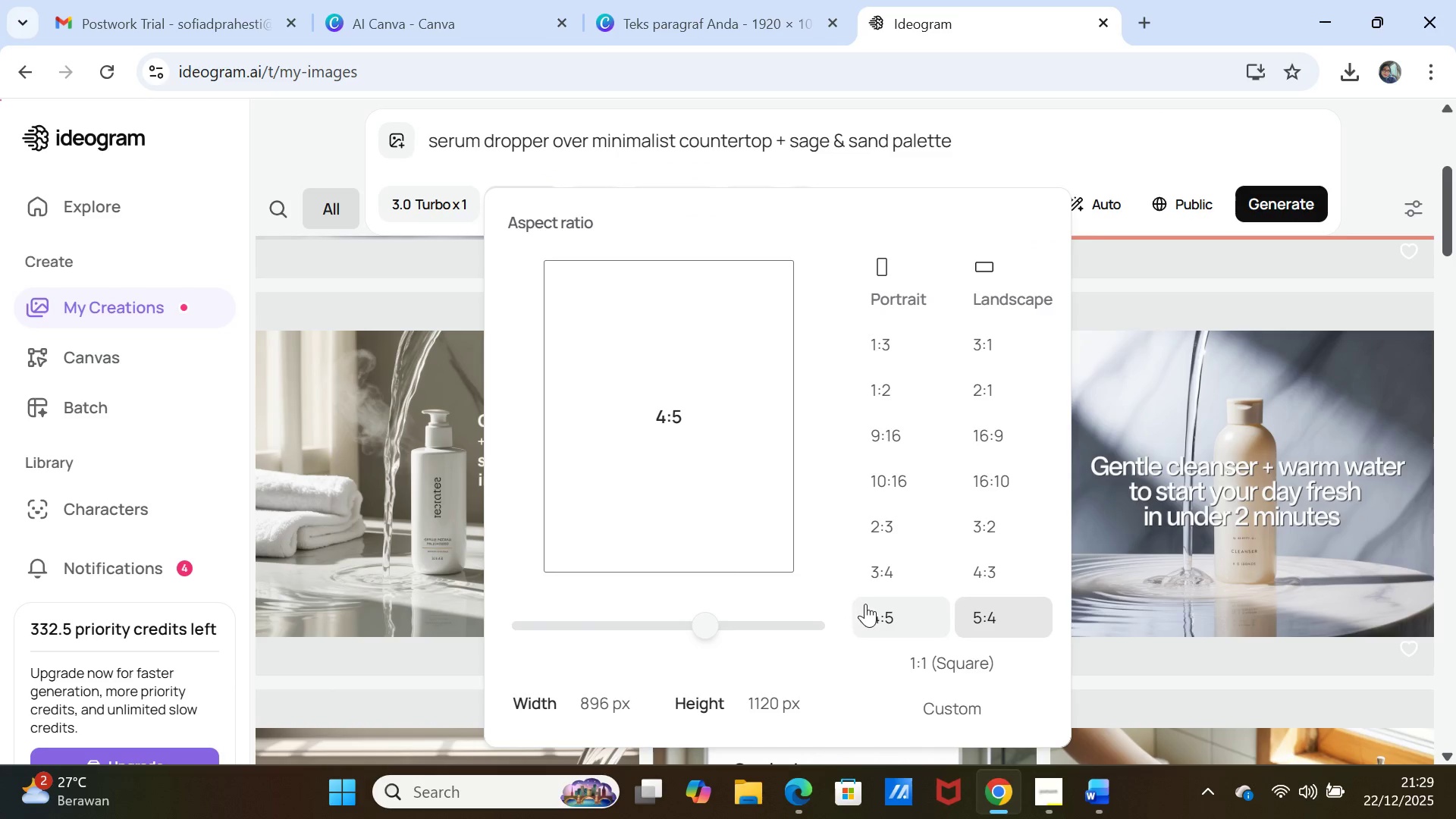 
left_click([872, 605])
 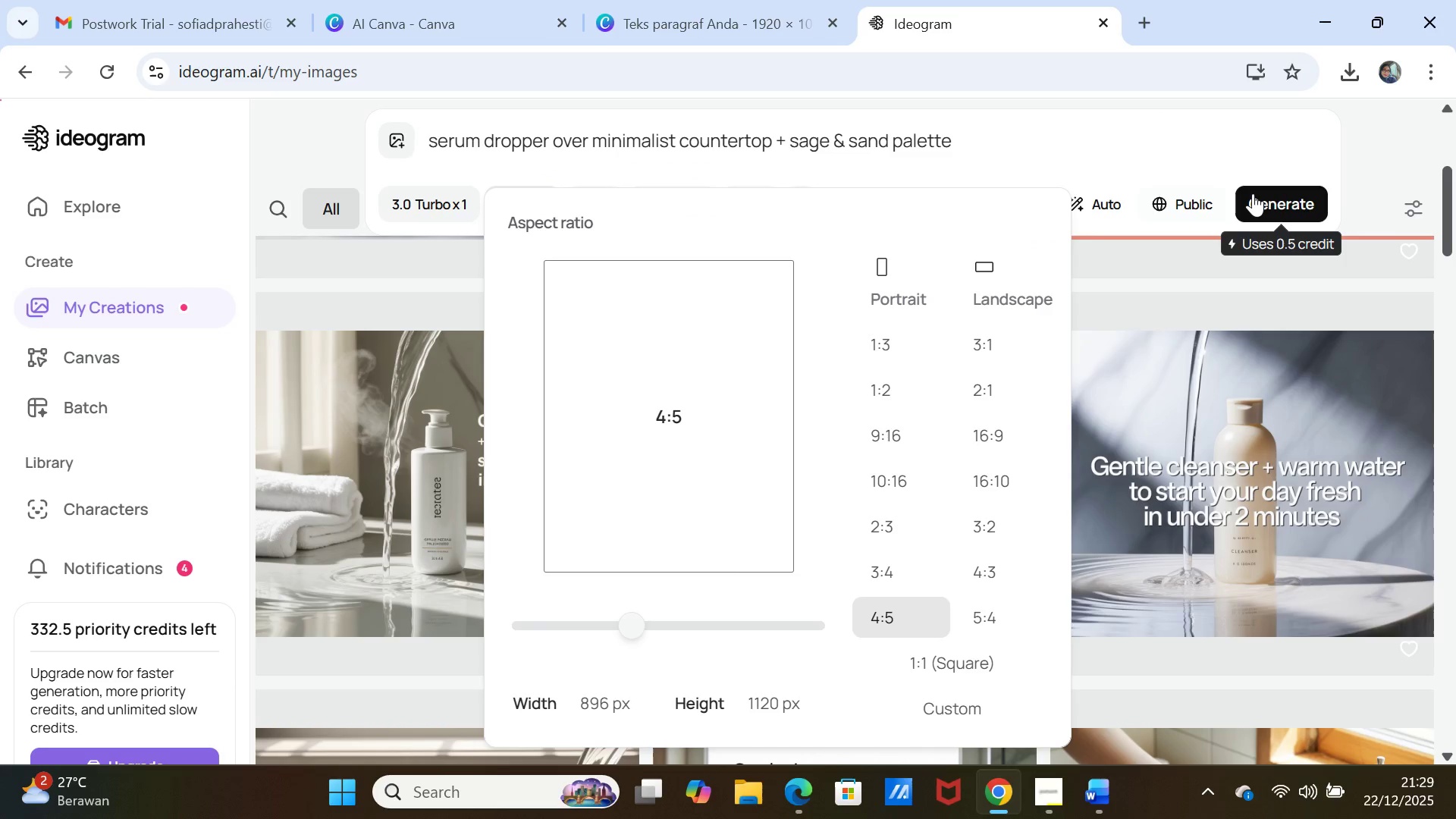 
left_click([1254, 193])
 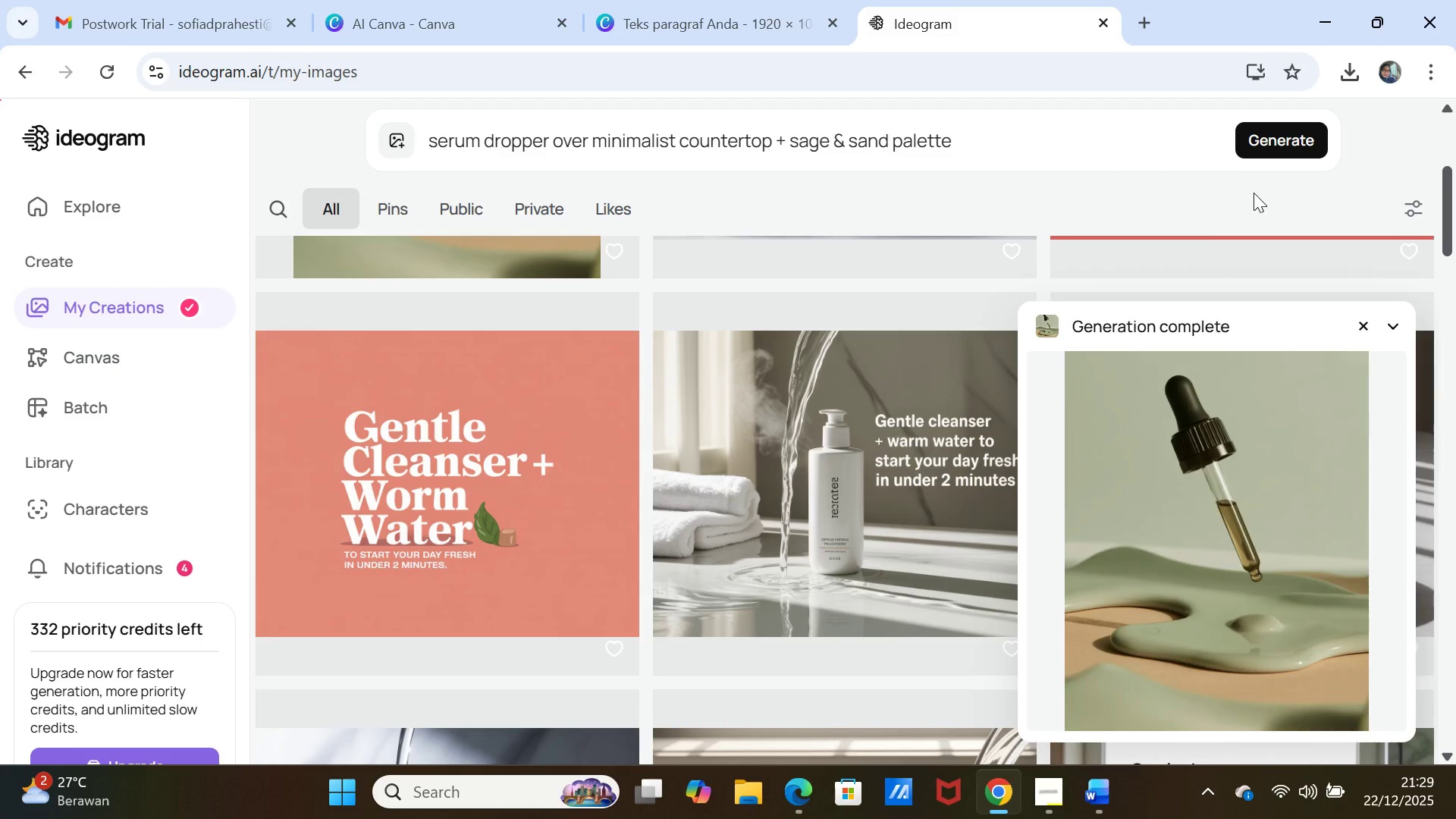 
wait(17.92)
 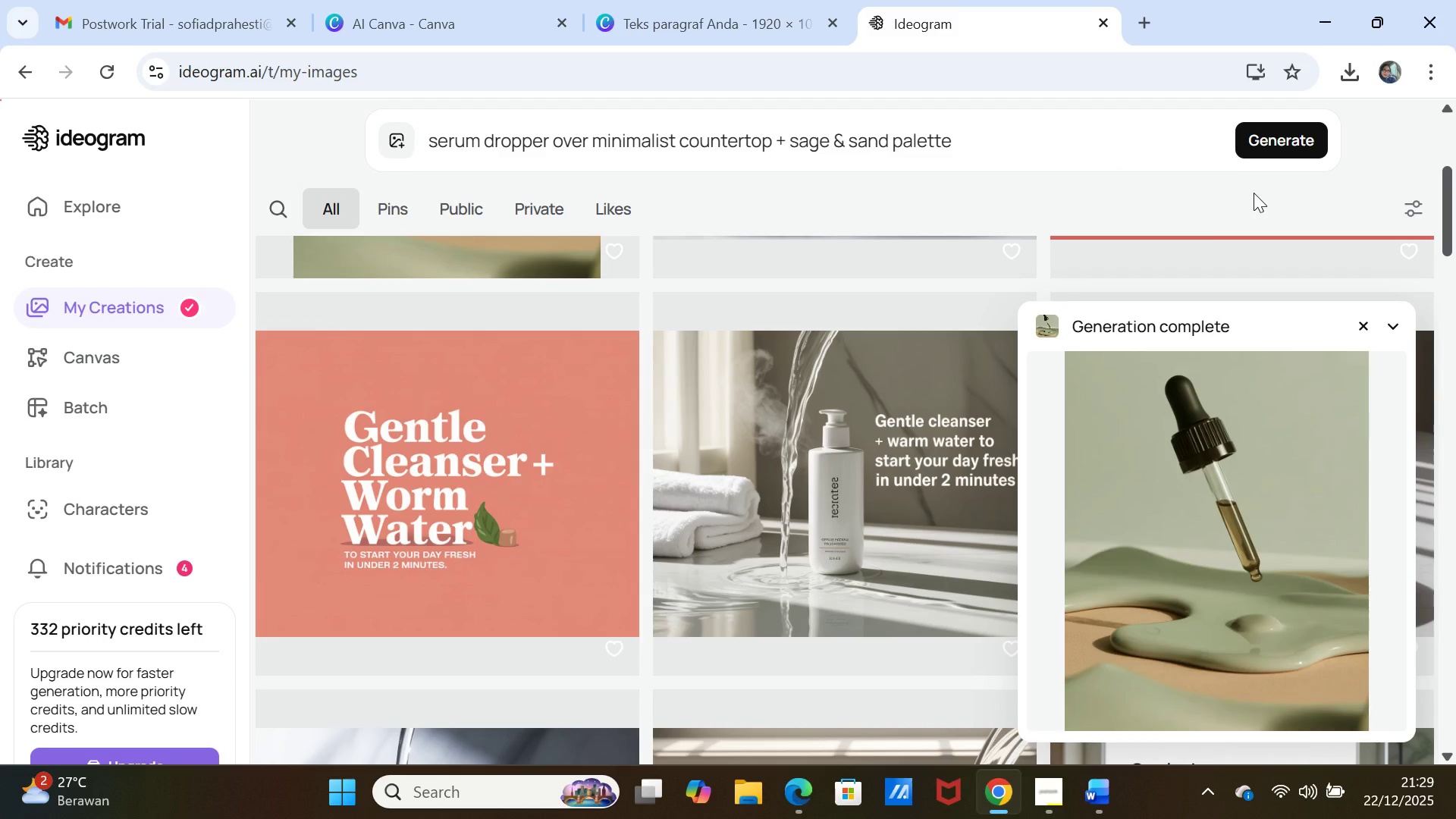 
left_click([1288, 144])
 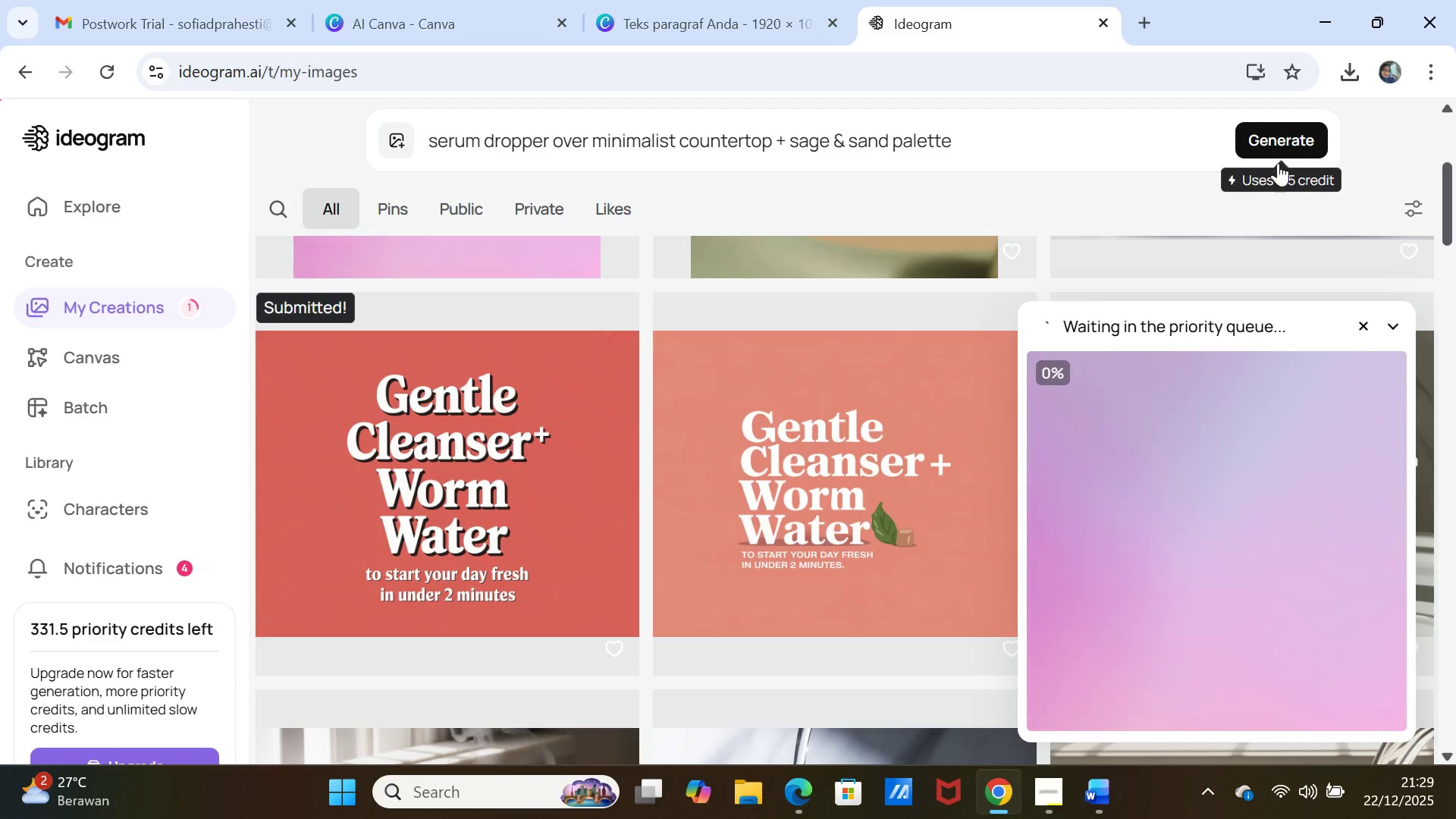 
scroll: coordinate [785, 494], scroll_direction: up, amount: 6.0
 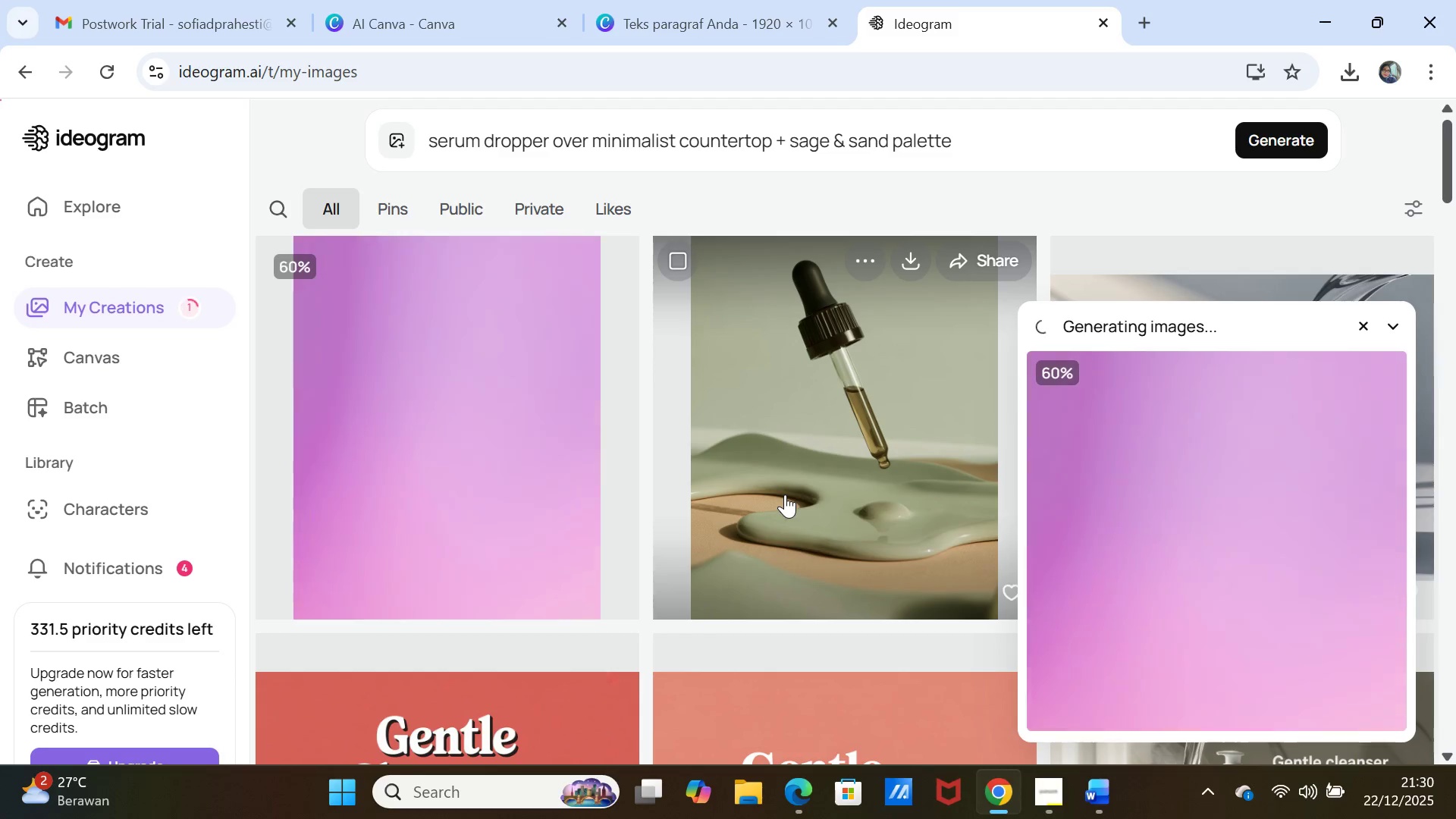 
wait(13.05)
 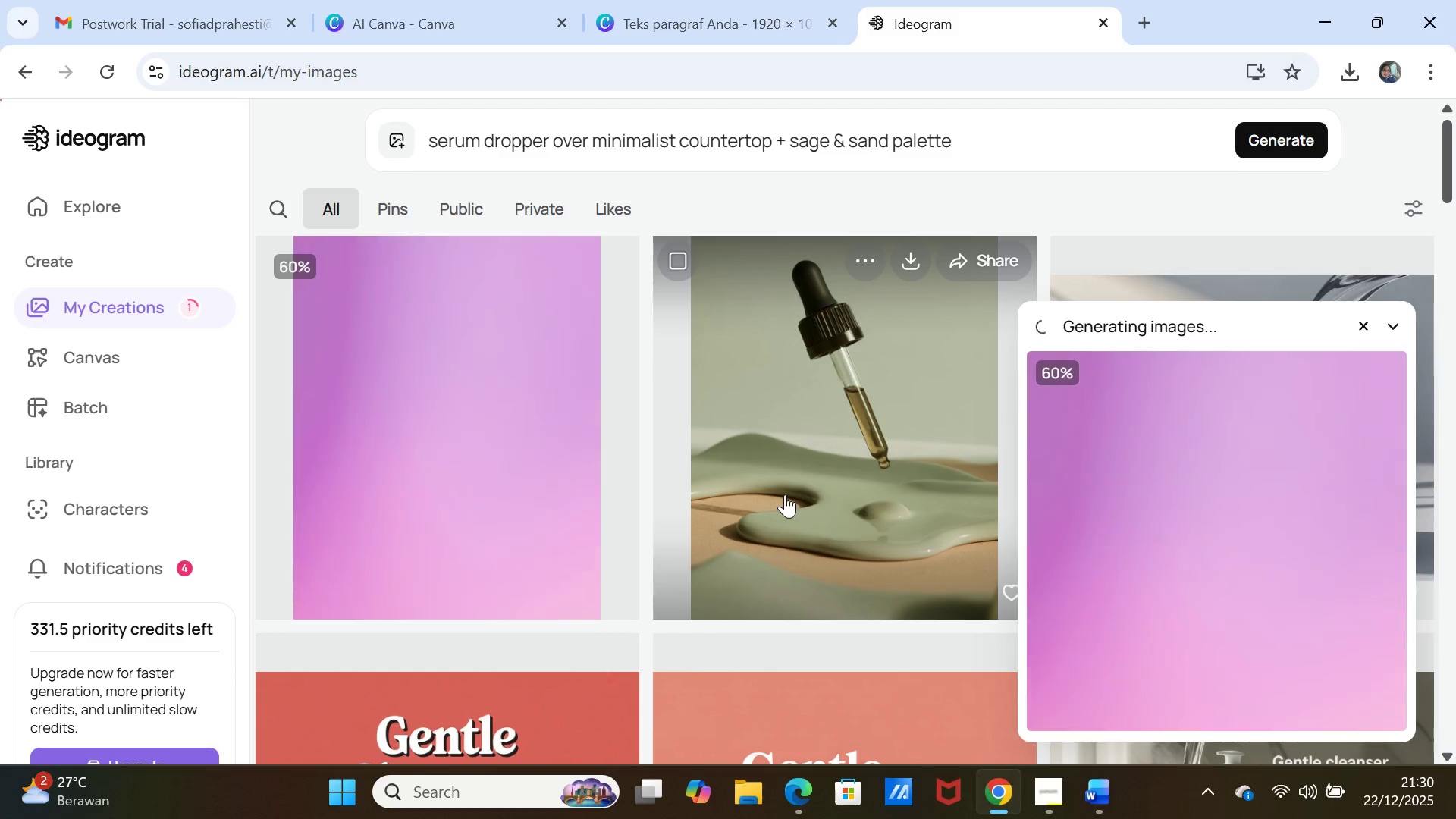 
left_click([431, 140])
 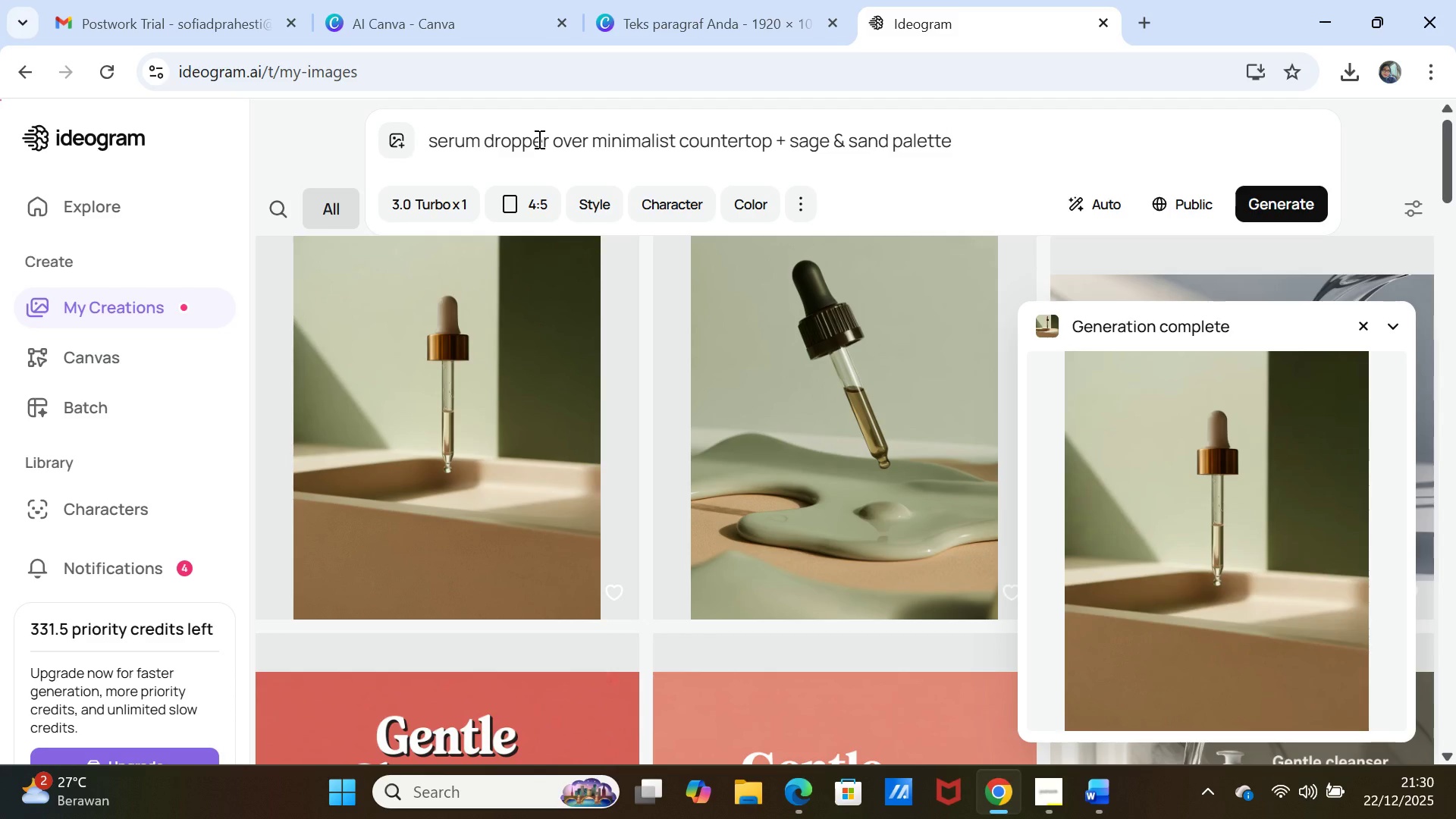 
type(realistic )
 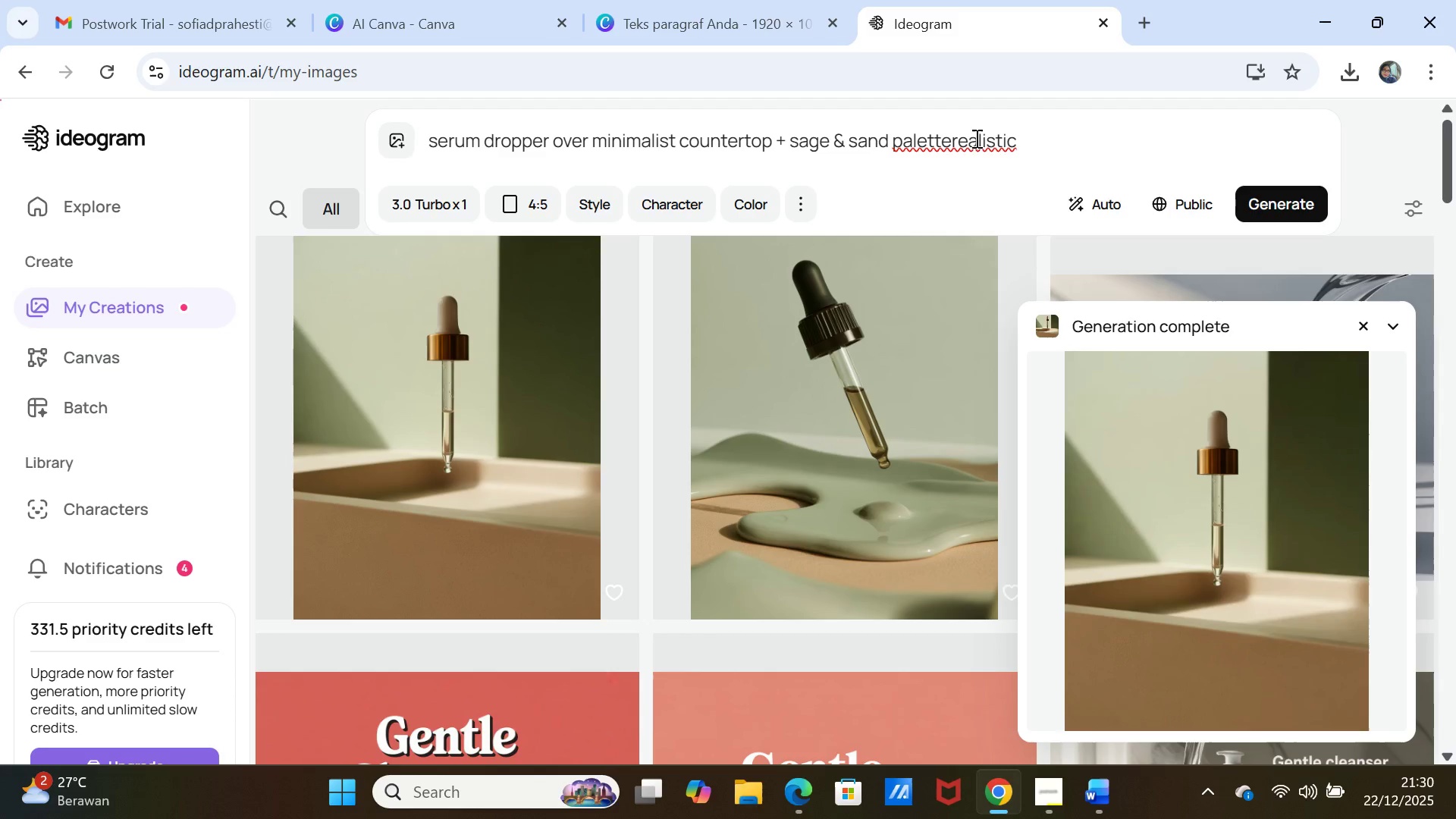 
left_click_drag(start_coordinate=[1063, 142], to_coordinate=[955, 142])
 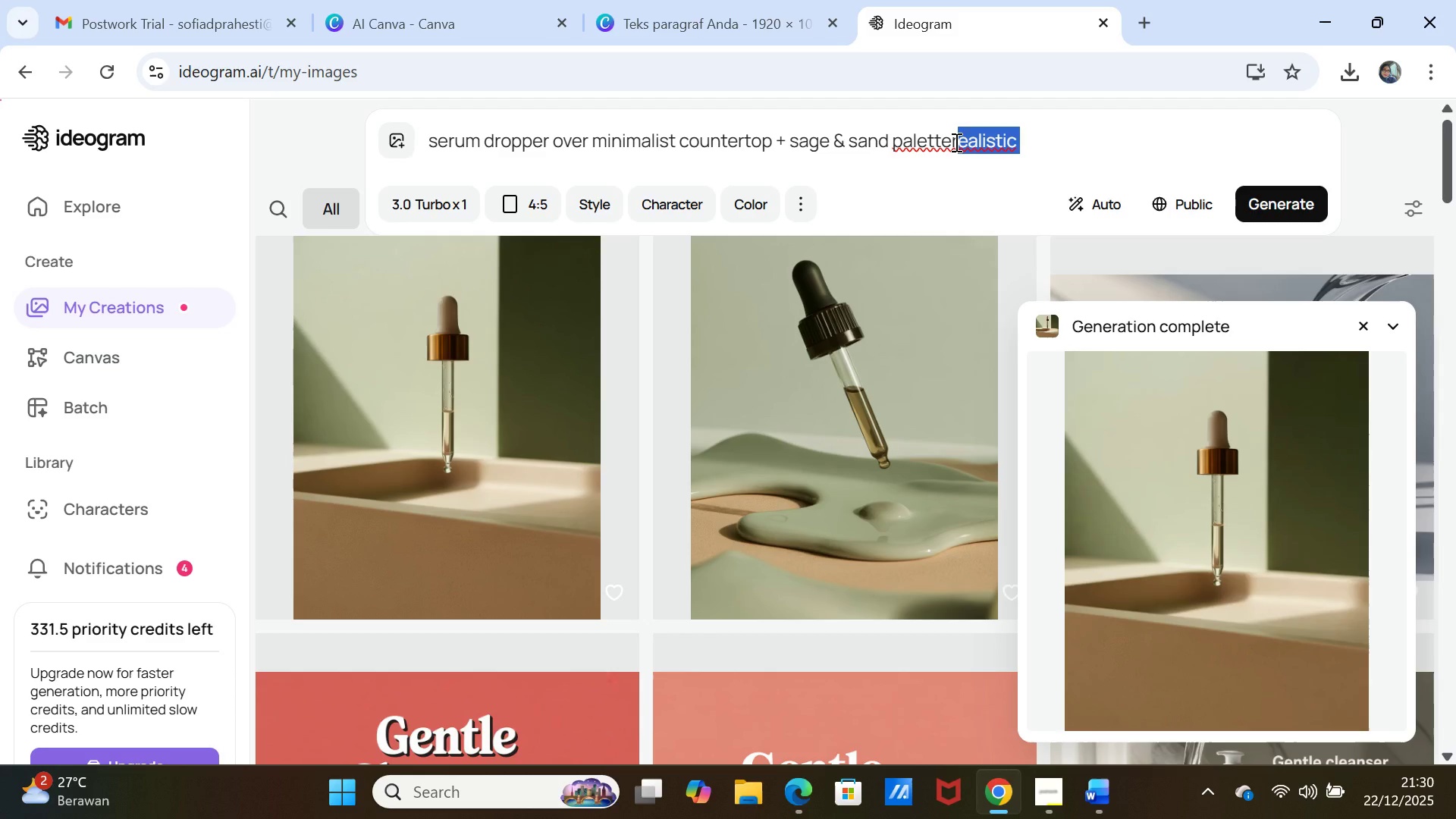 
key(Control+X)
 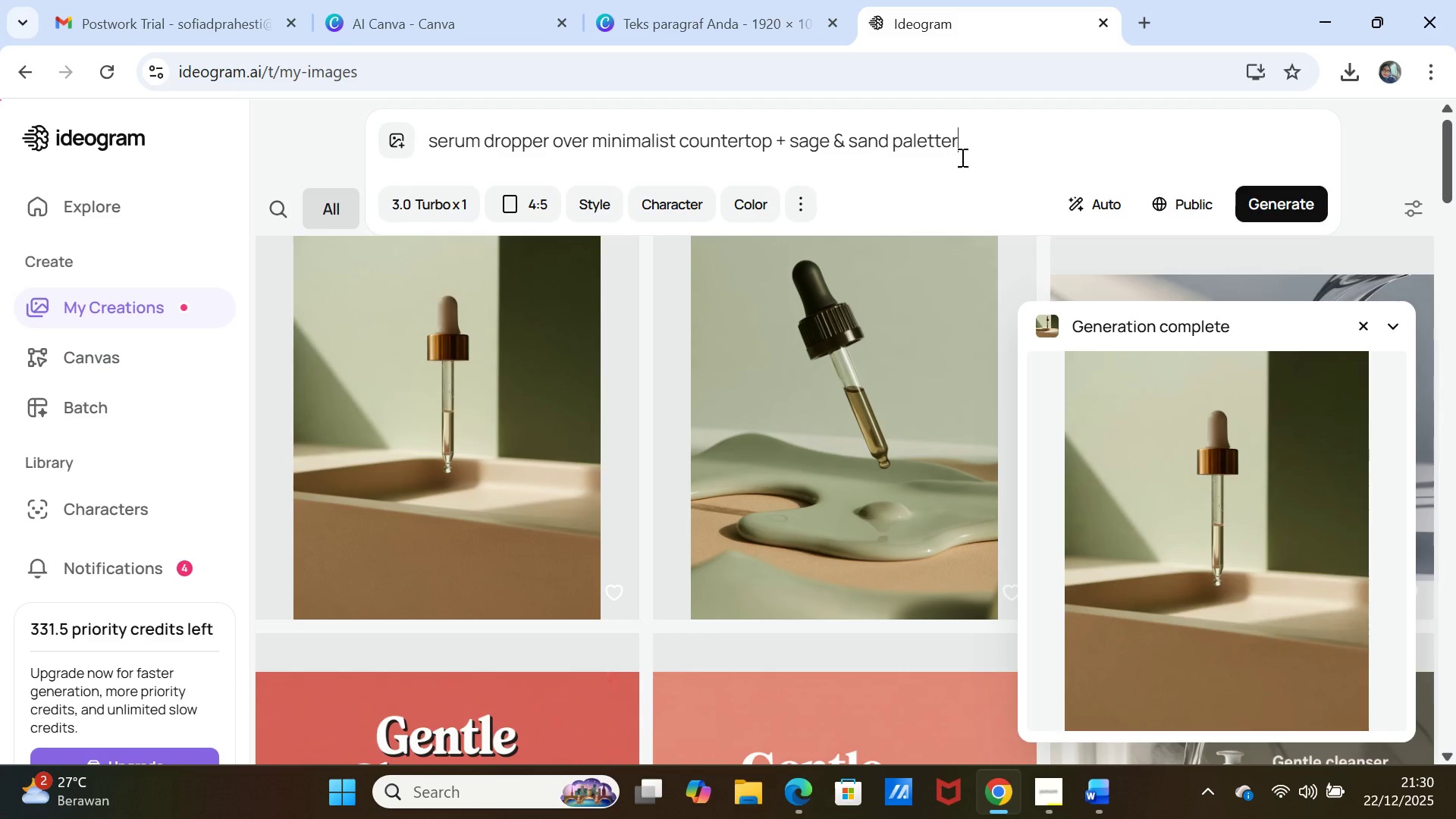 
key(Backspace)
 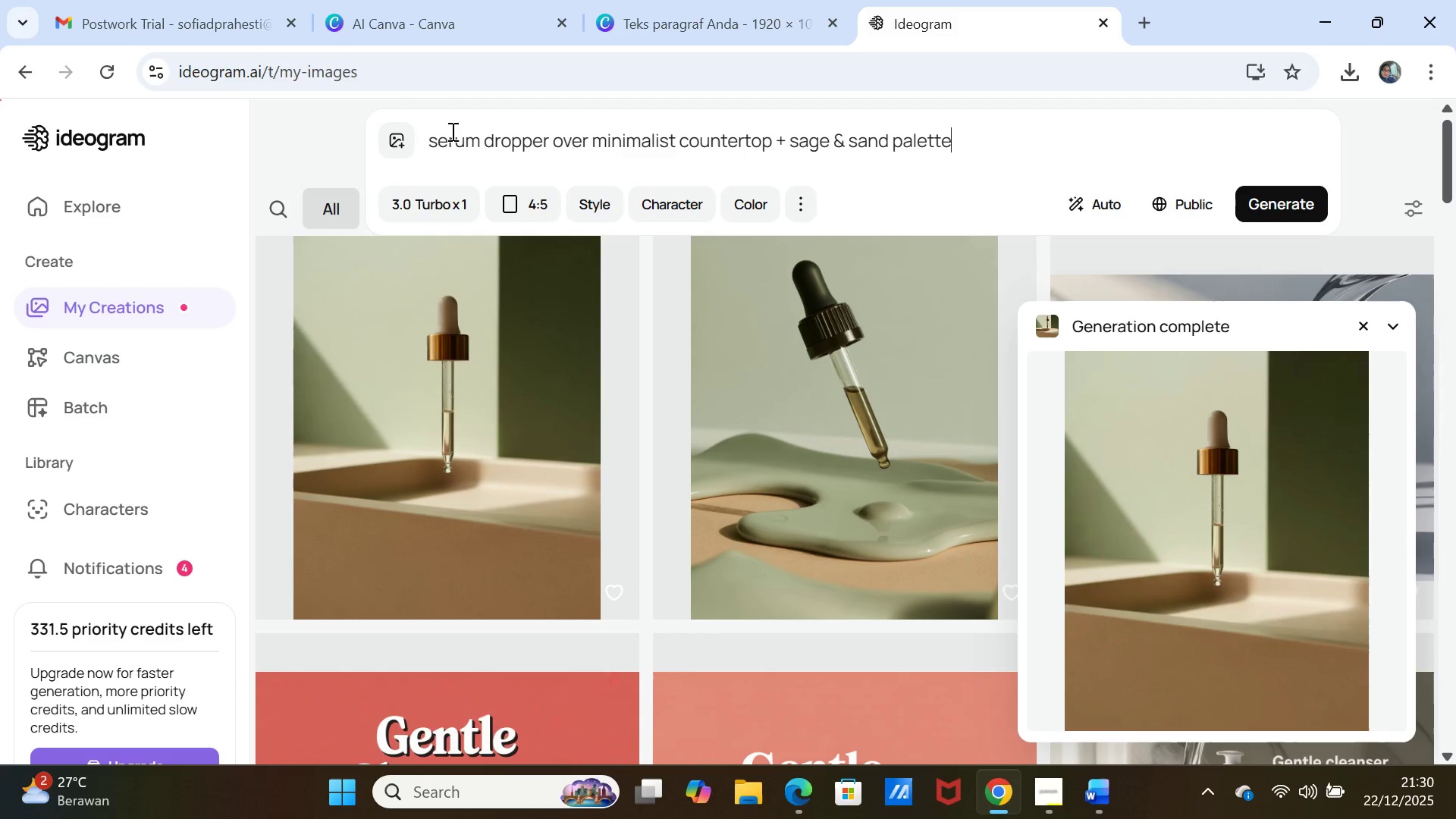 
left_click([428, 136])
 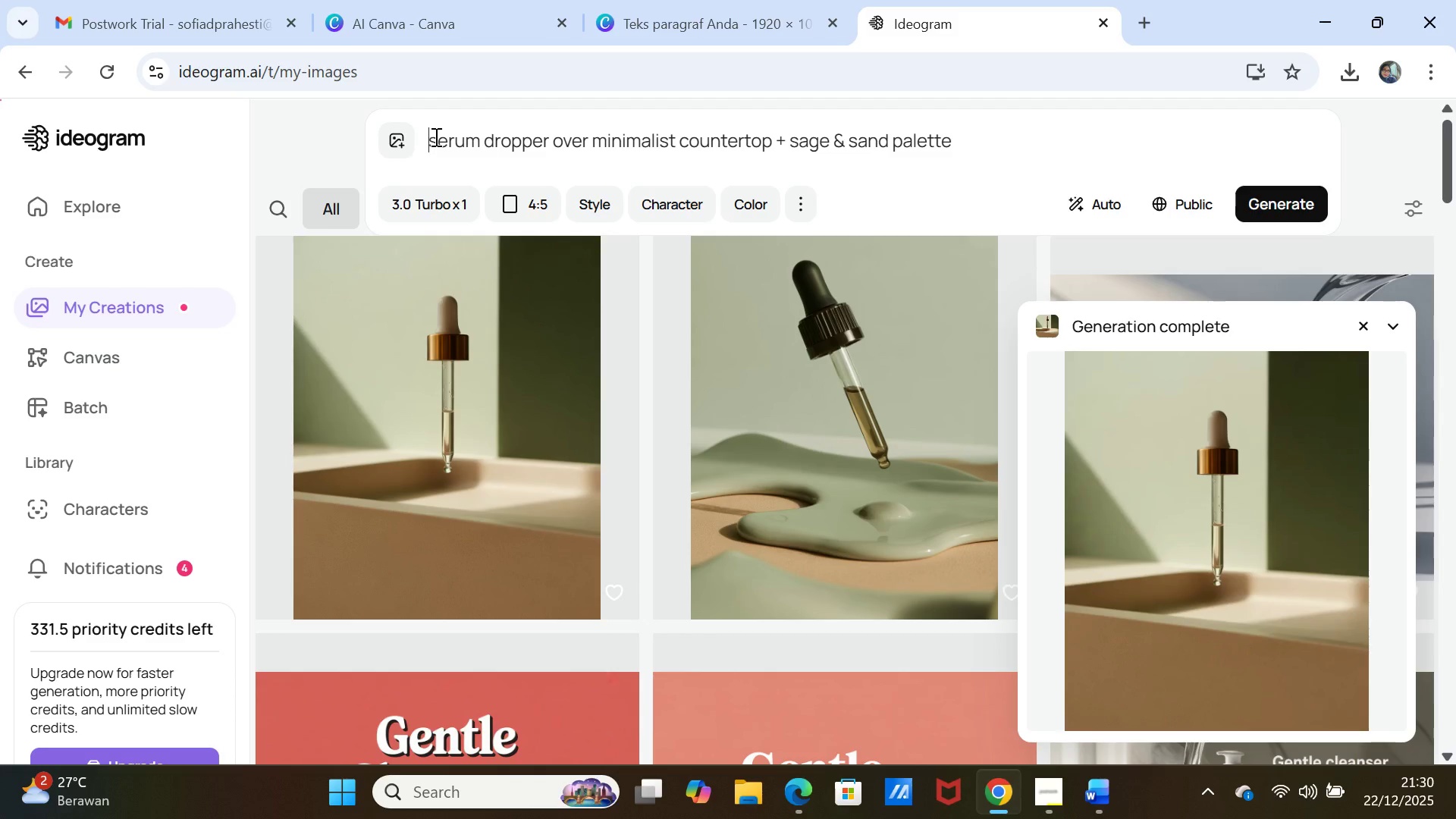 
key(Control+V)
 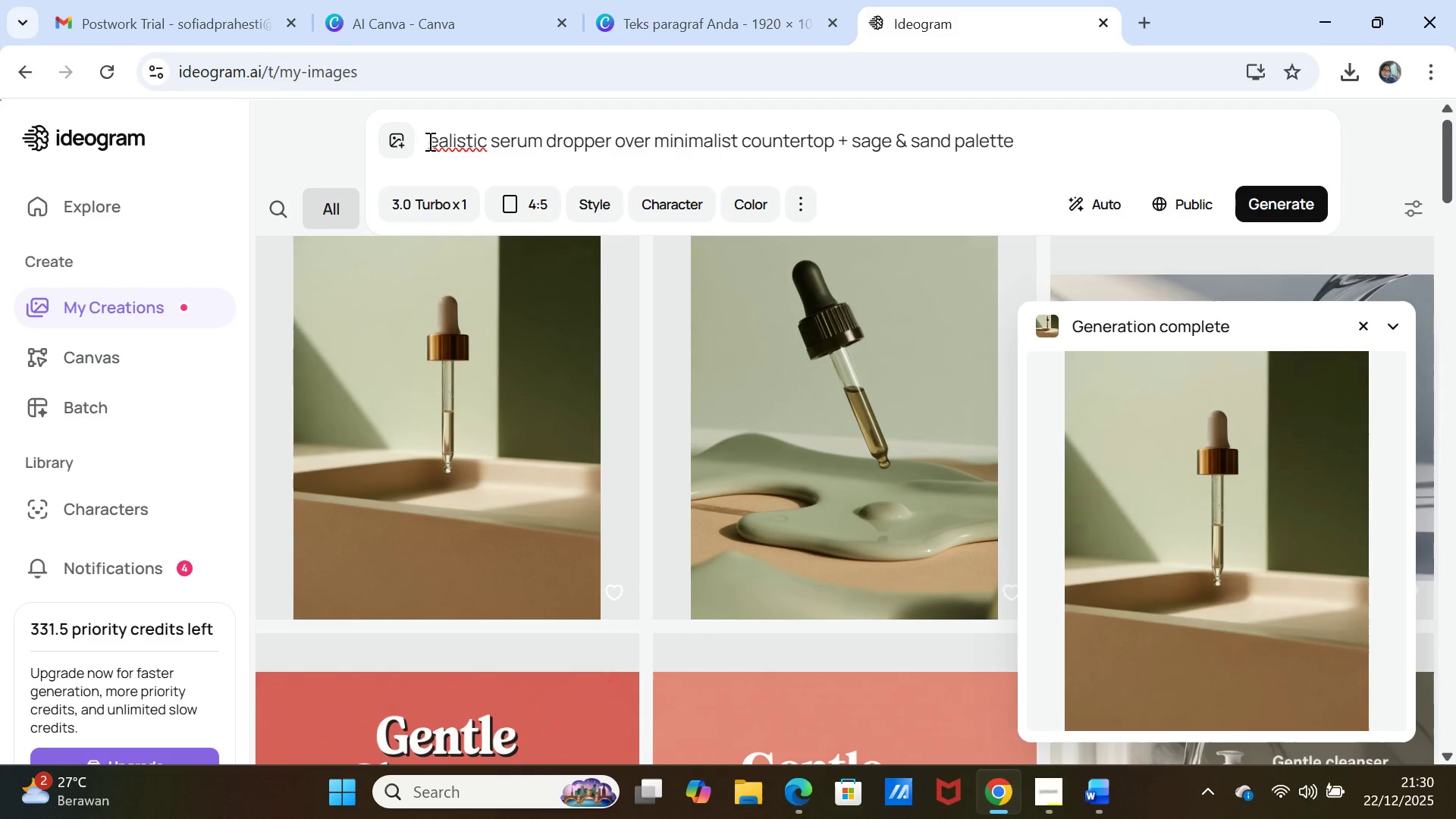 
left_click([428, 141])
 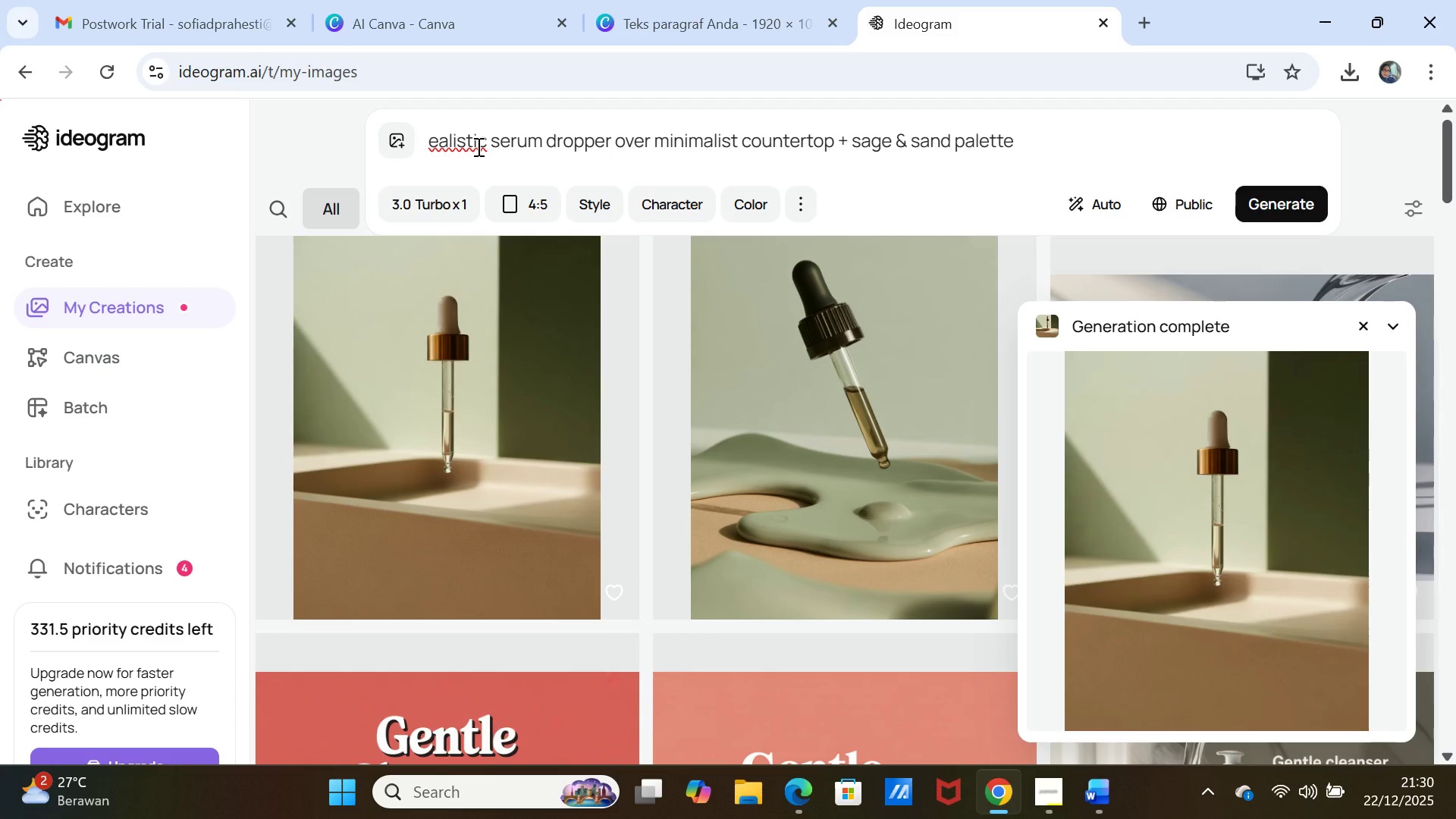 
key(R)
 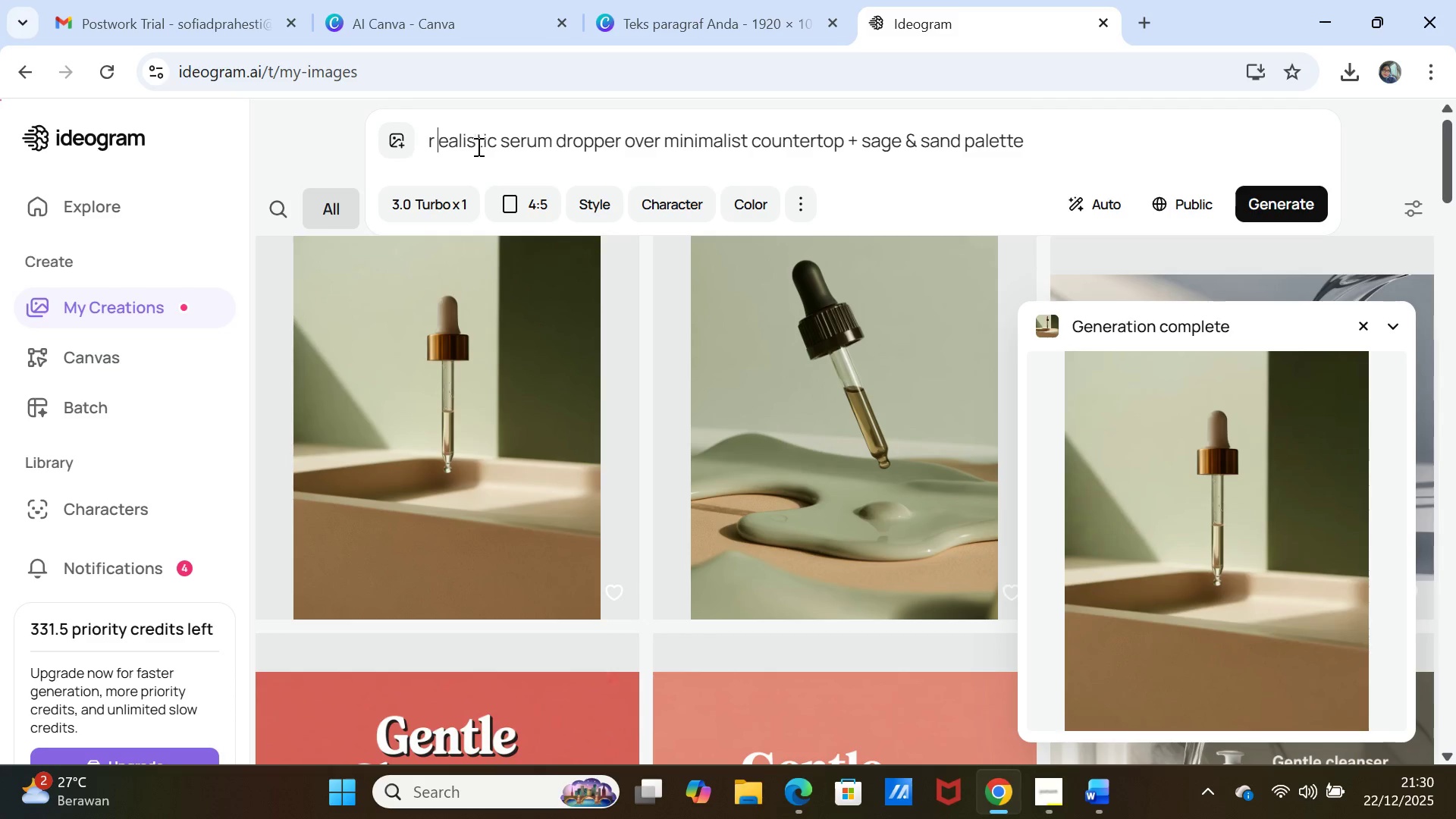 
key(Space)
 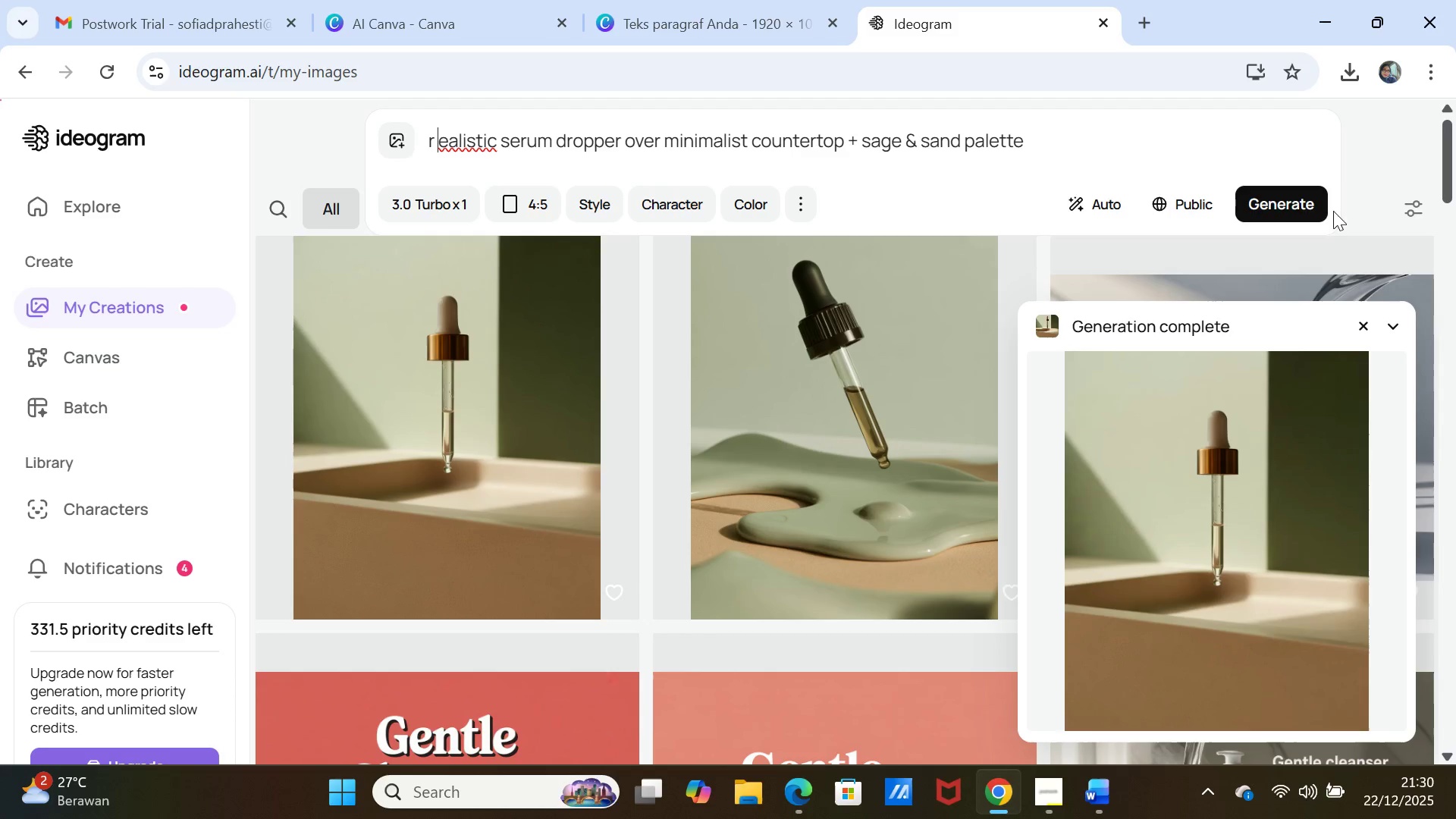 
left_click([1296, 186])
 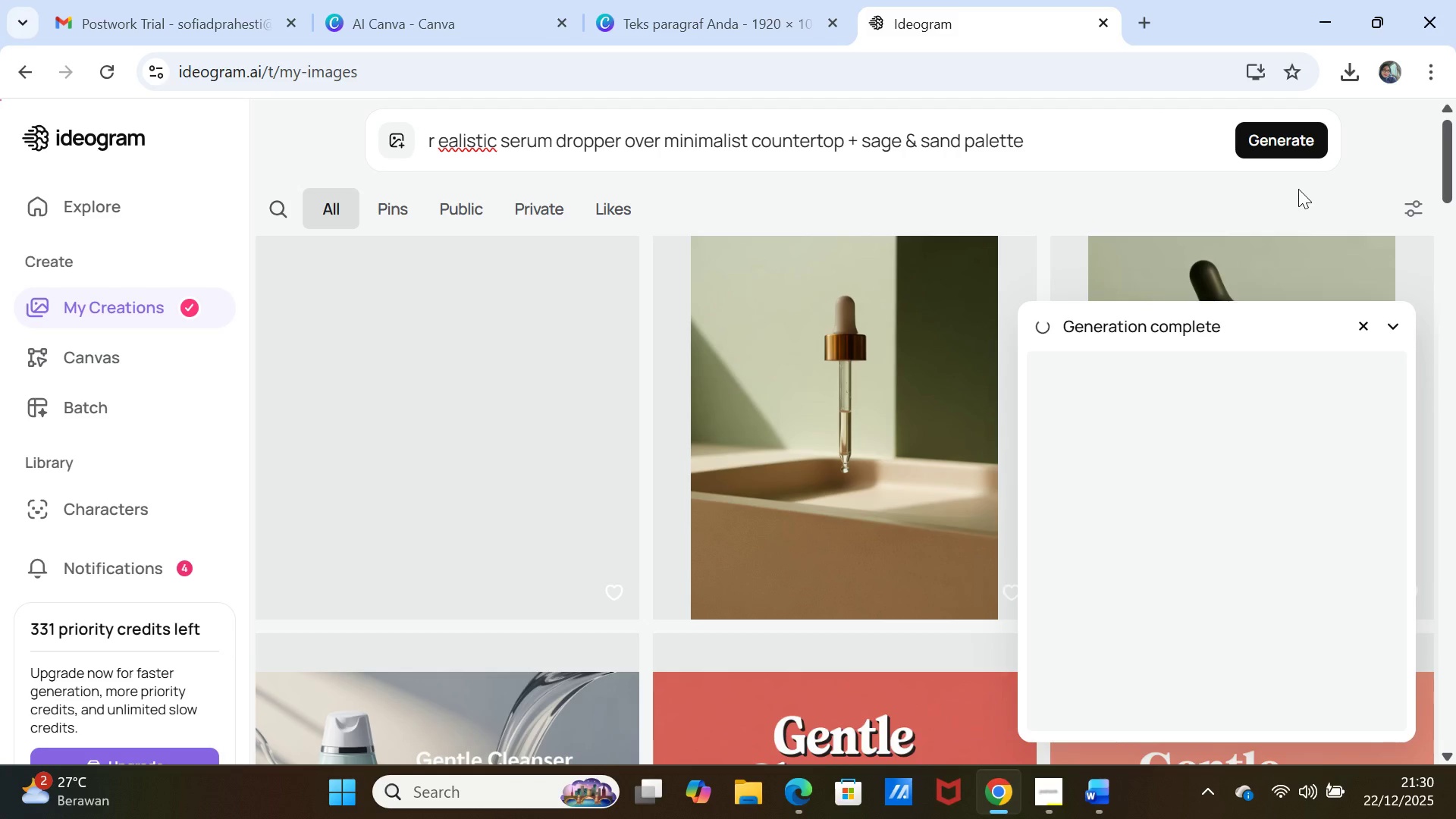 
wait(20.08)
 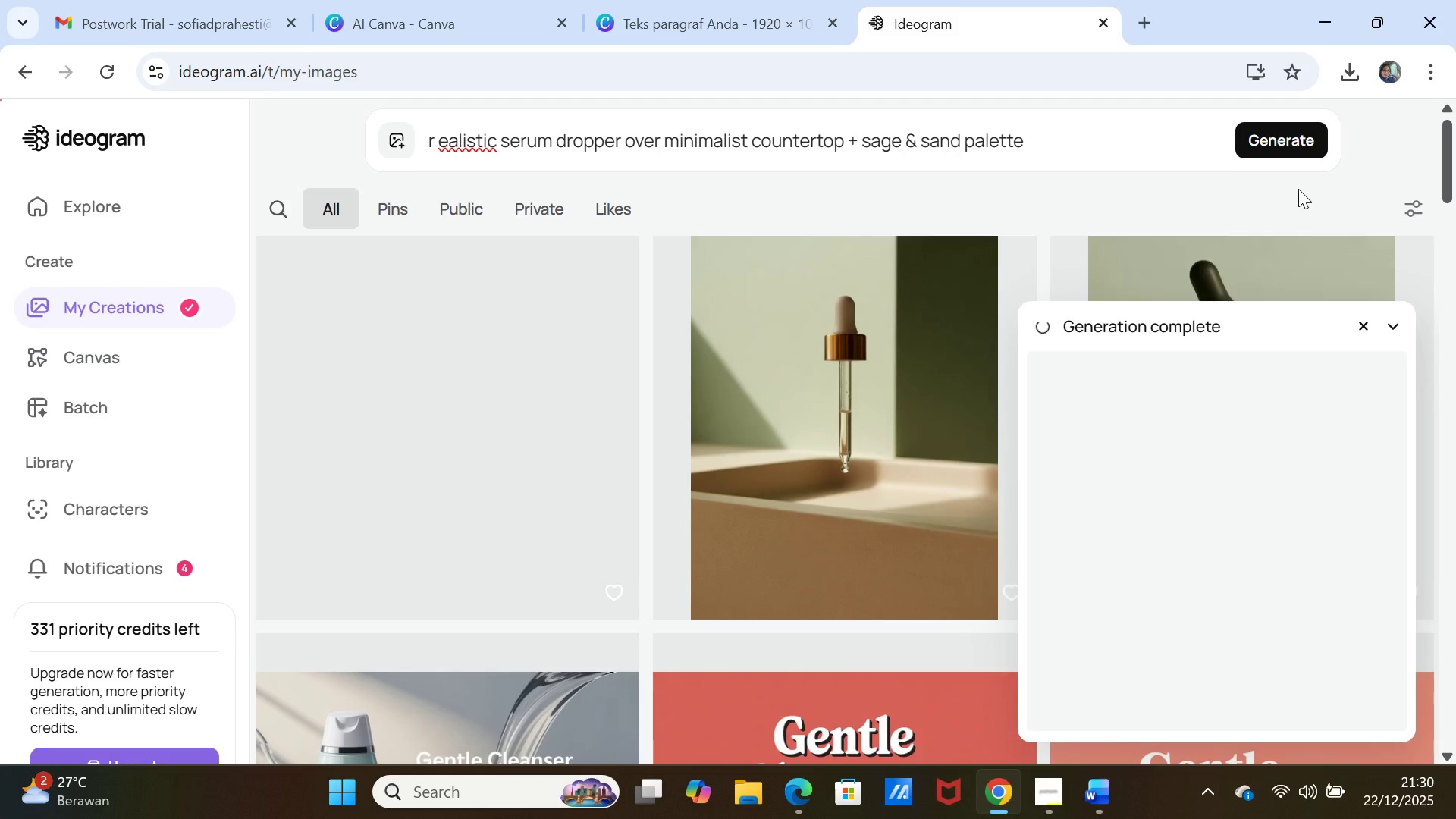 
left_click([436, 146])
 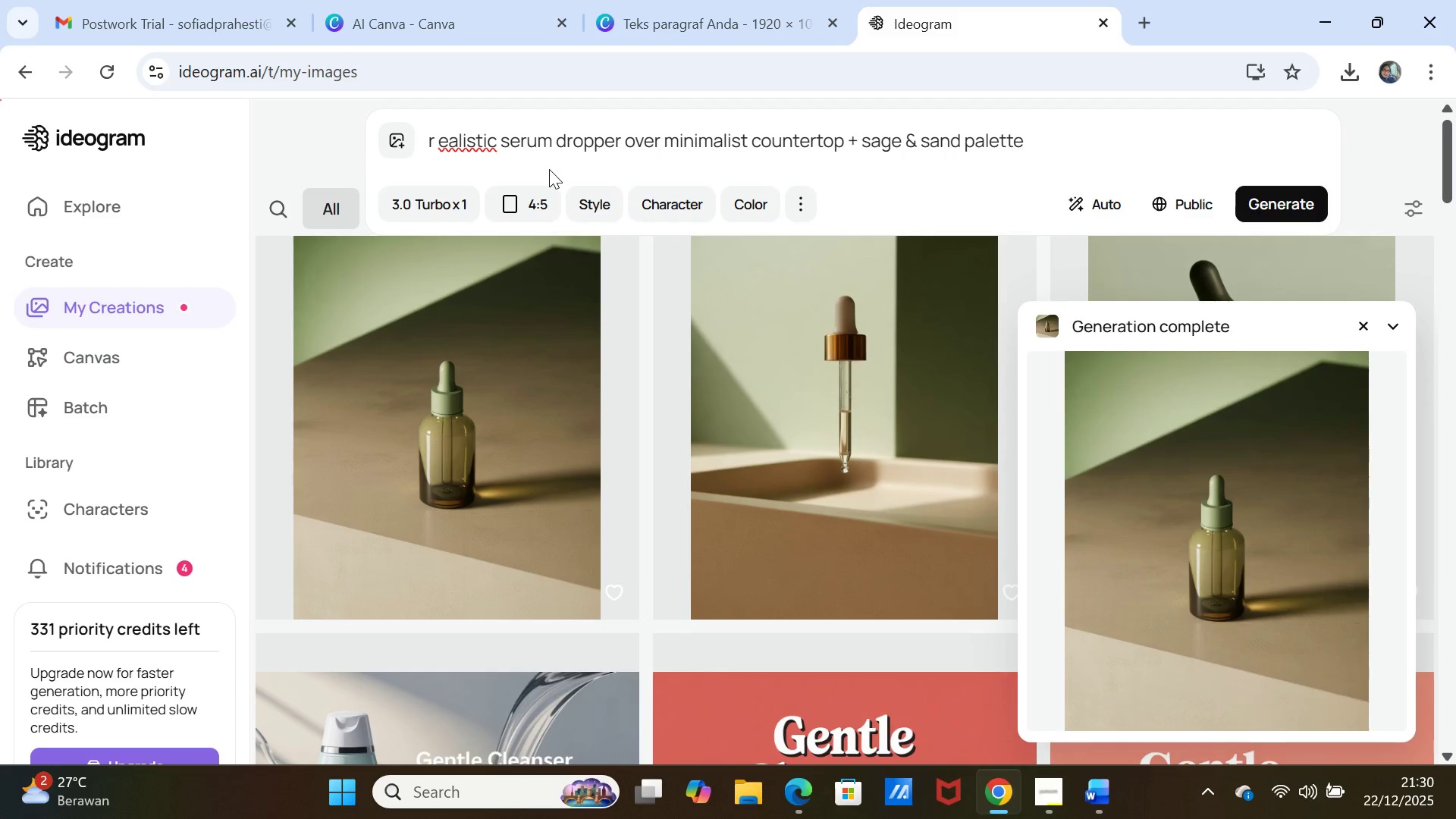 
key(ArrowRight)
 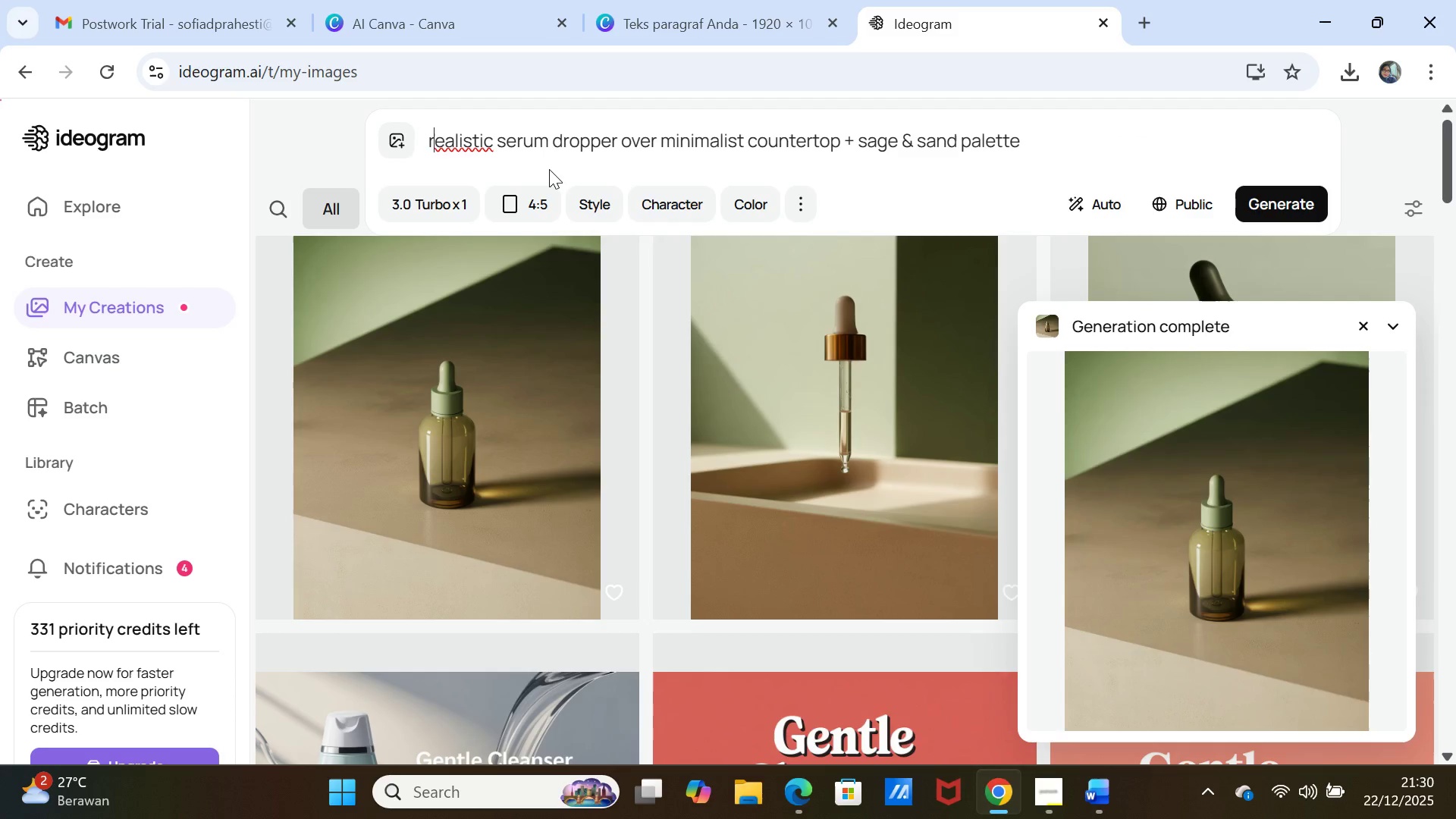 
key(Backspace)
 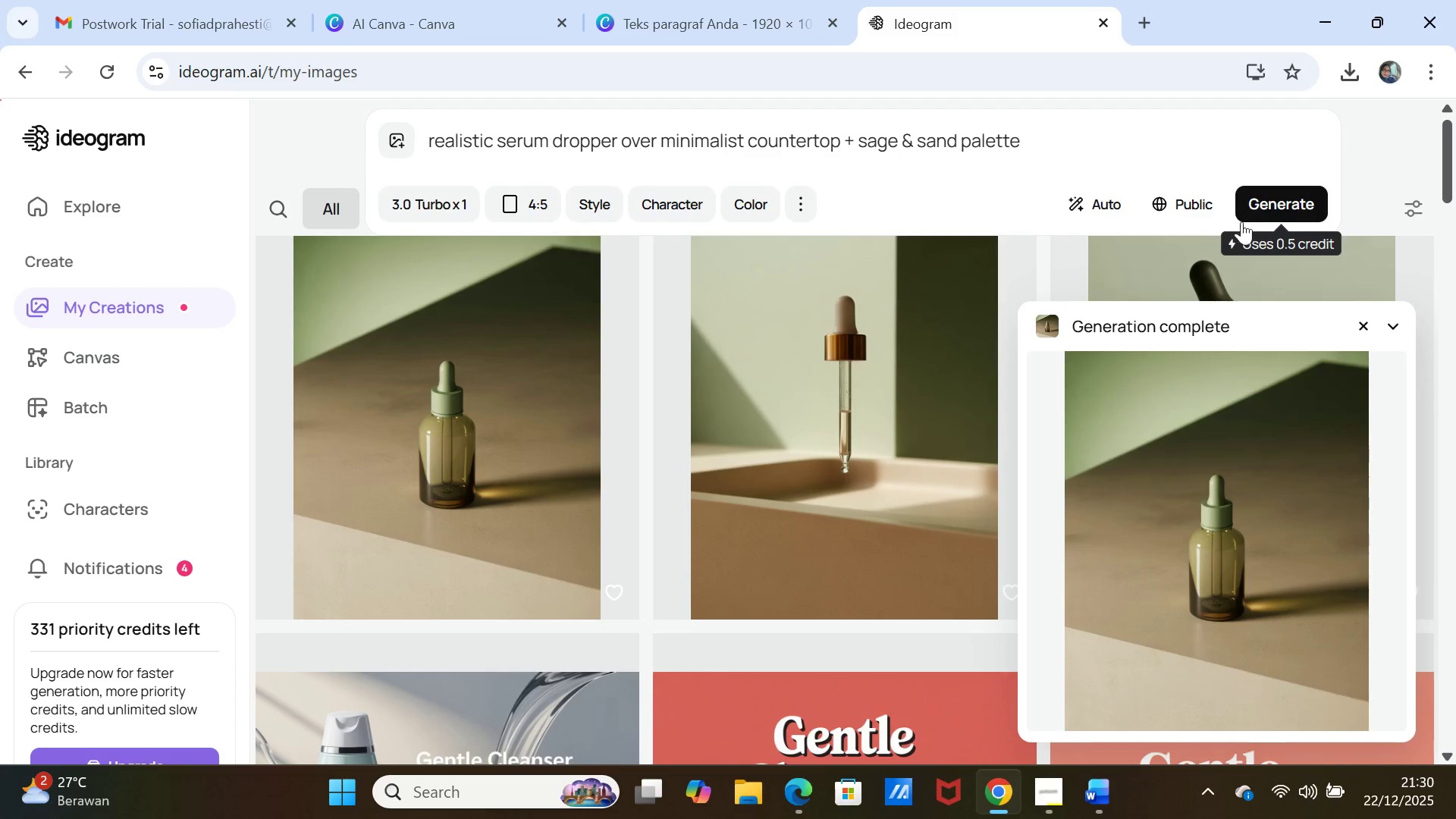 
left_click([1298, 199])
 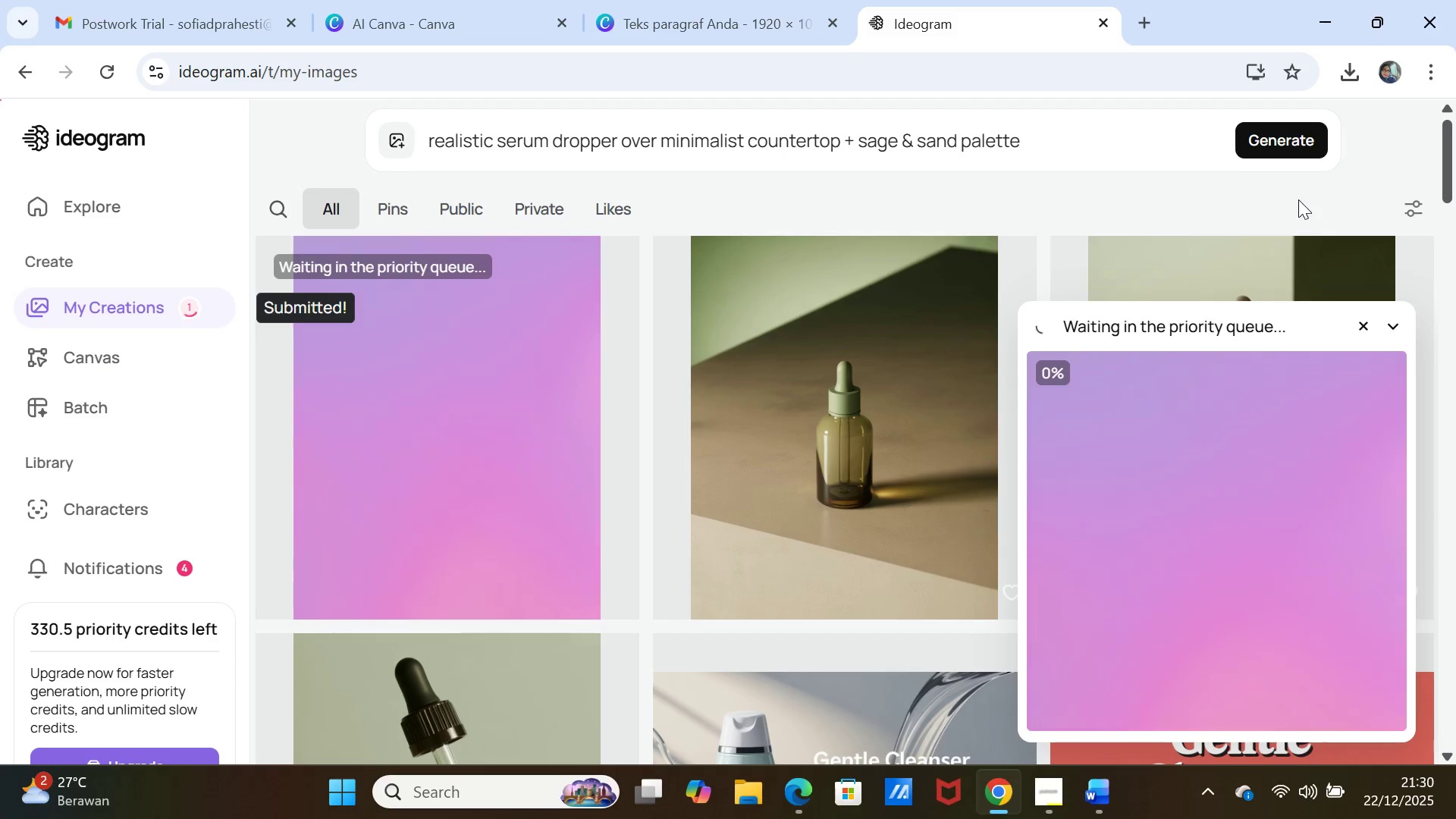 
scroll: coordinate [808, 491], scroll_direction: down, amount: 2.0
 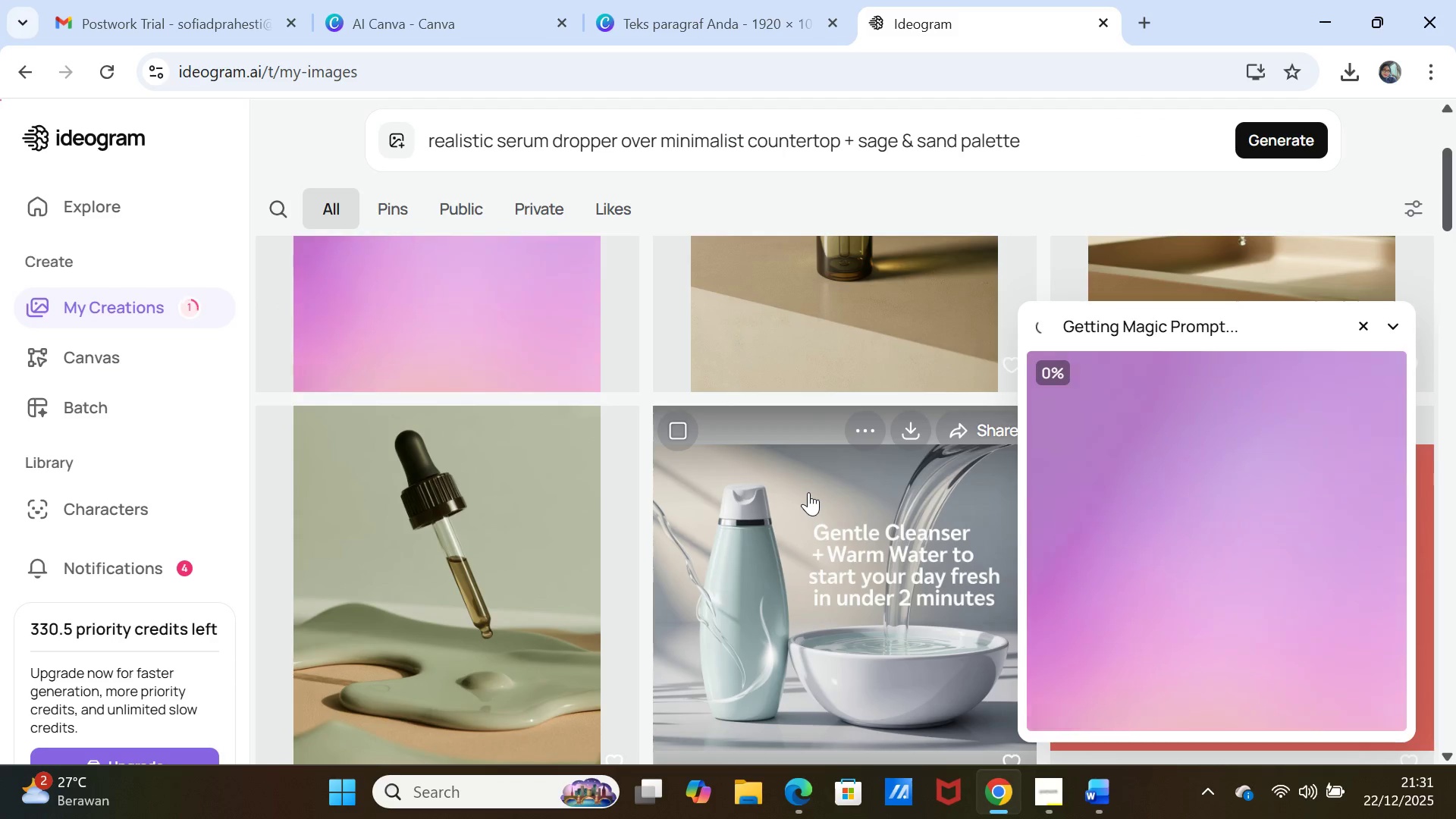 
wait(6.1)
 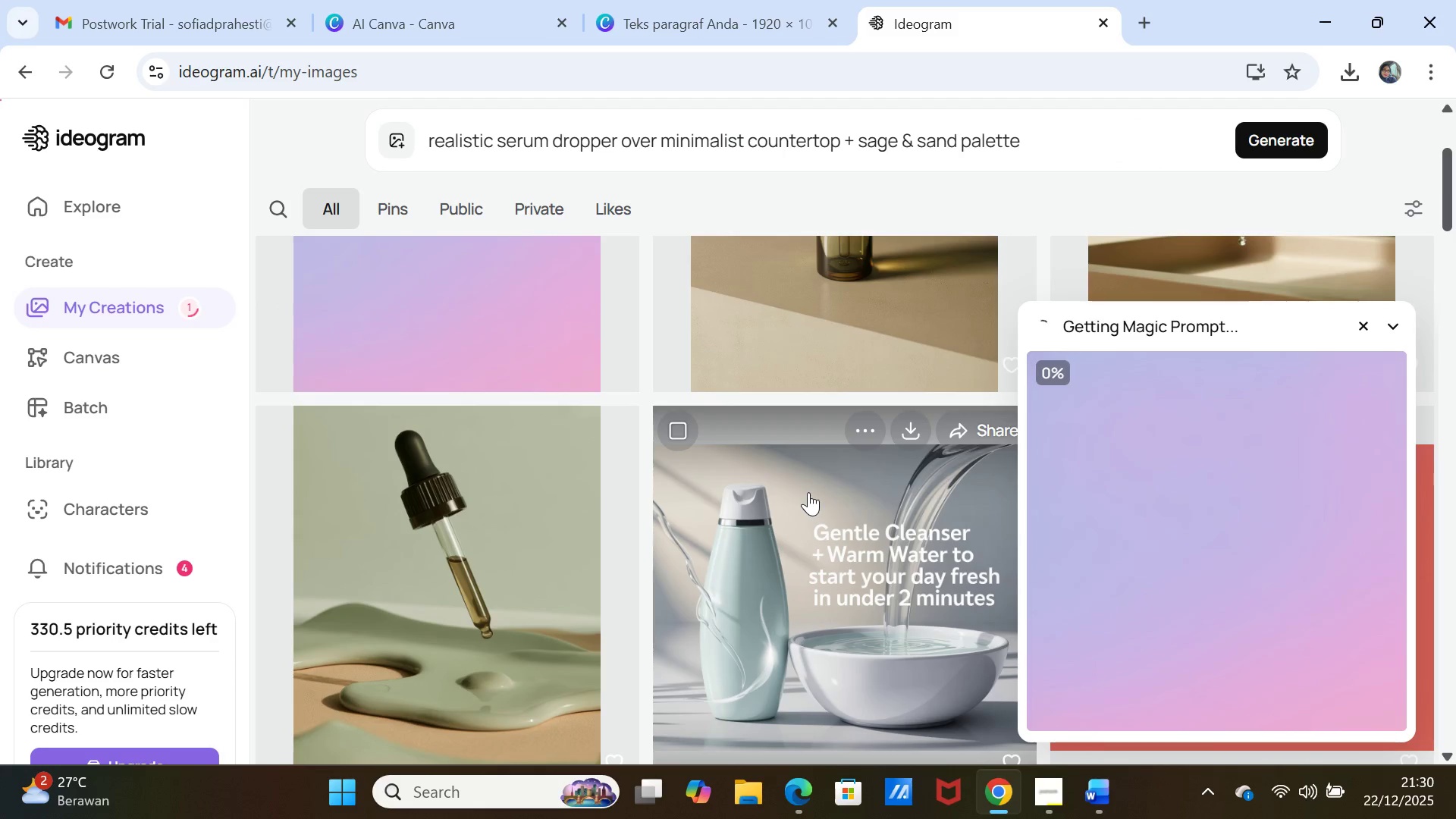 
scroll: coordinate [809, 493], scroll_direction: down, amount: 30.0
 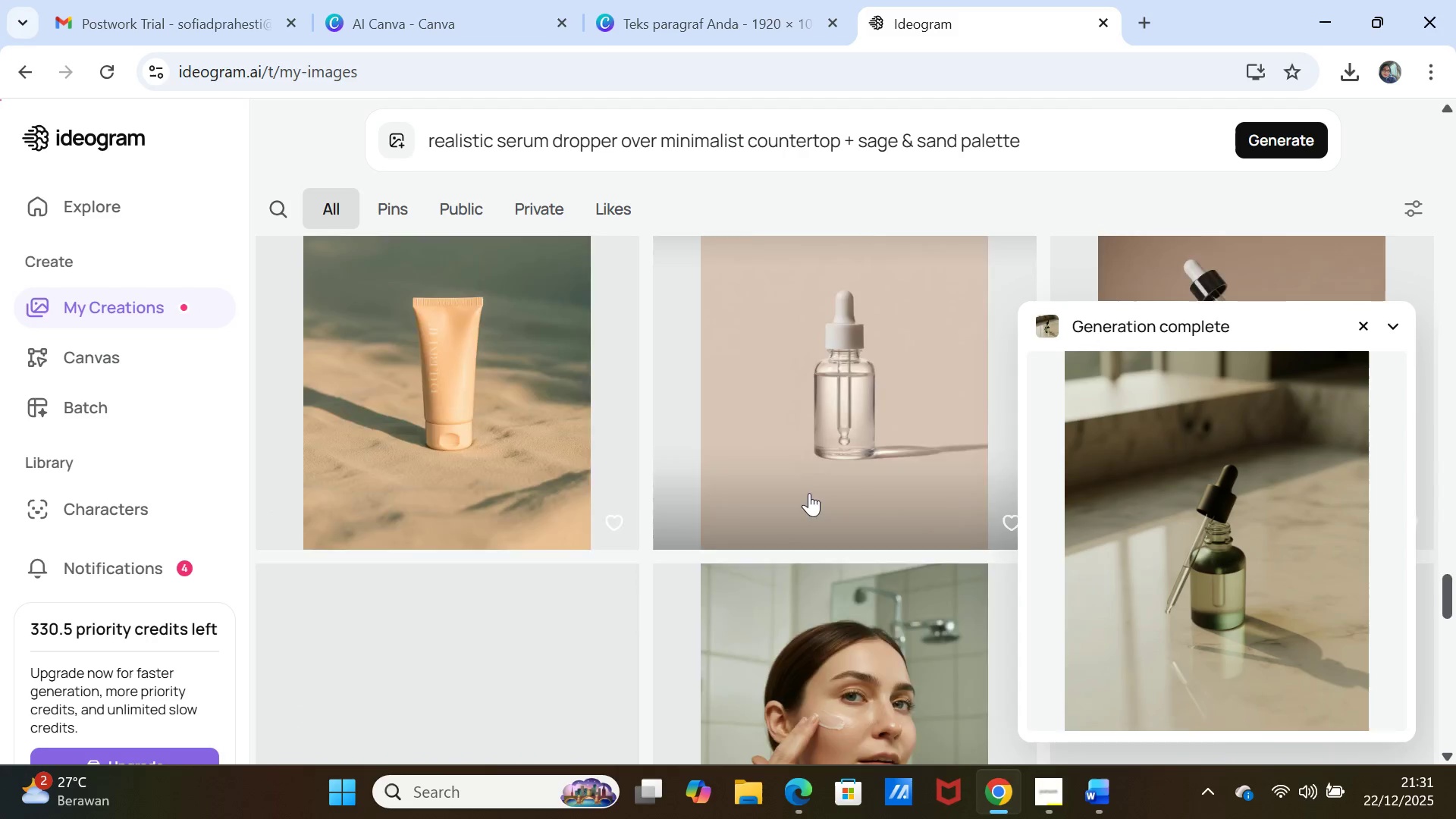 
left_click([1362, 316])
 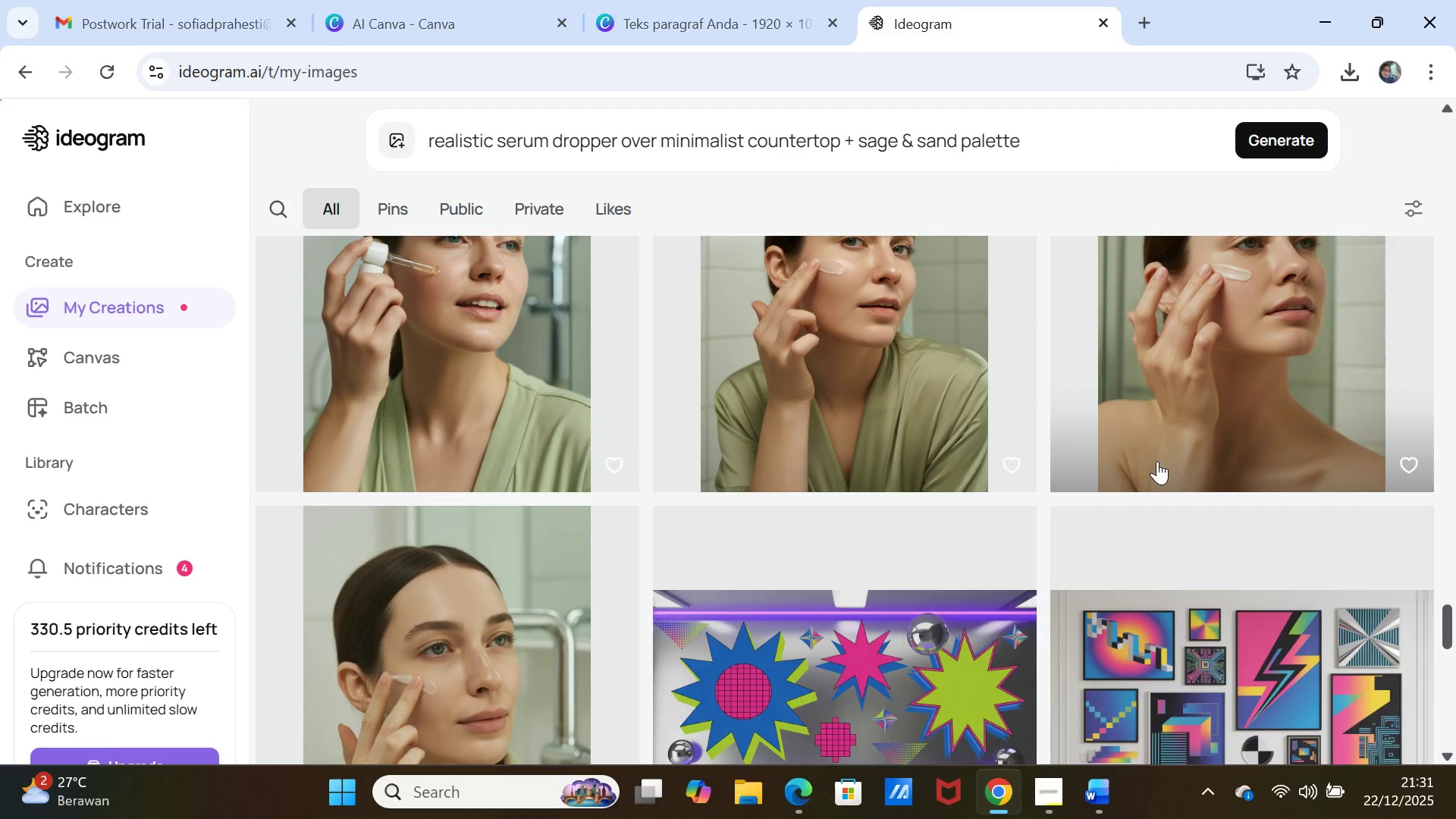 
scroll: coordinate [1150, 493], scroll_direction: down, amount: 9.0
 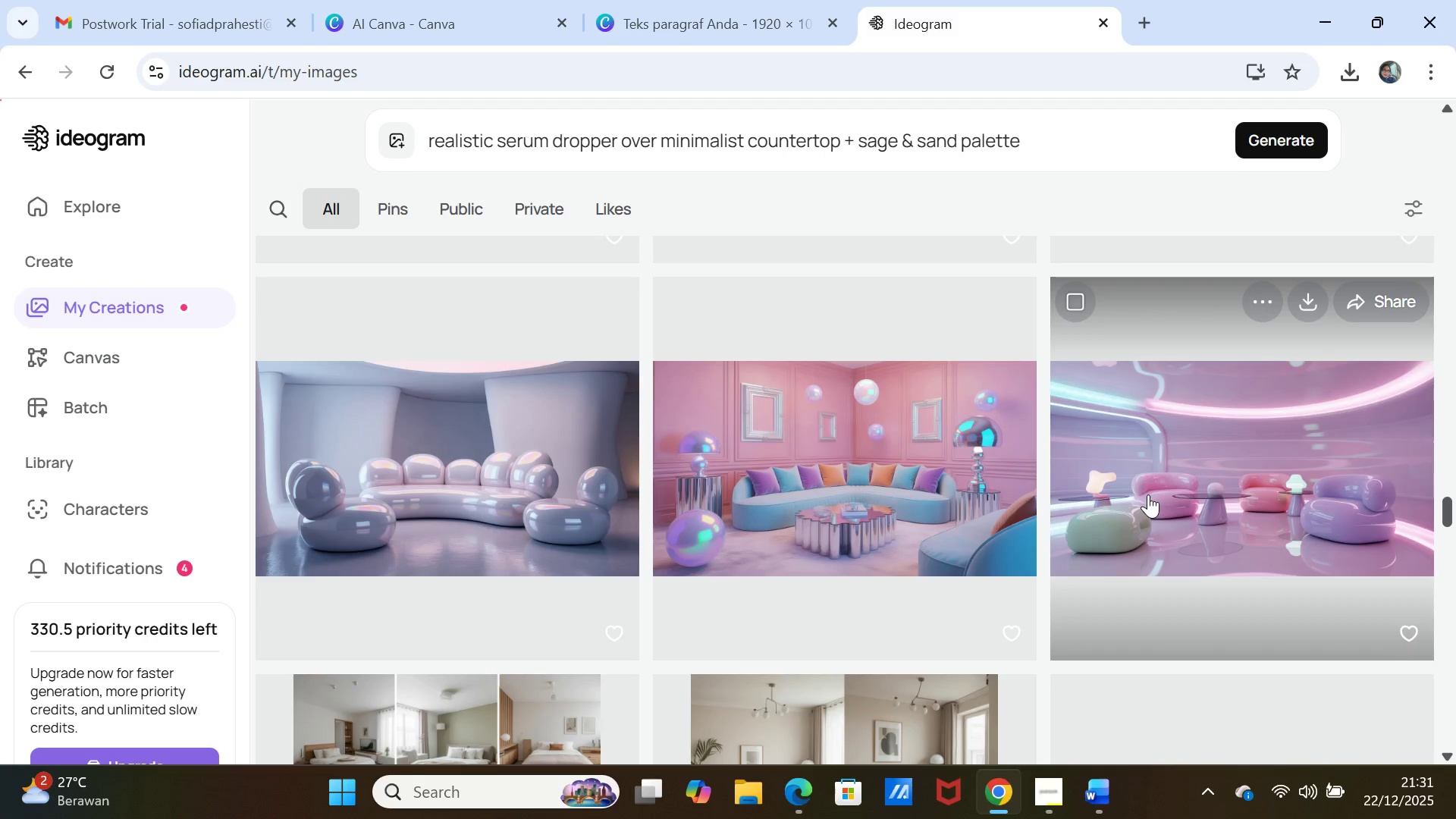 
scroll: coordinate [1147, 494], scroll_direction: up, amount: 7.0
 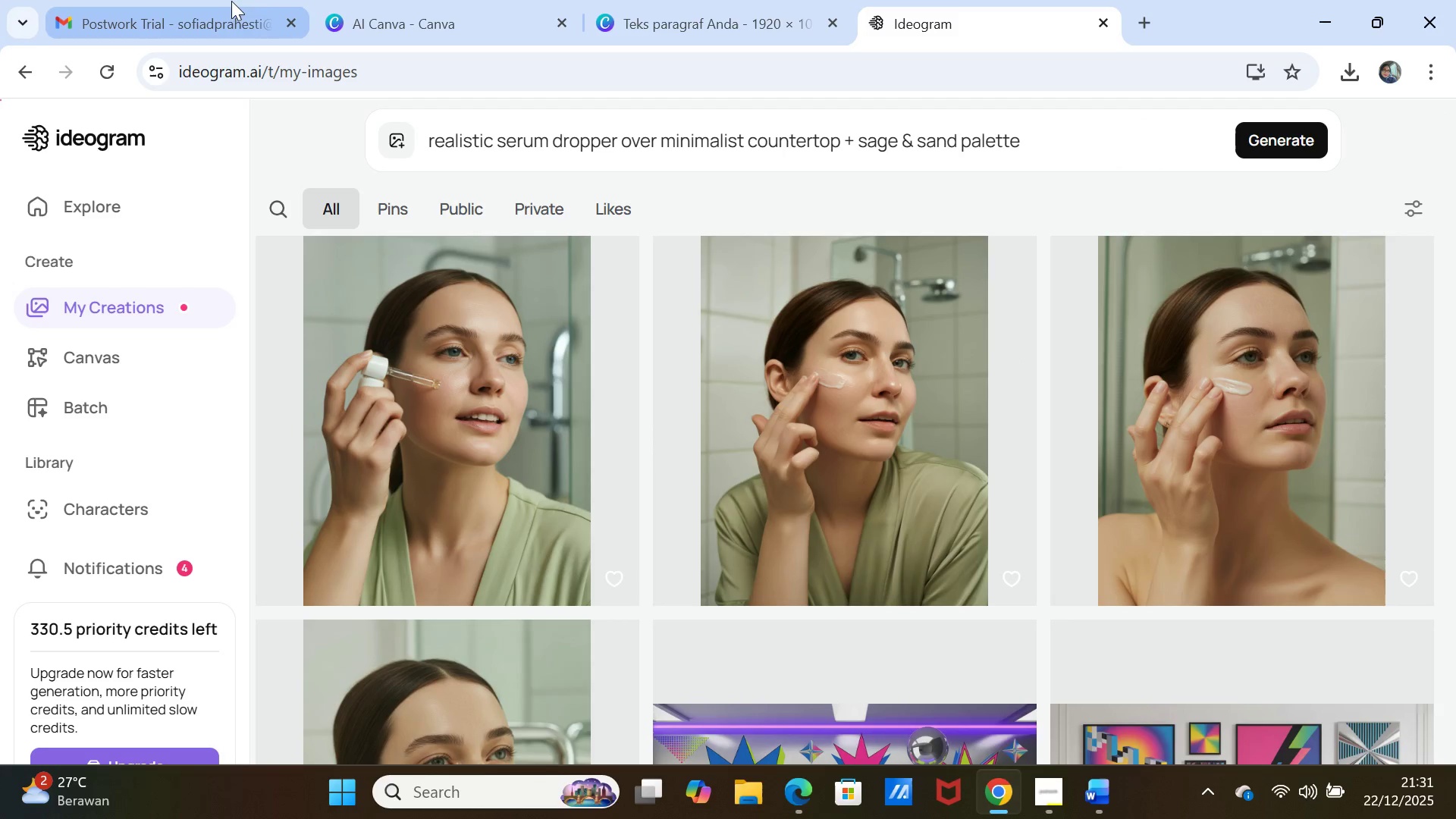 
left_click([366, 17])
 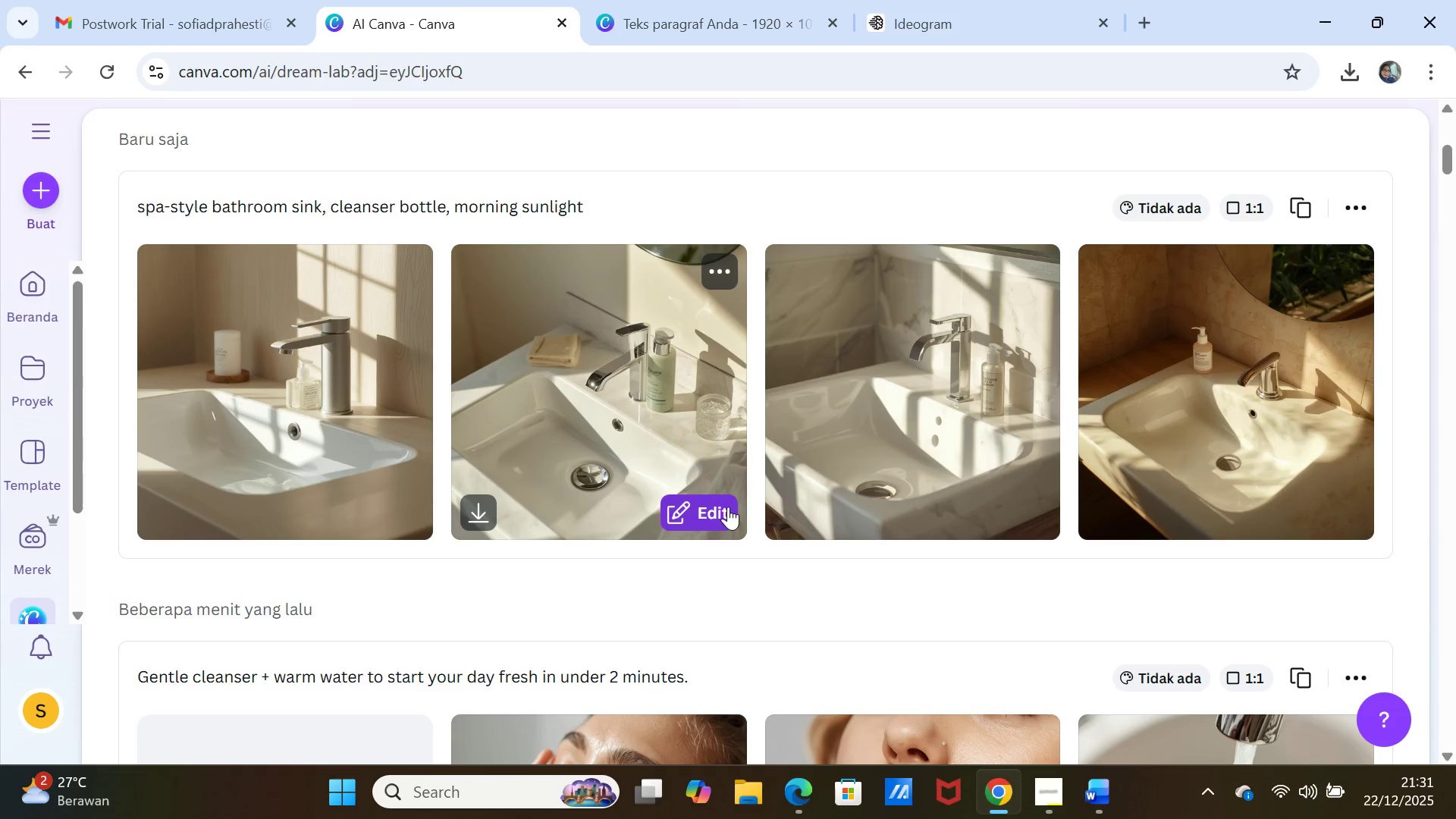 
scroll: coordinate [968, 536], scroll_direction: down, amount: 36.0
 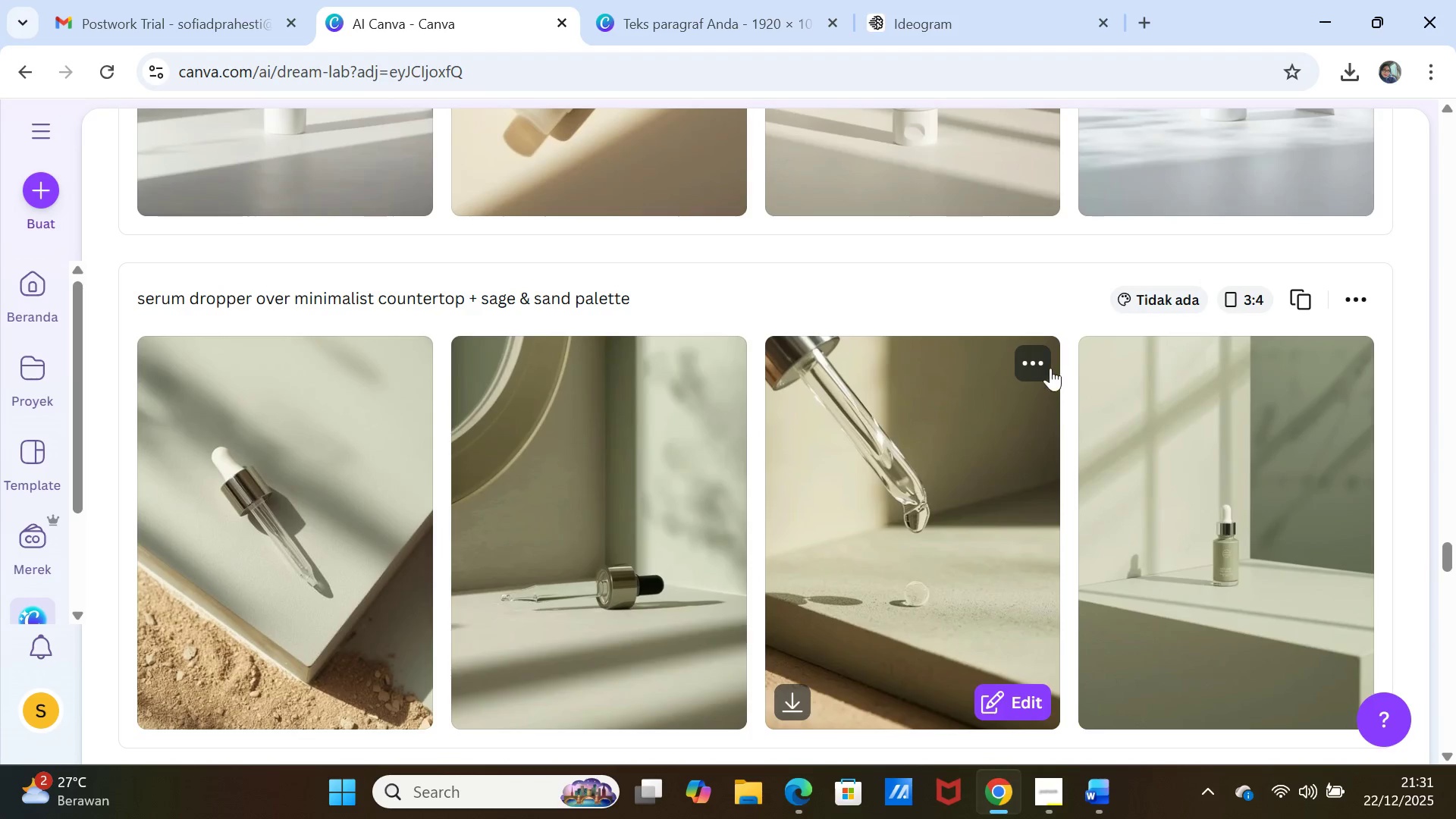 
left_click([1045, 360])
 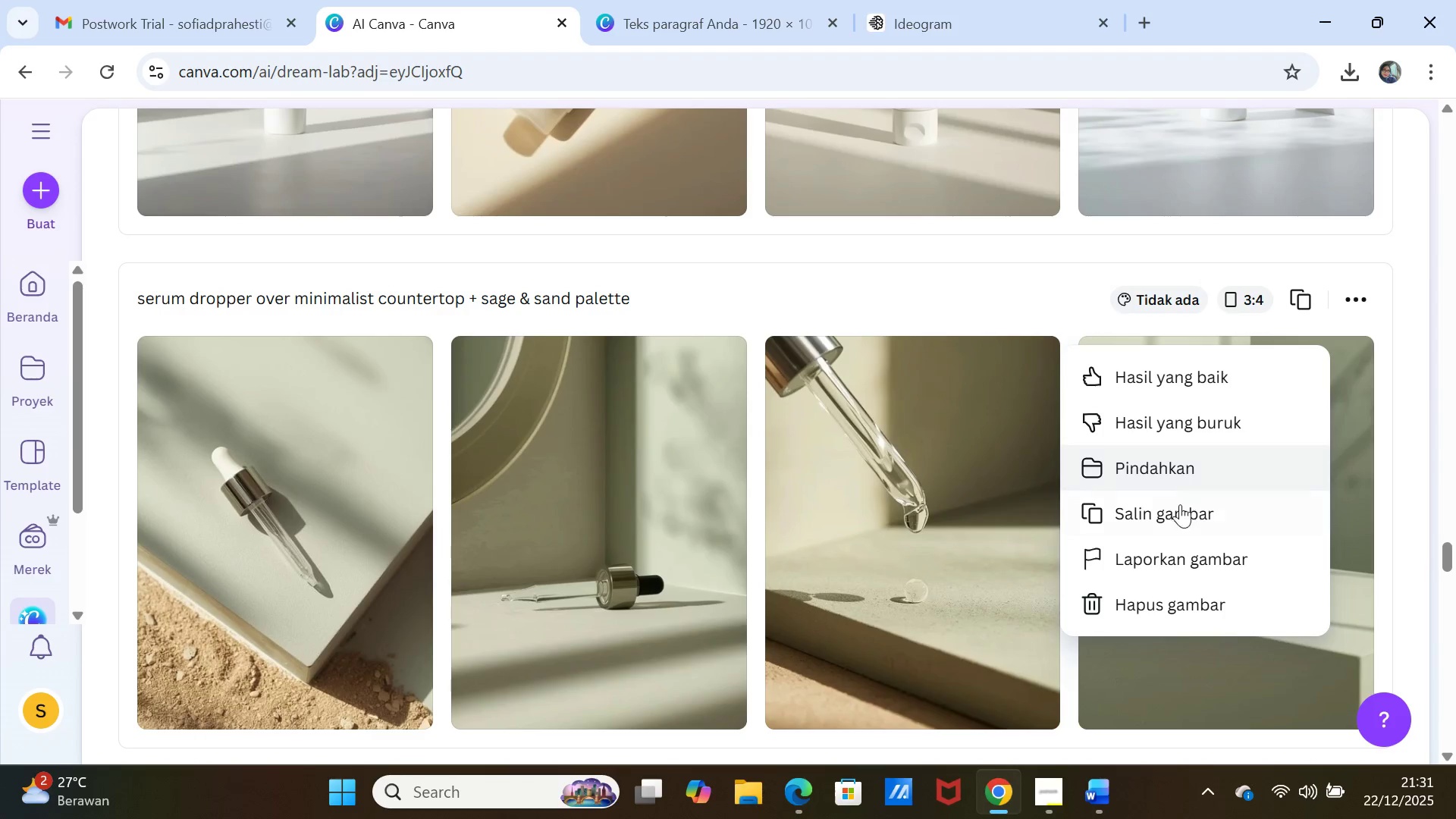 
left_click([1168, 516])
 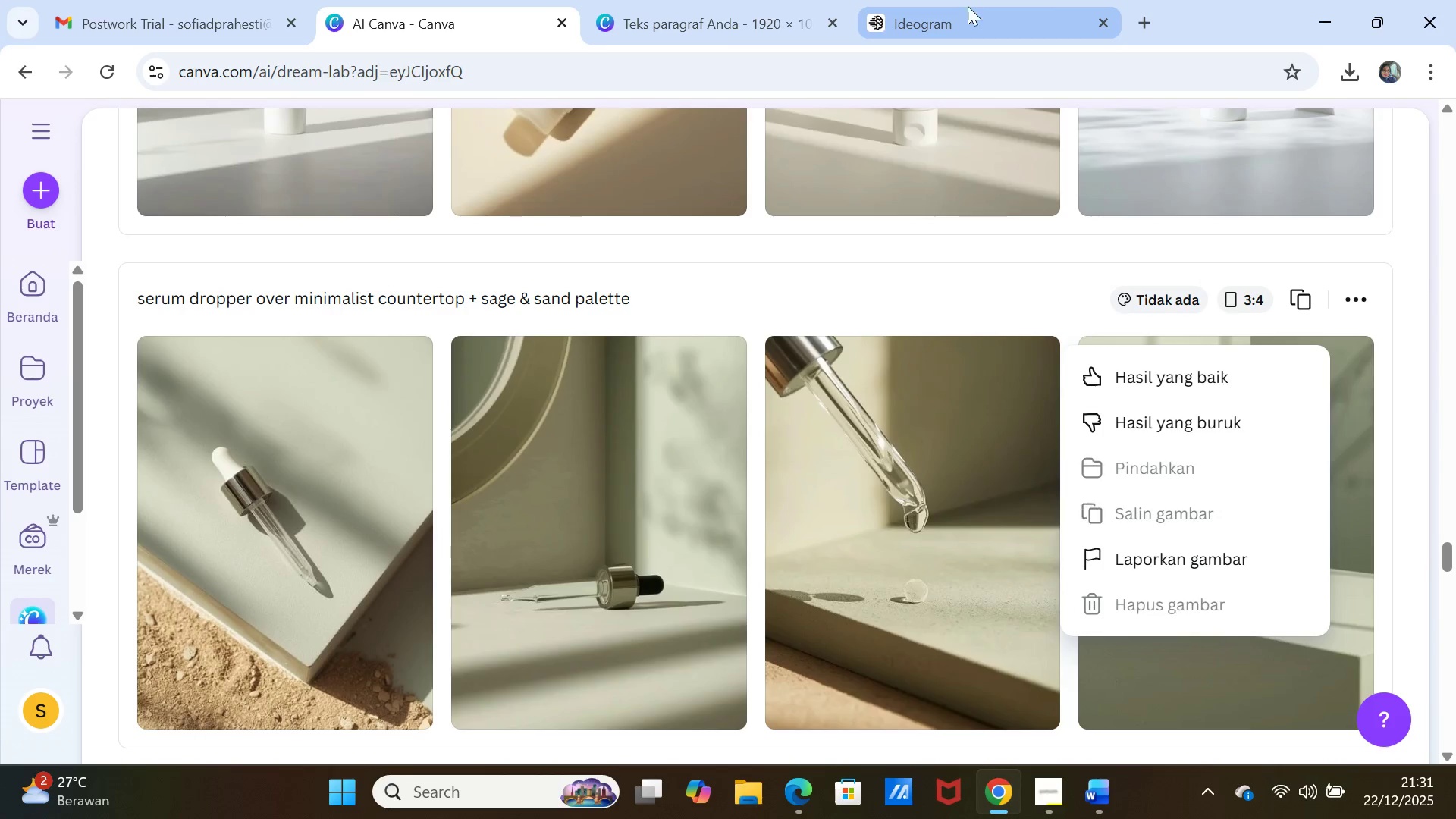 
left_click([760, 7])
 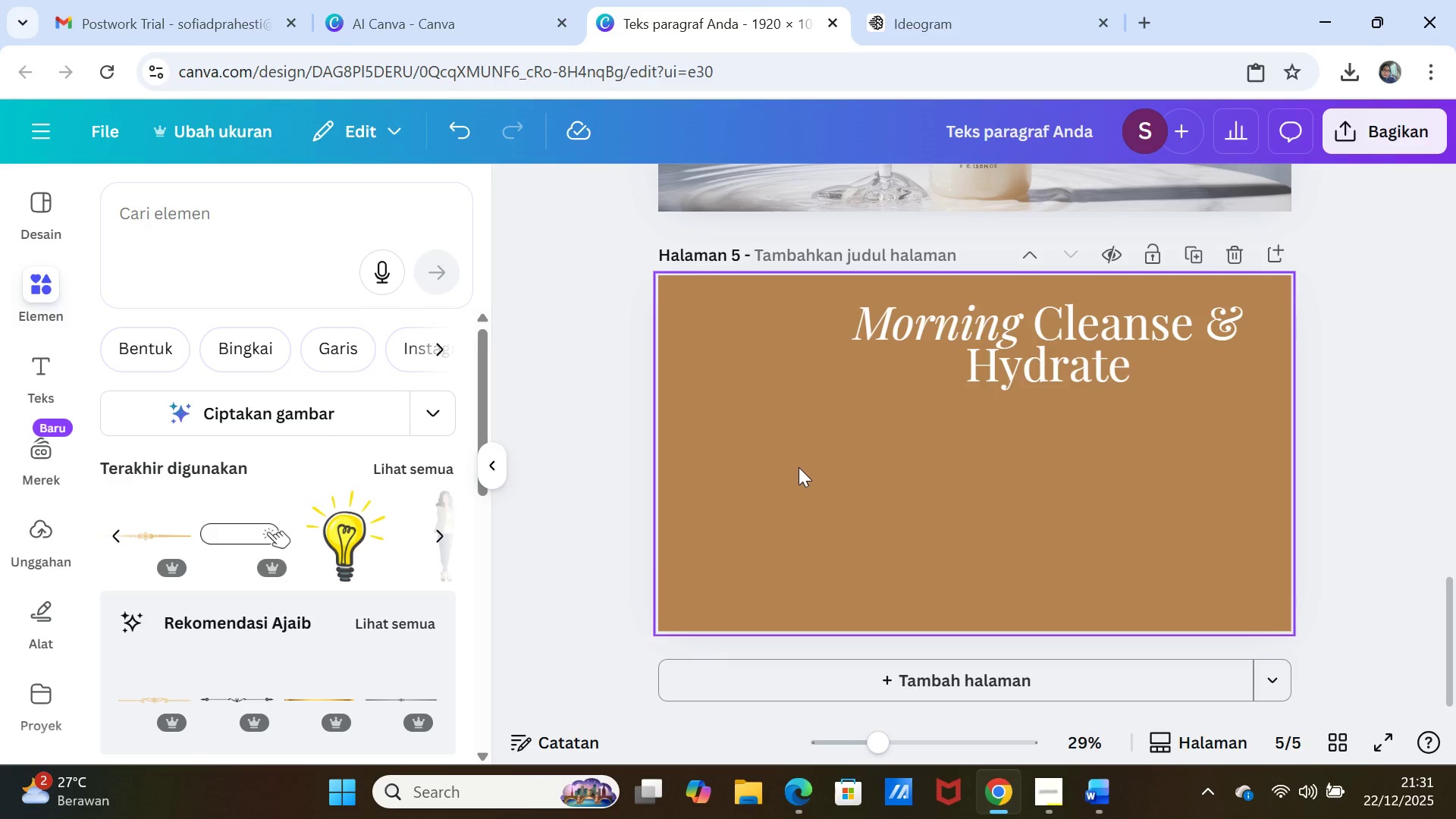 
right_click([797, 467])
 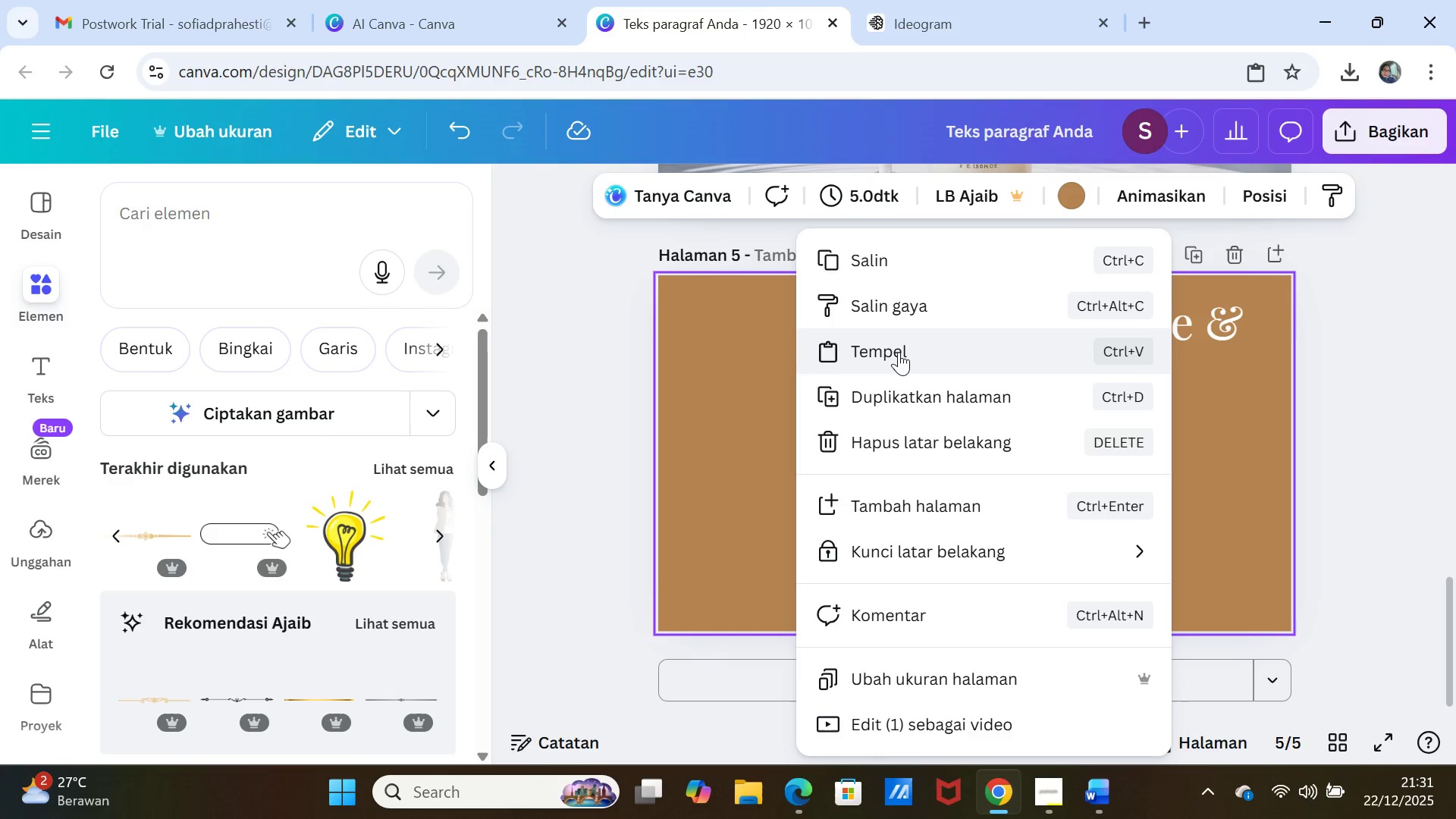 
left_click([899, 352])
 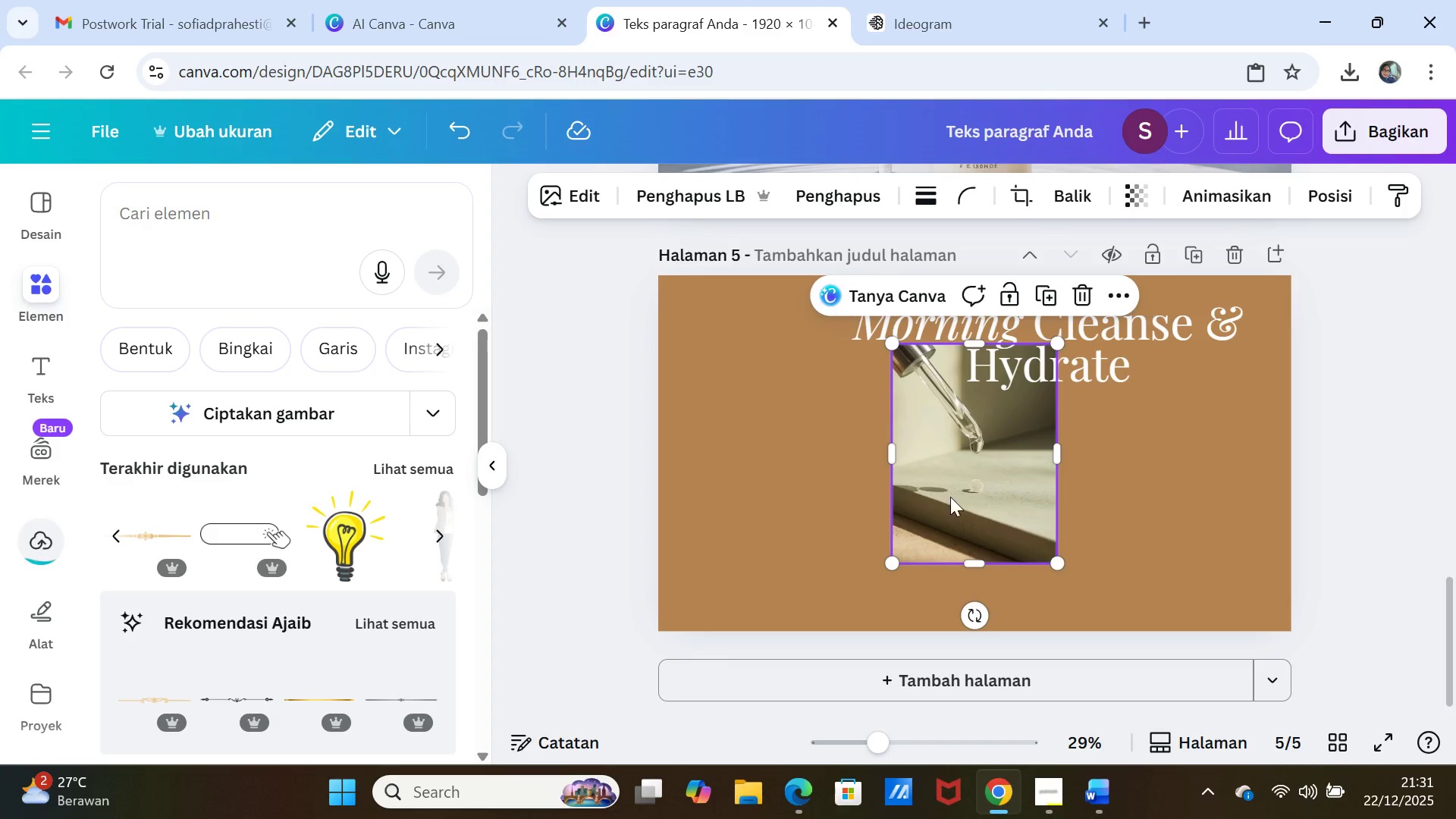 
left_click_drag(start_coordinate=[950, 481], to_coordinate=[783, 485])
 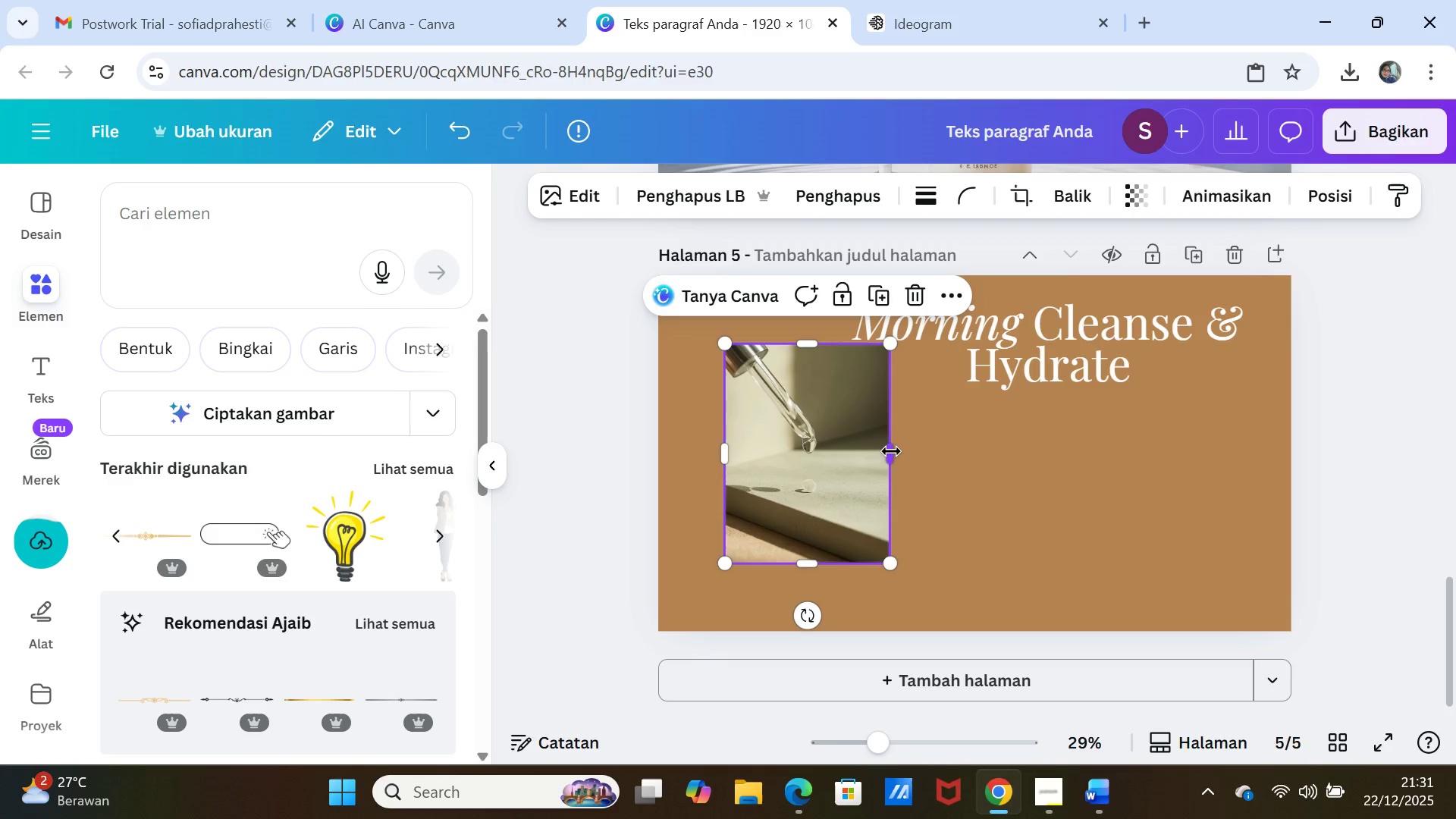 
left_click_drag(start_coordinate=[893, 450], to_coordinate=[977, 453])
 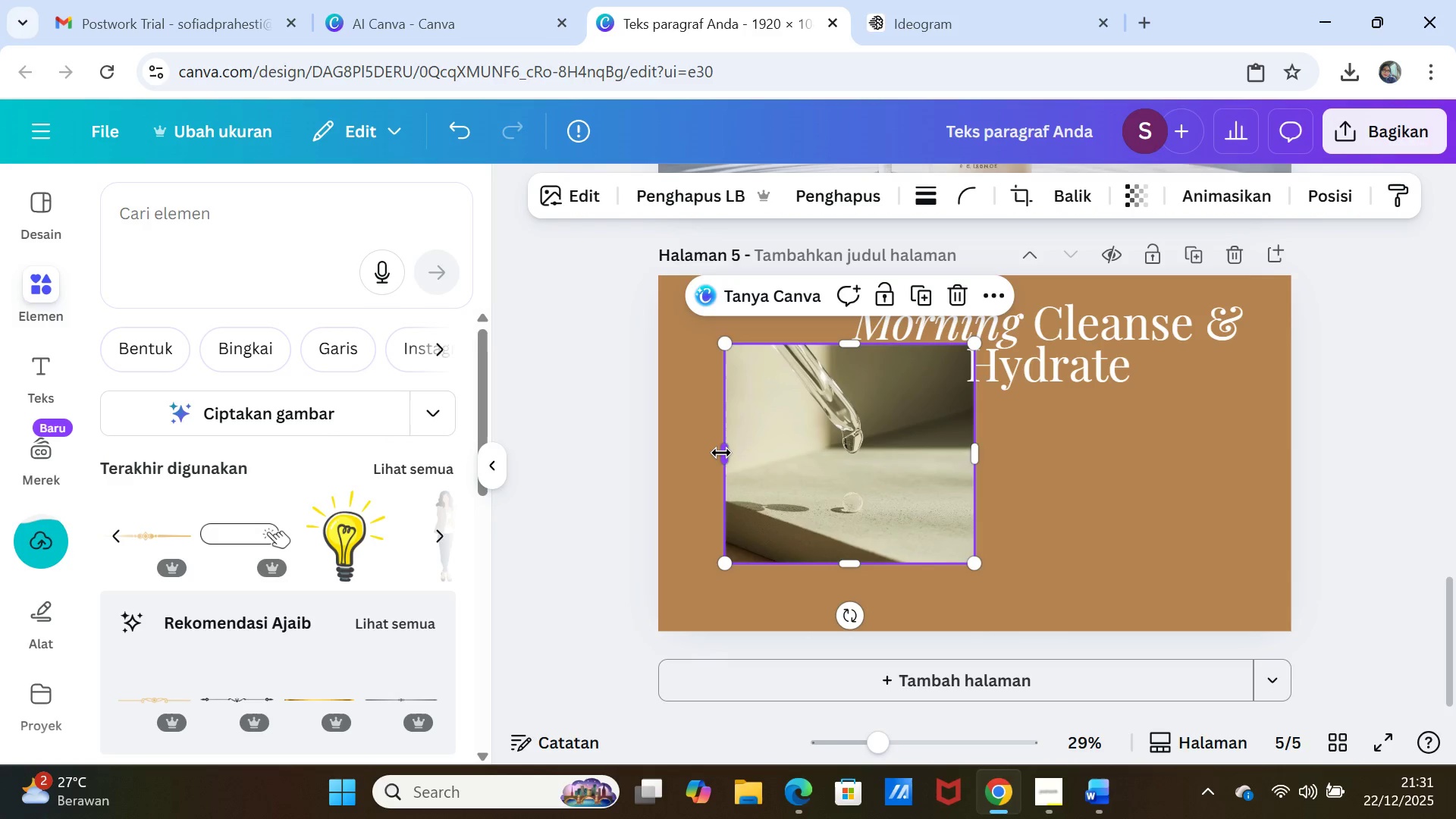 
left_click_drag(start_coordinate=[721, 453], to_coordinate=[656, 438])
 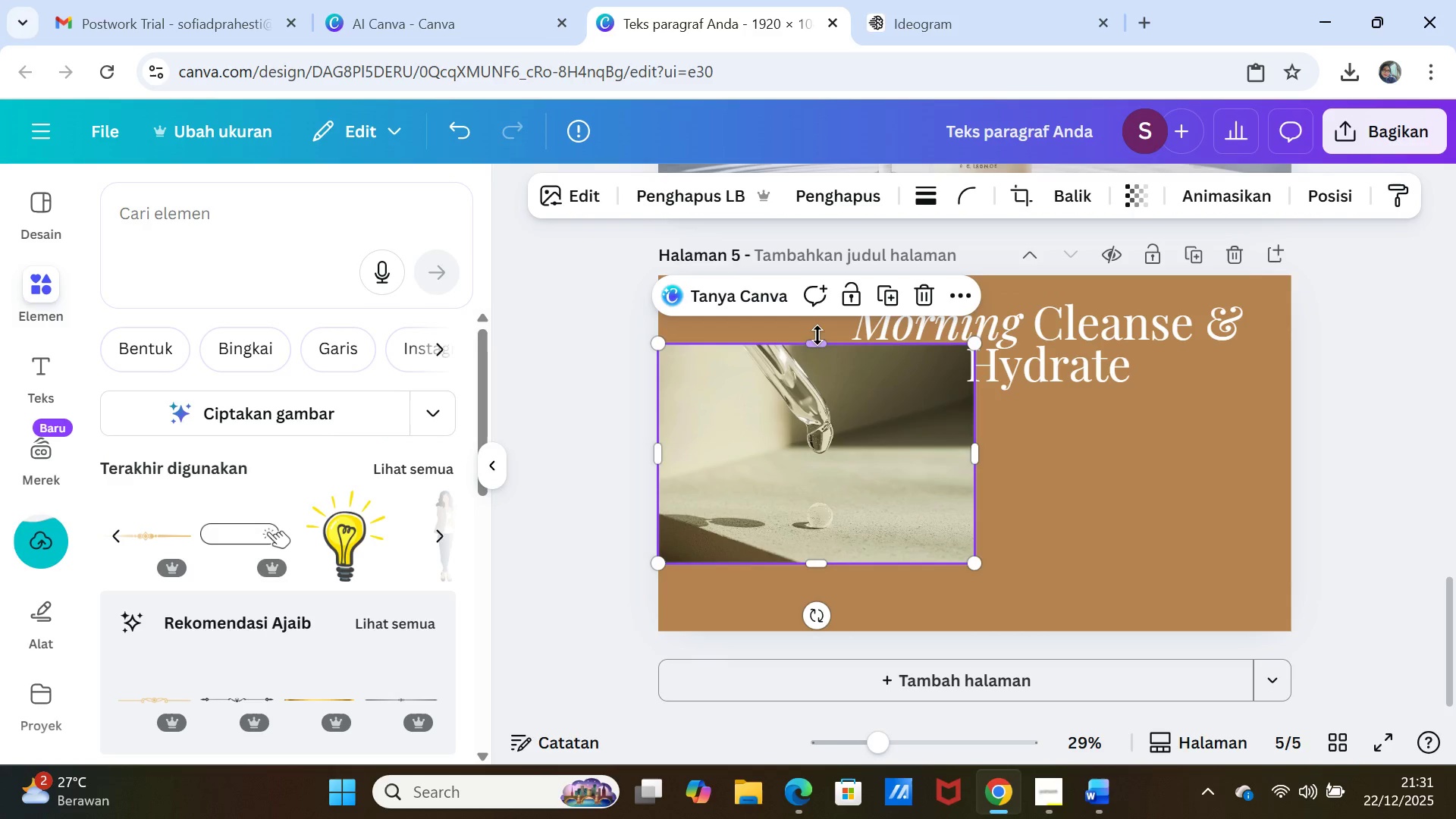 
left_click_drag(start_coordinate=[814, 336], to_coordinate=[819, 270])
 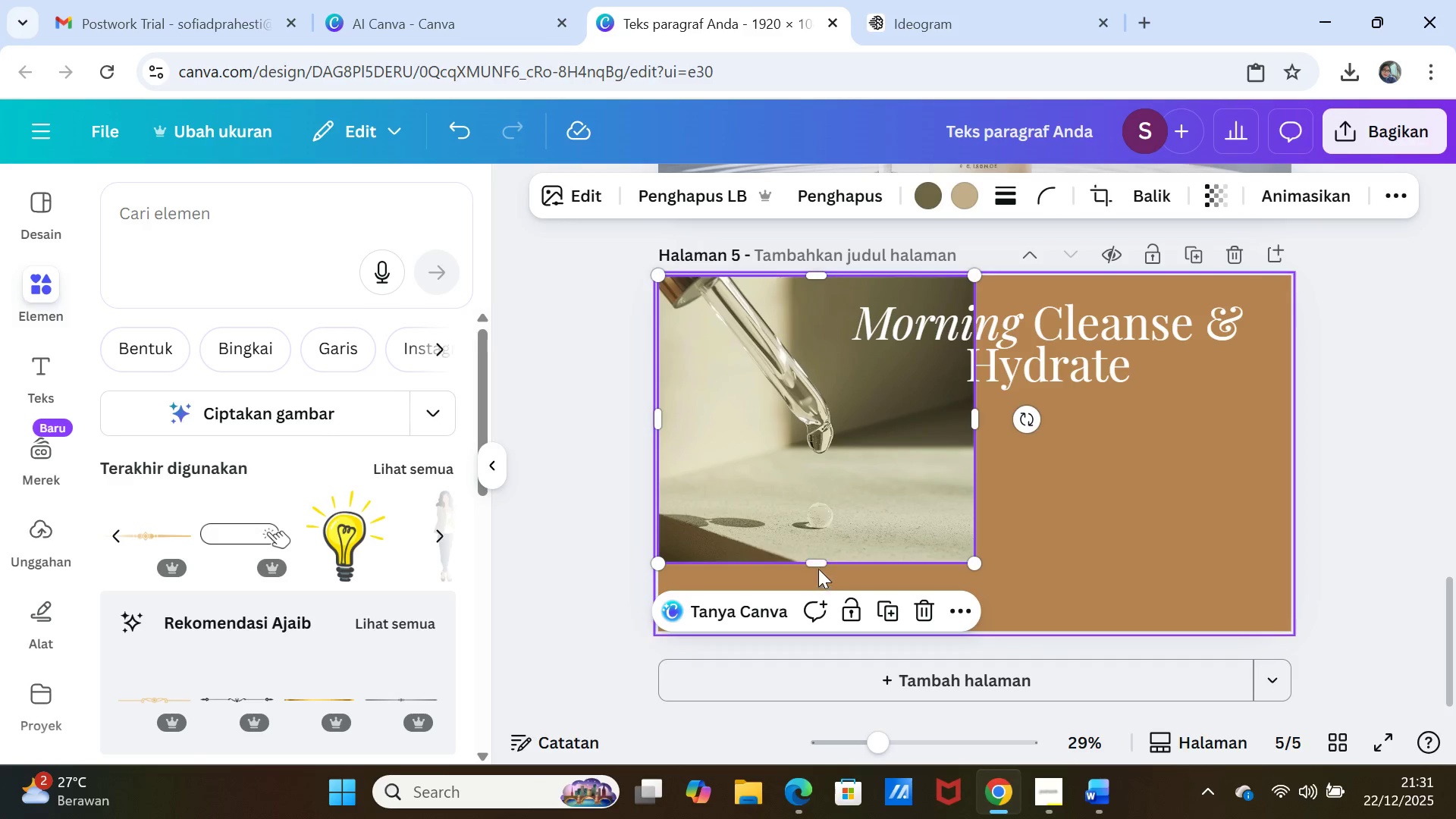 
left_click_drag(start_coordinate=[817, 566], to_coordinate=[820, 629])
 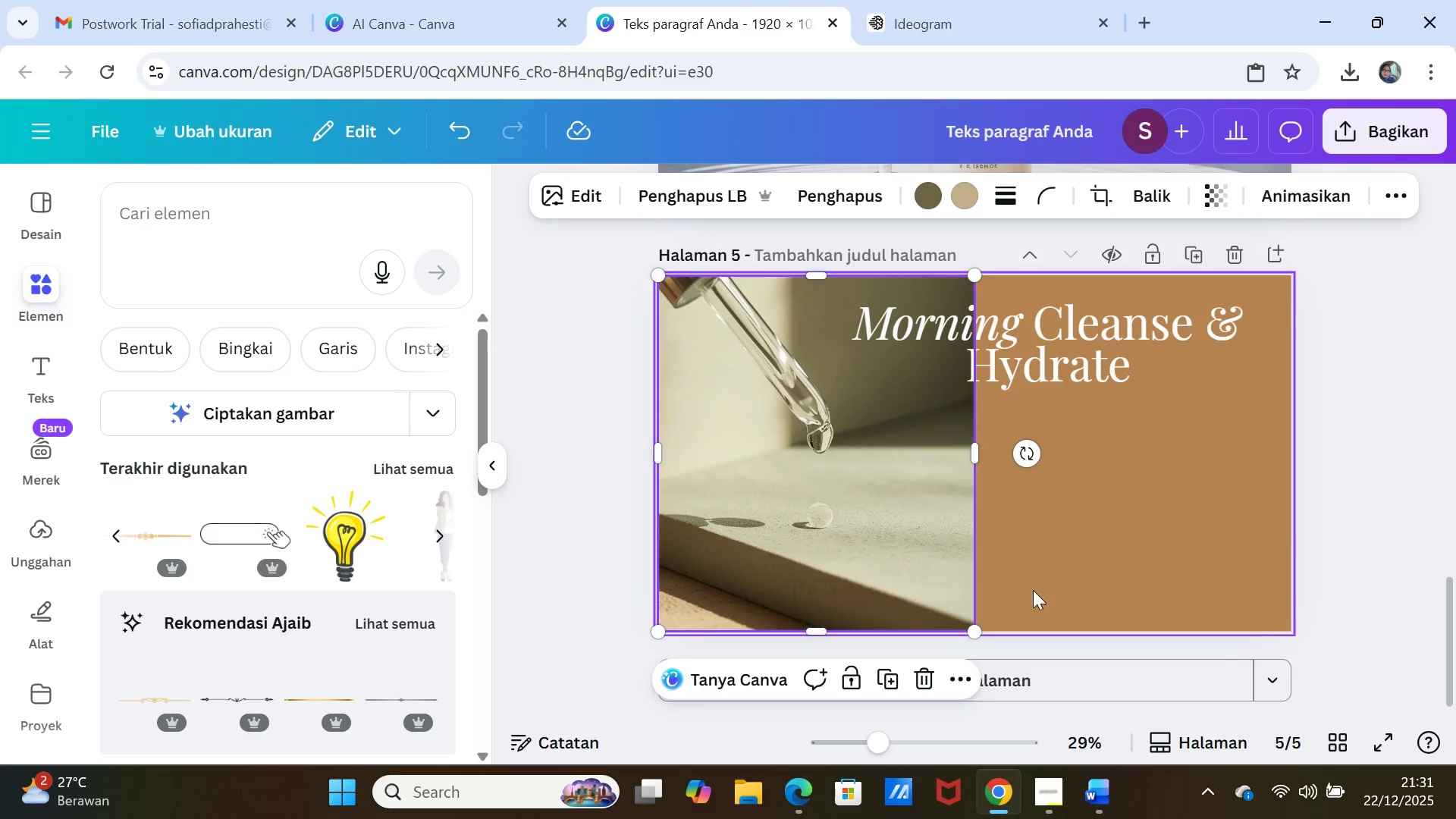 
left_click([1106, 538])
 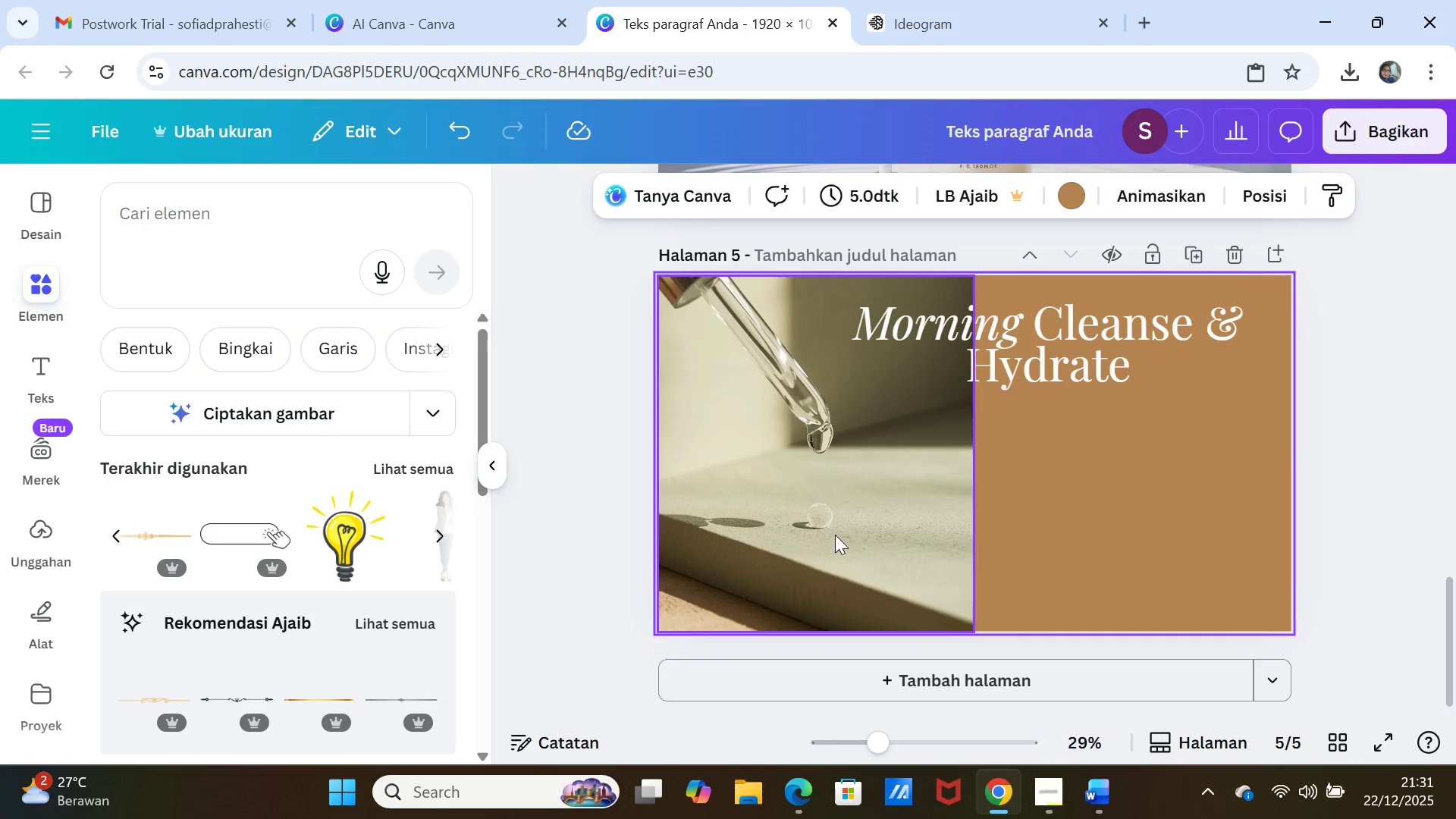 
left_click([834, 535])
 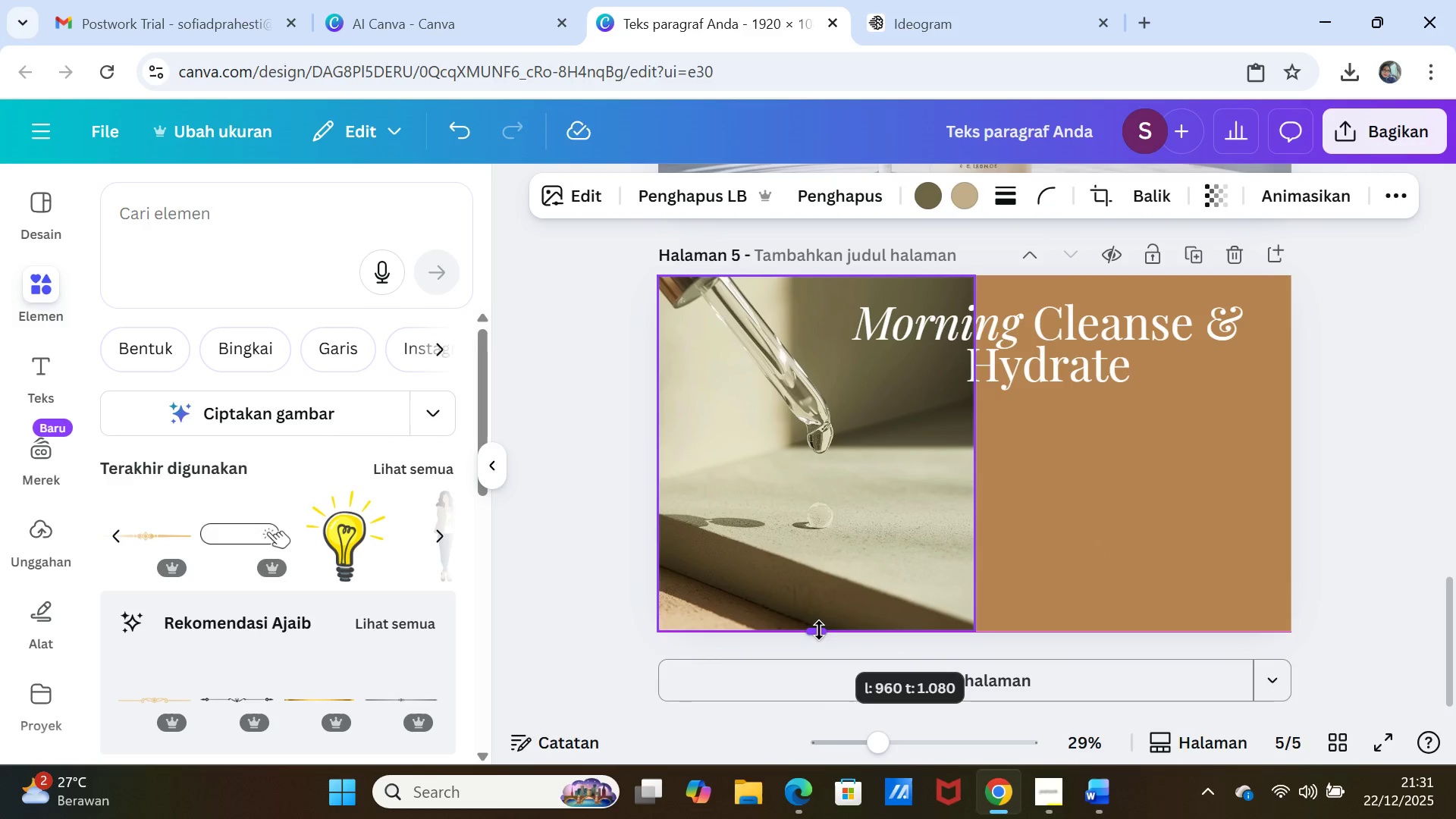 
left_click([1065, 565])
 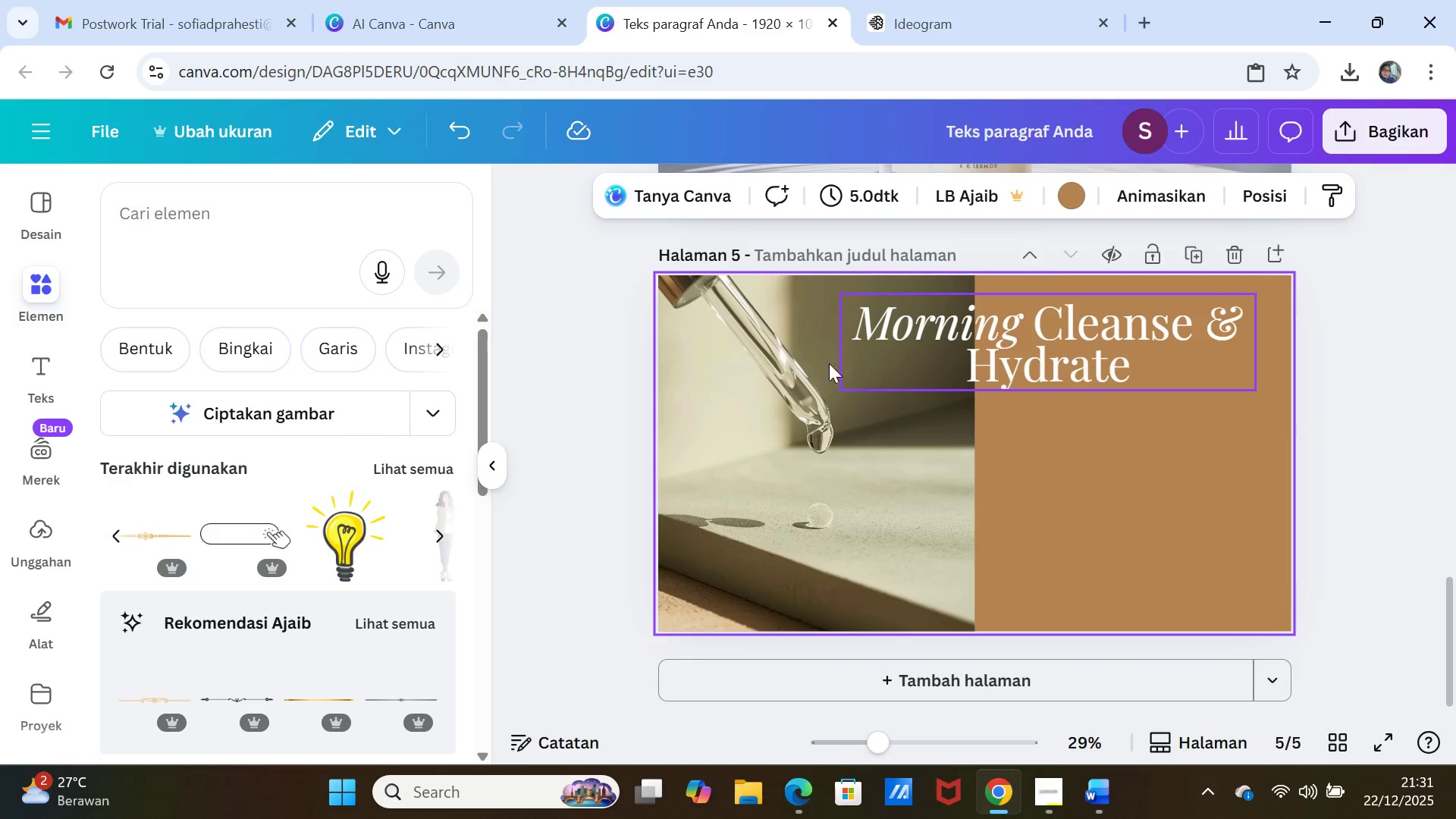 
left_click([815, 347])
 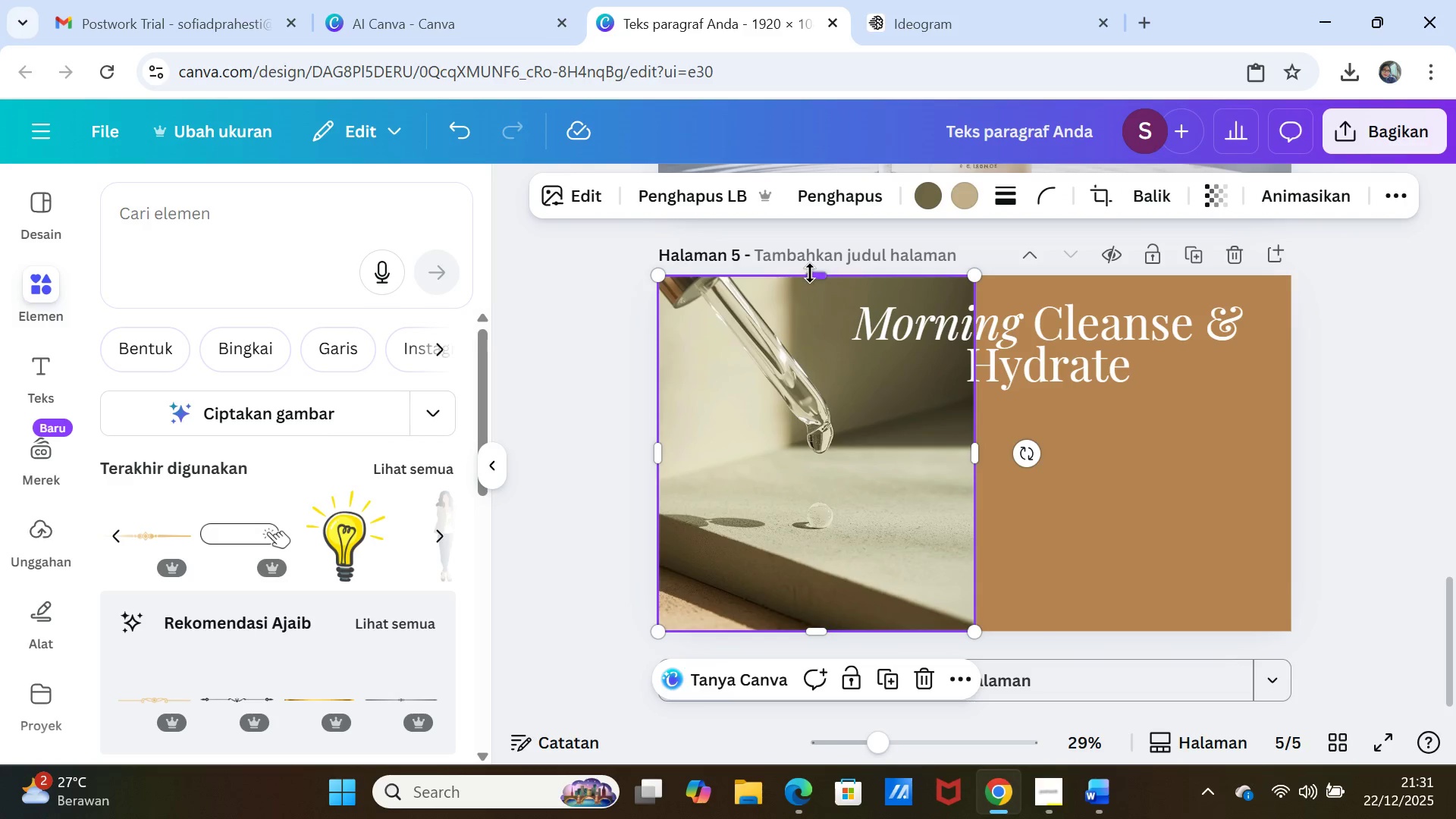 
left_click_drag(start_coordinate=[810, 273], to_coordinate=[813, 268])
 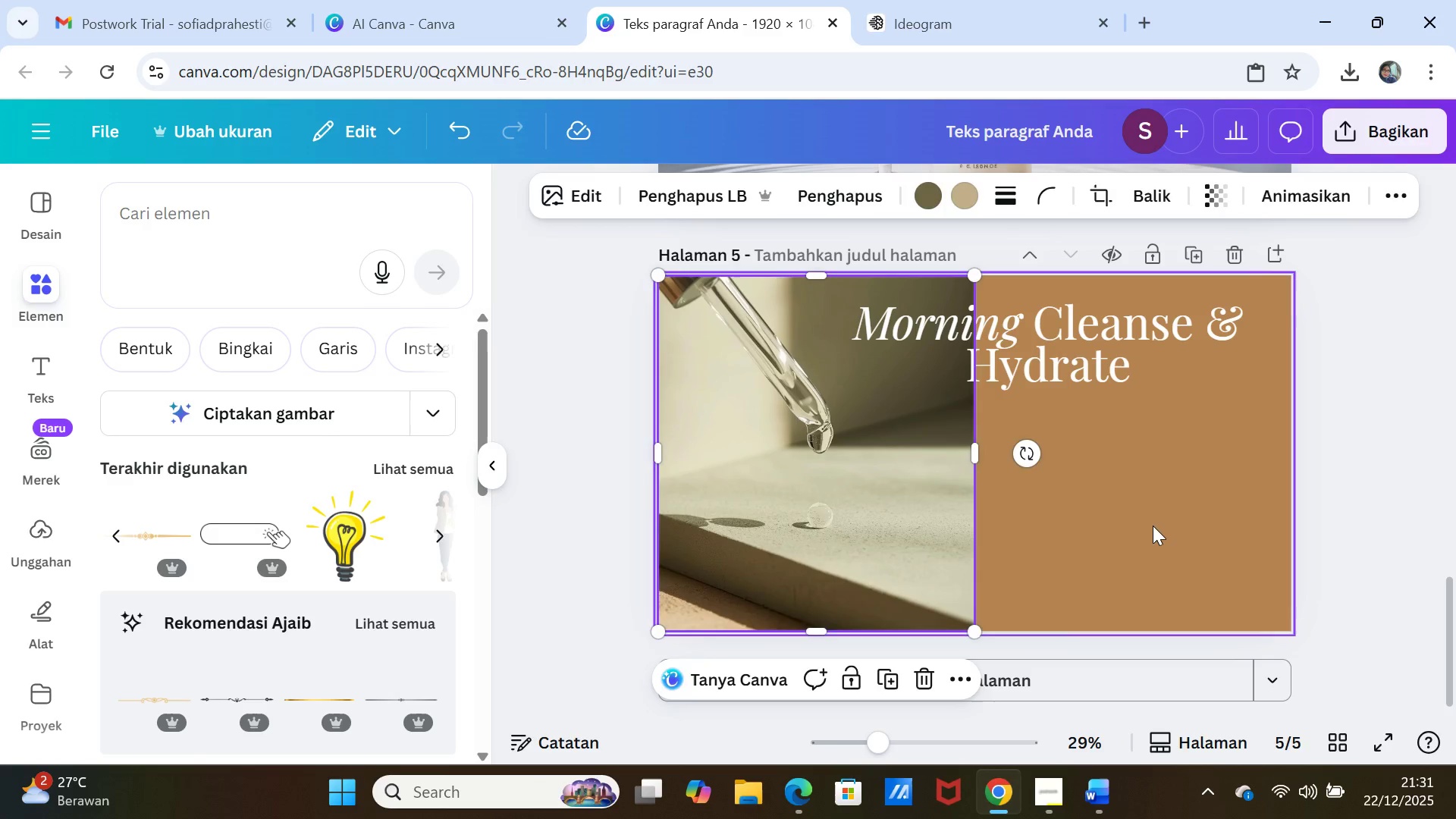 
left_click([1153, 526])
 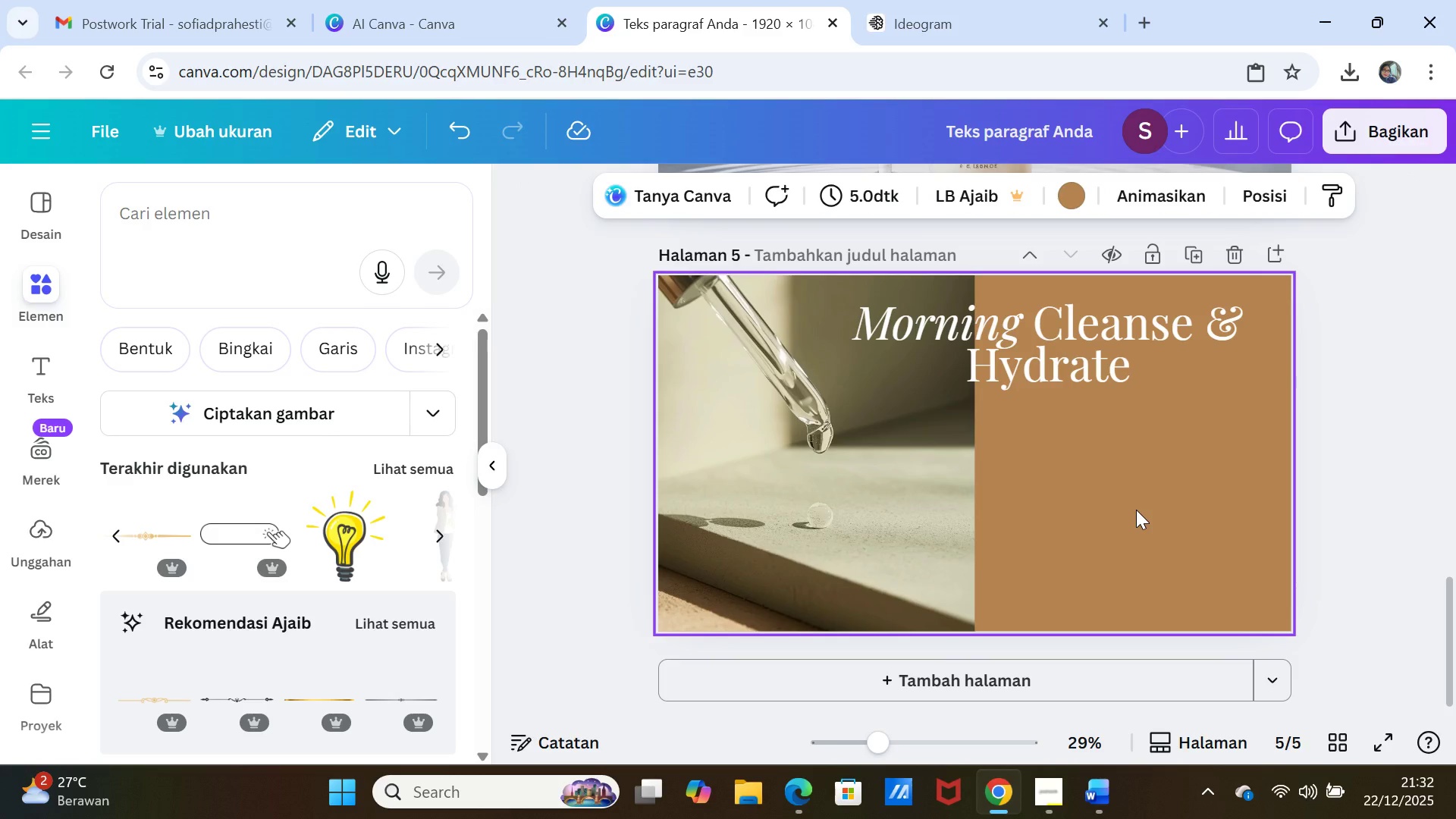 
wait(8.0)
 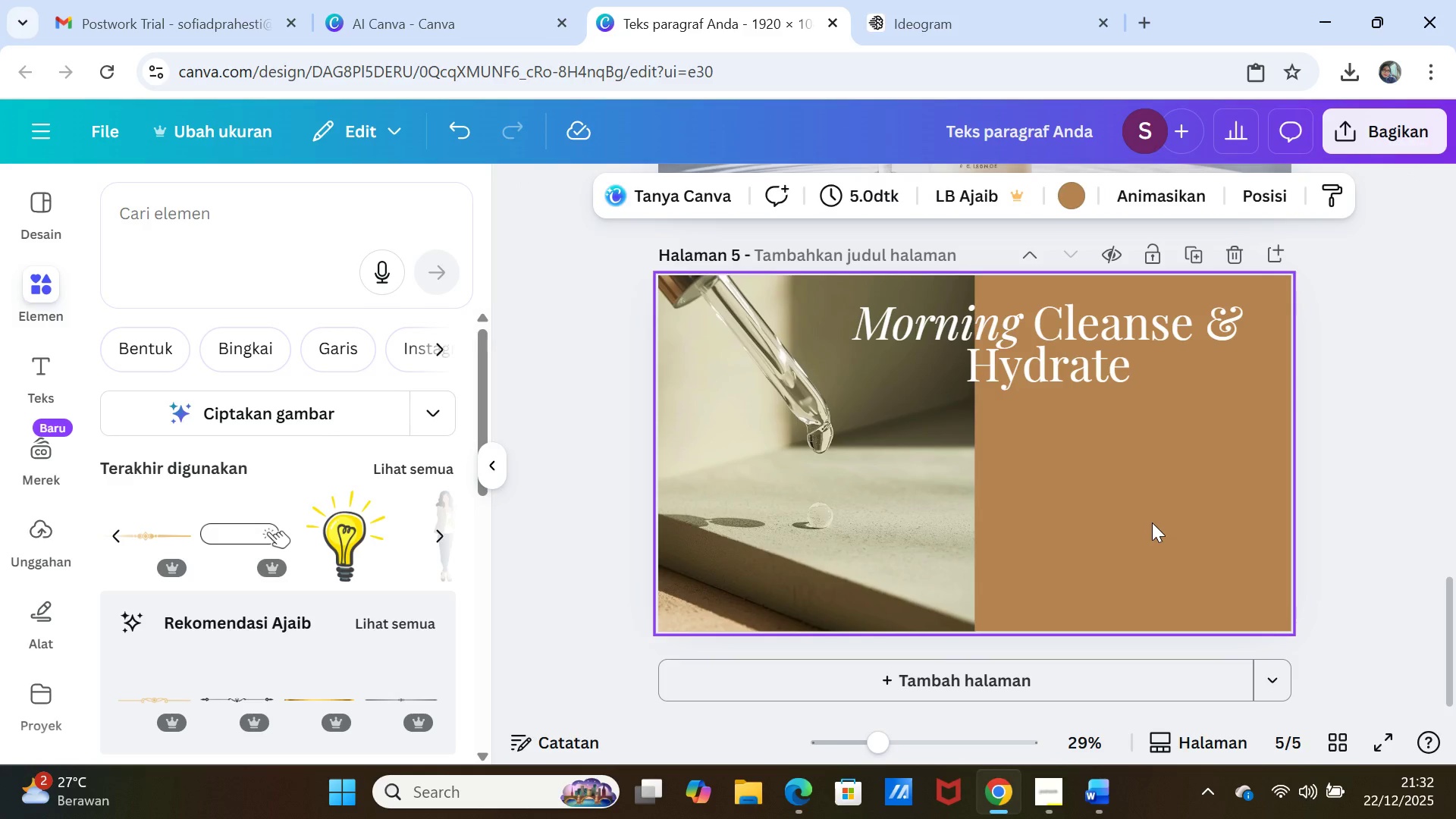 
left_click([1106, 780])
 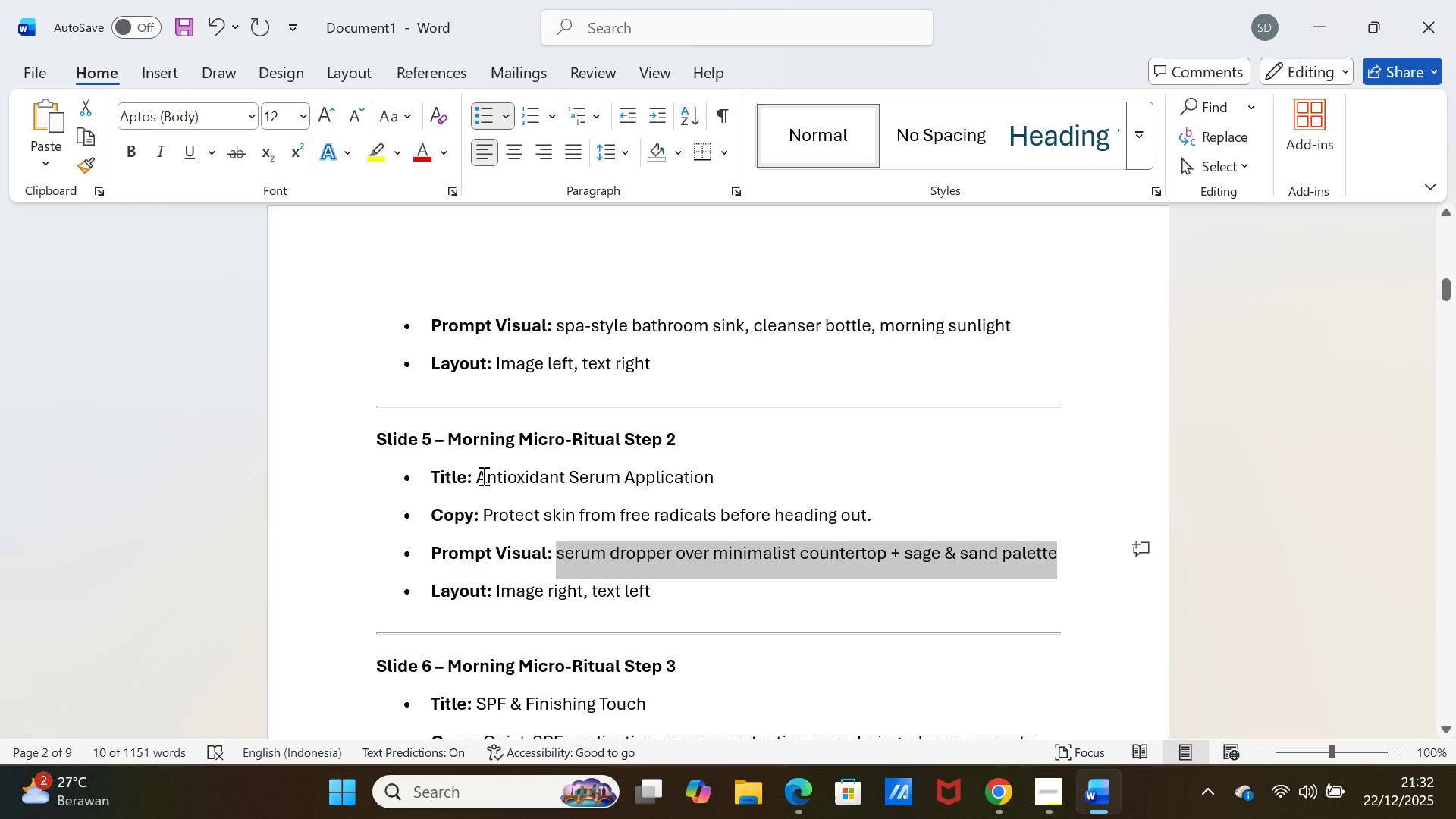 
left_click_drag(start_coordinate=[480, 474], to_coordinate=[730, 469])
 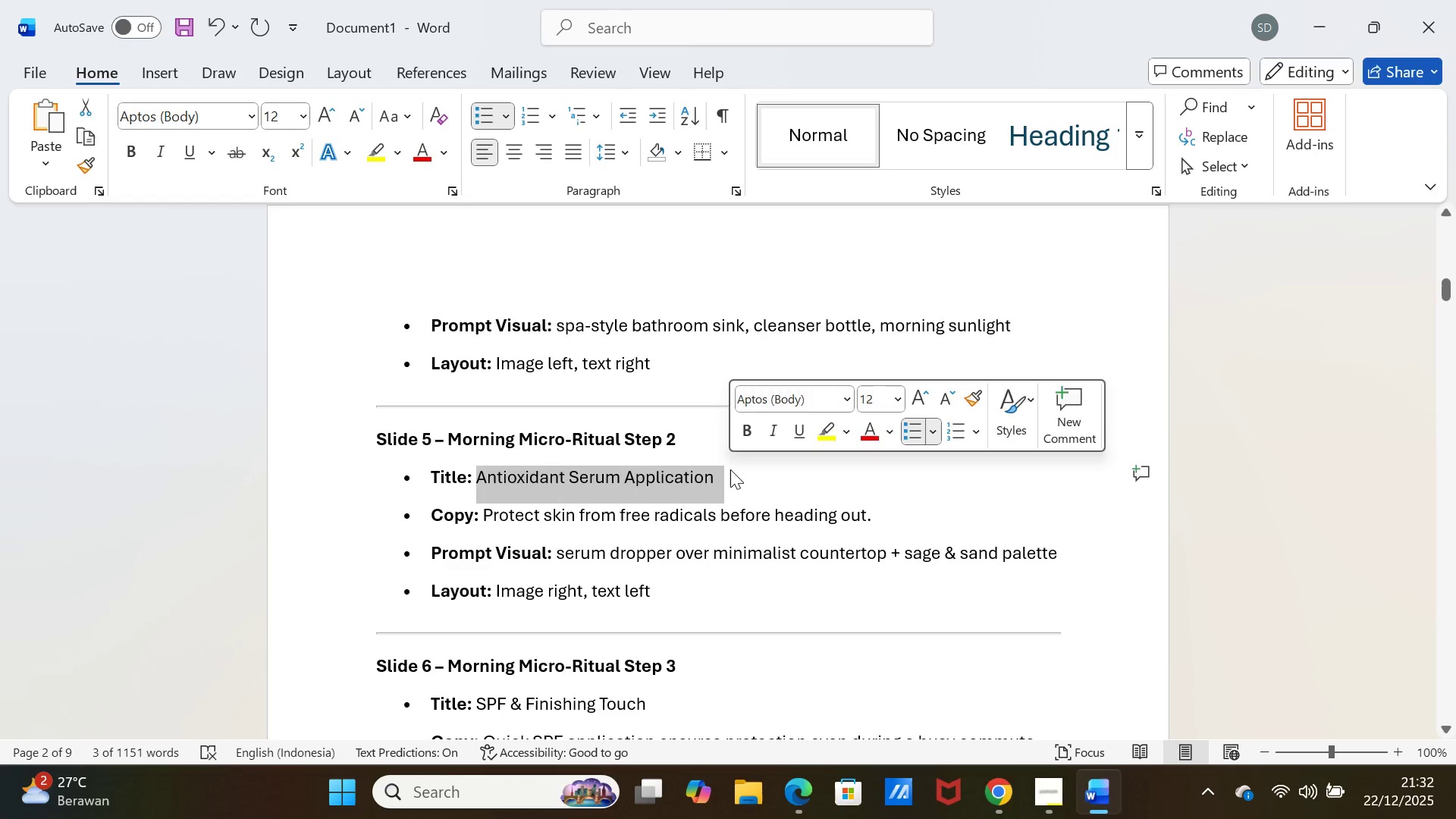 
key(Control+C)
 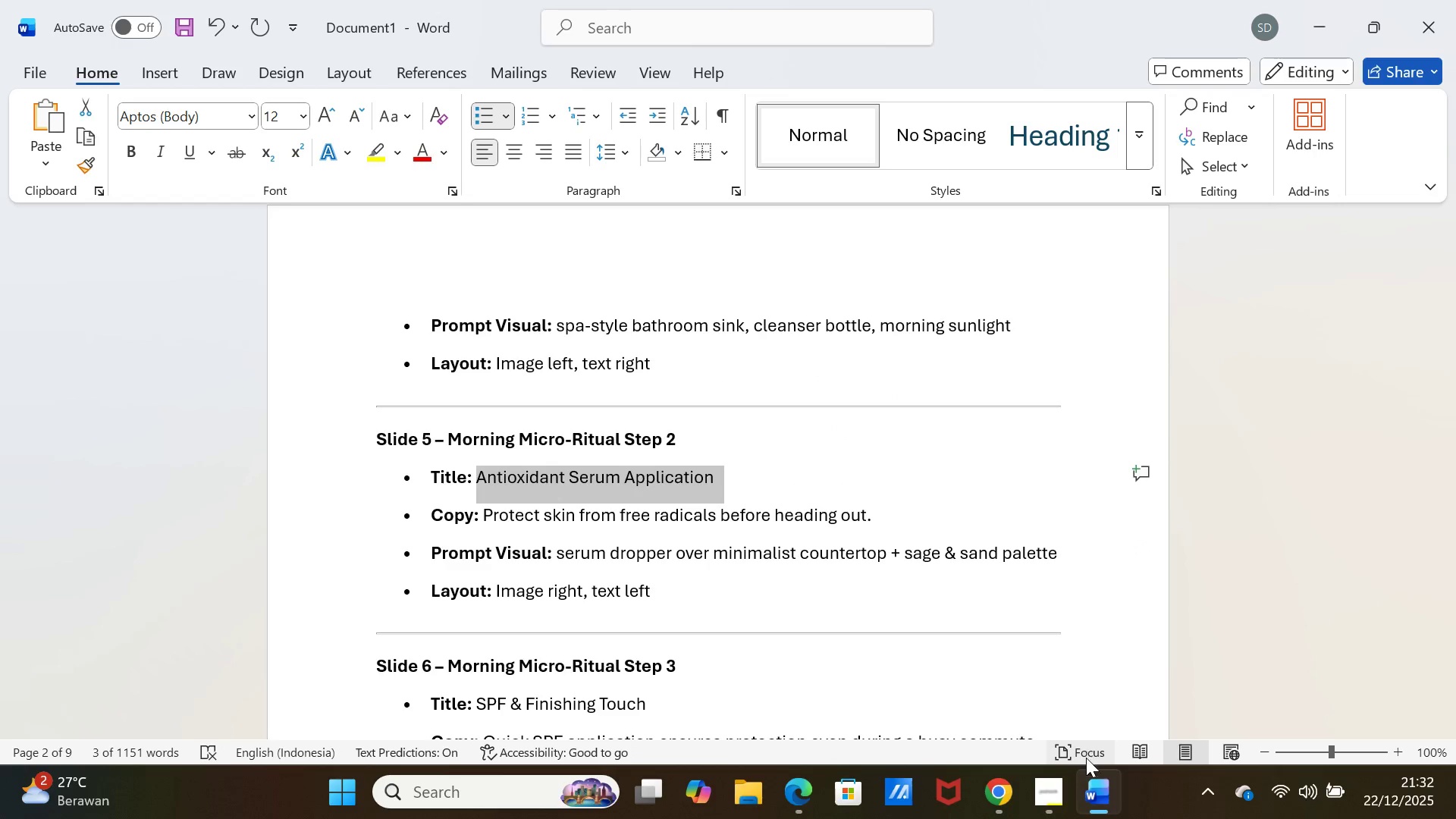 
left_click([1096, 796])
 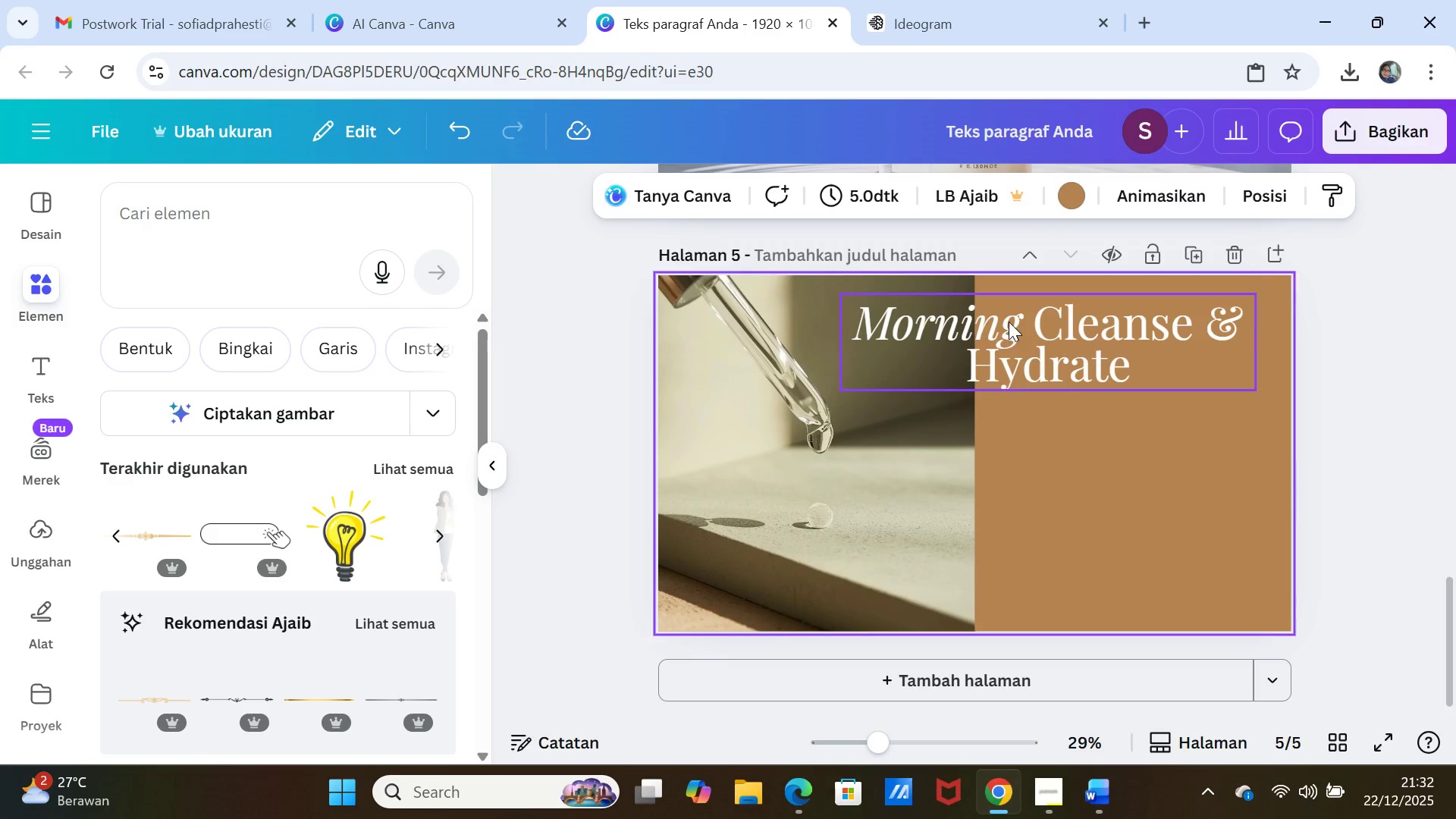 
double_click([1009, 322])
 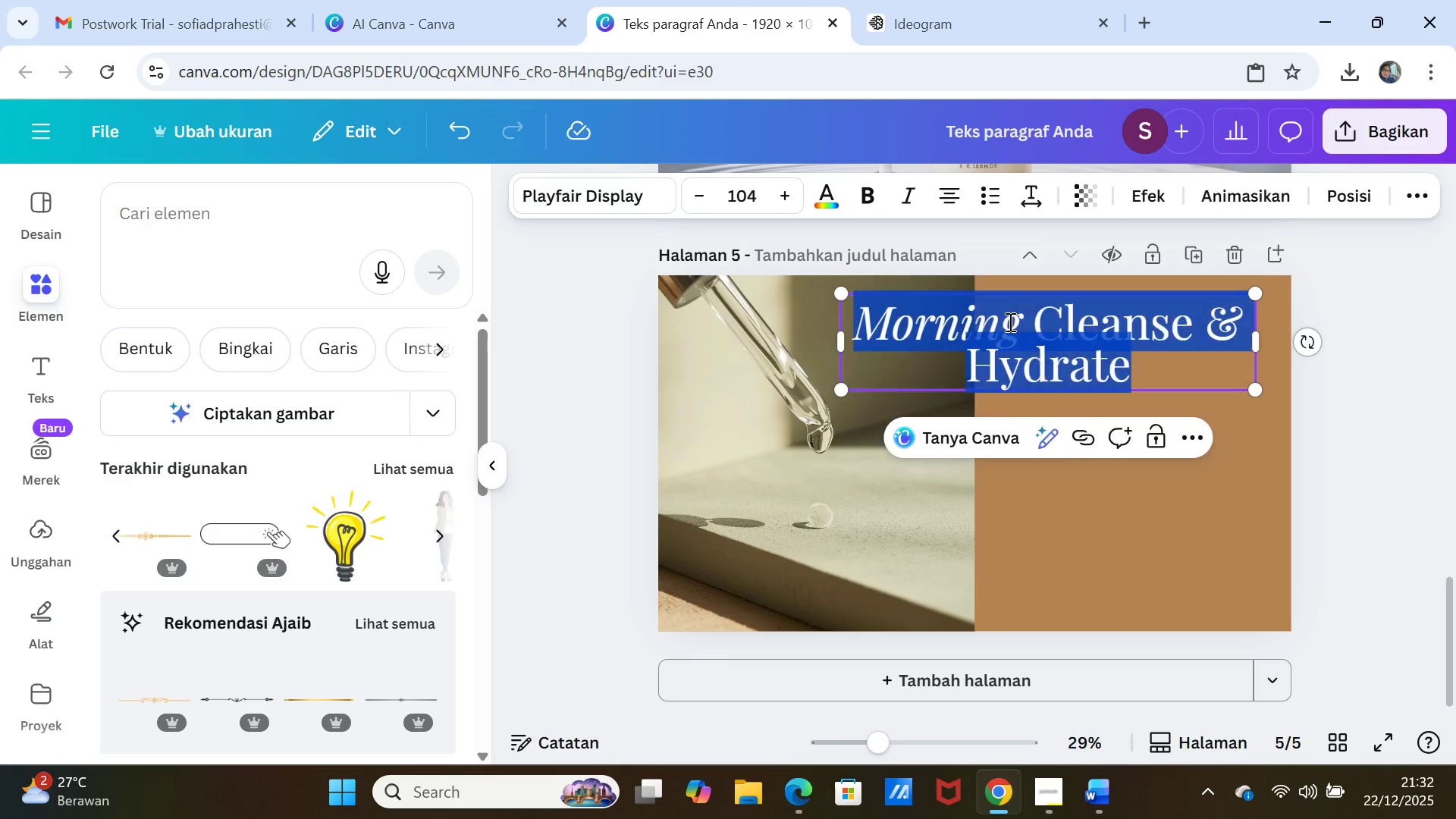 
triple_click([1009, 322])
 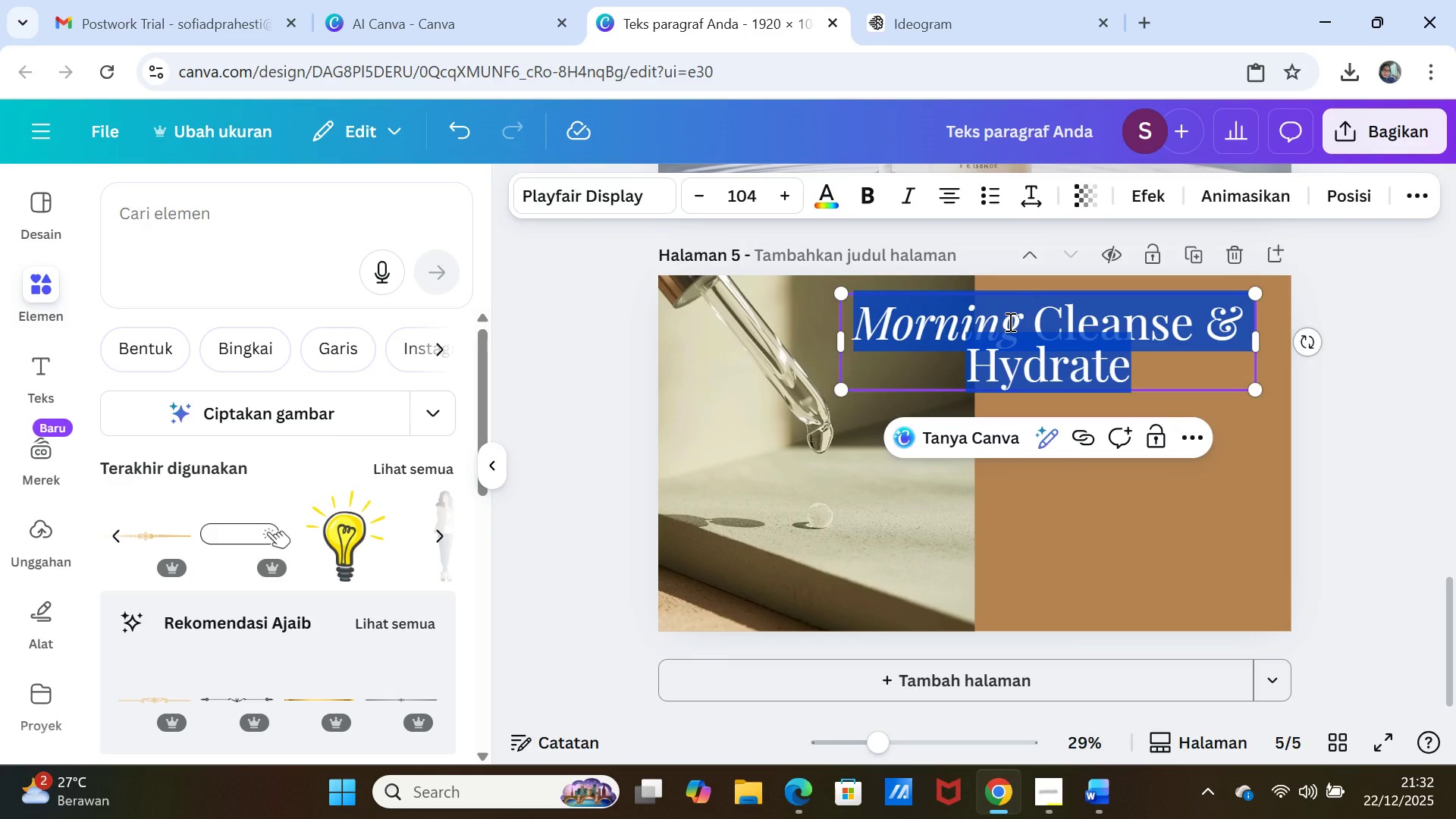 
key(Control+V)
 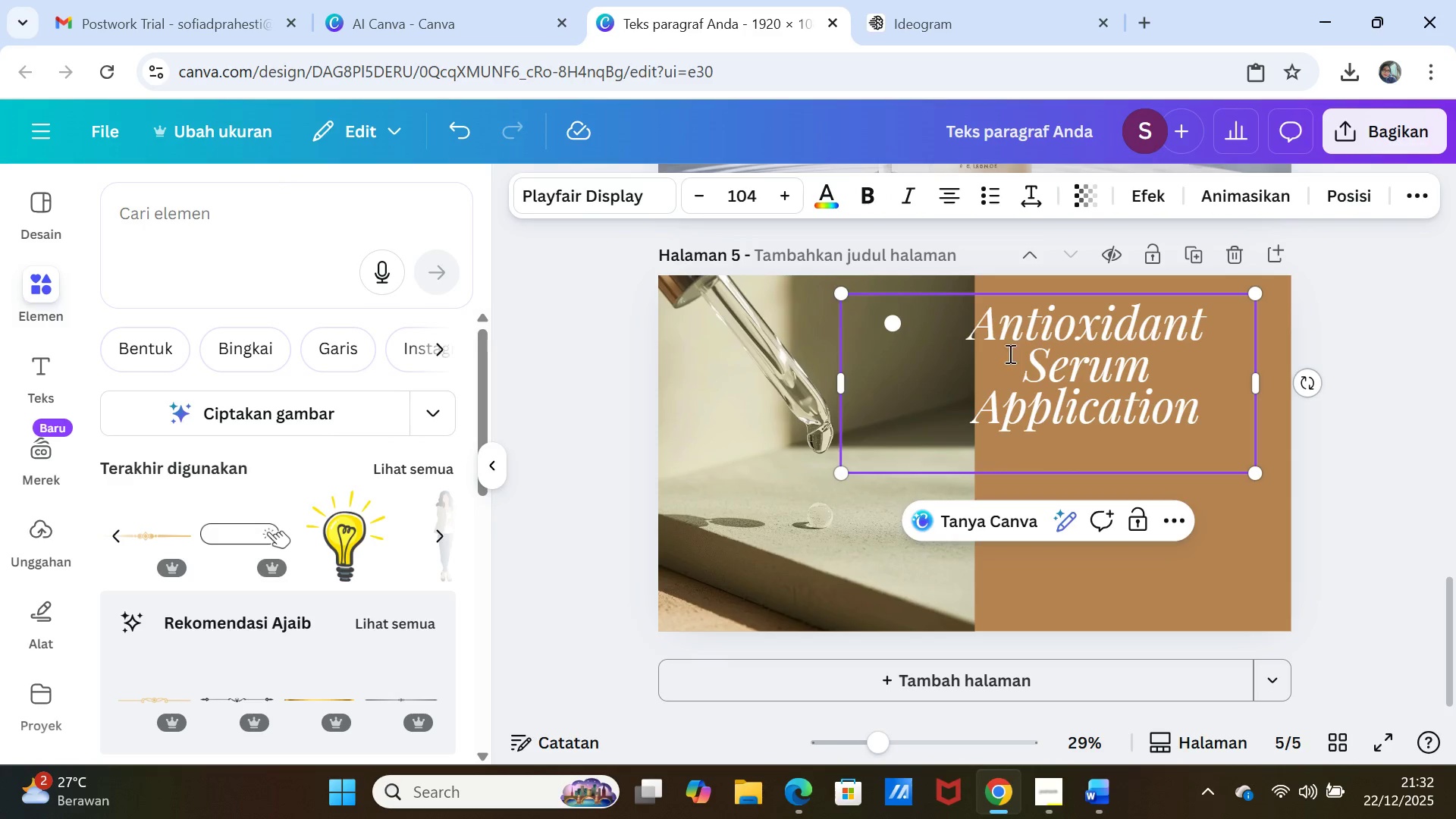 
left_click([974, 327])
 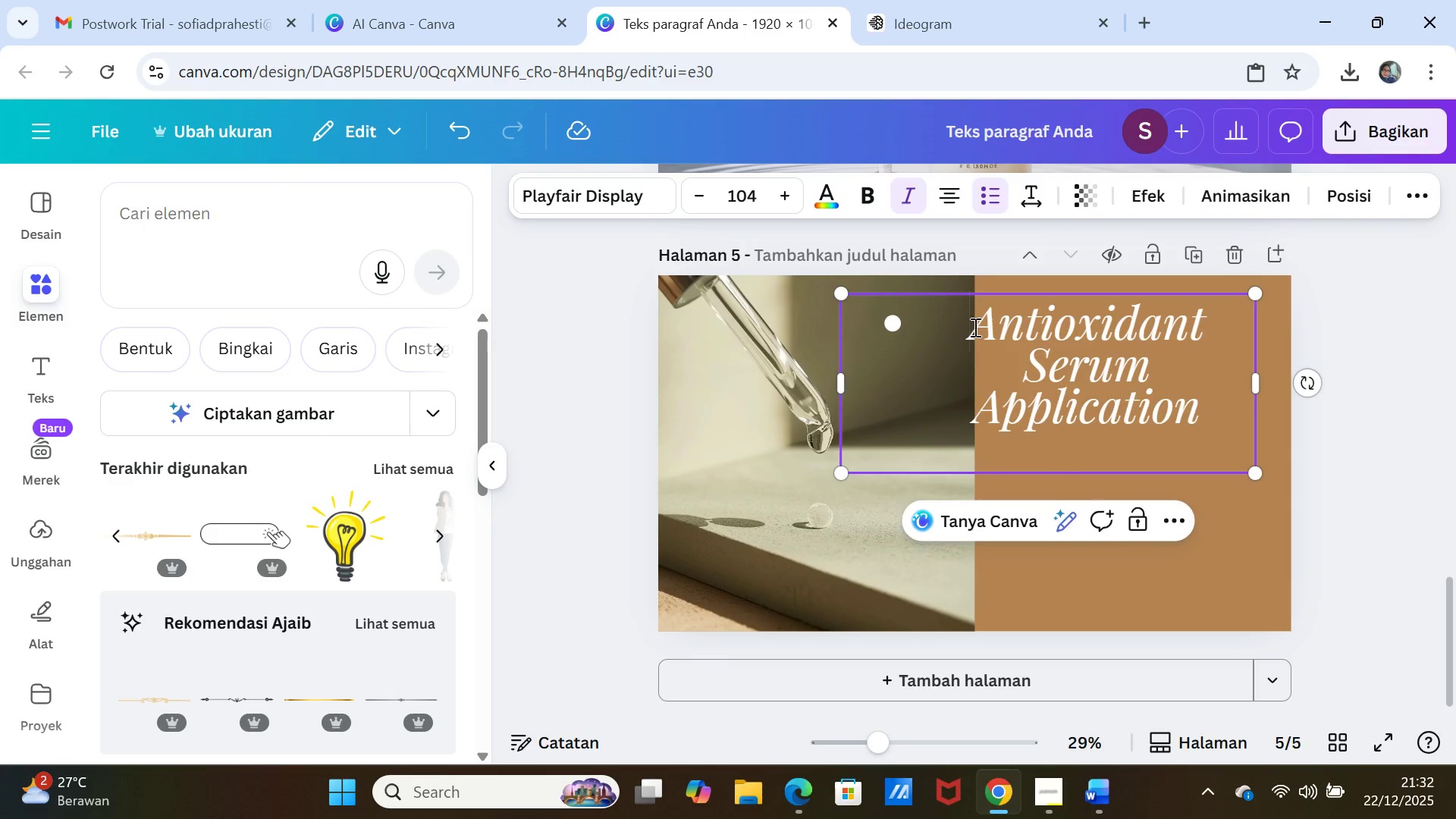 
key(Backspace)
 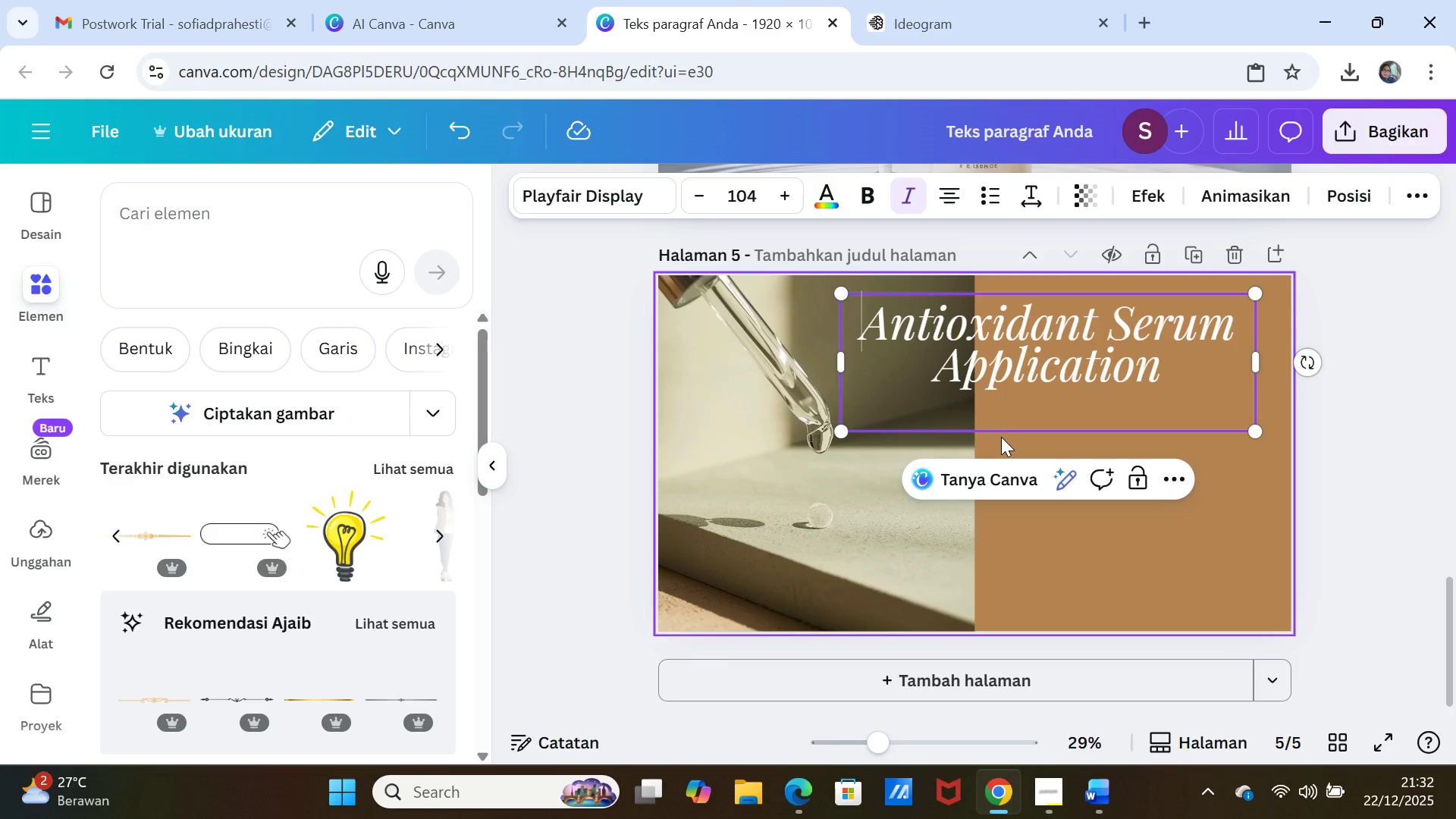 
left_click([1000, 397])
 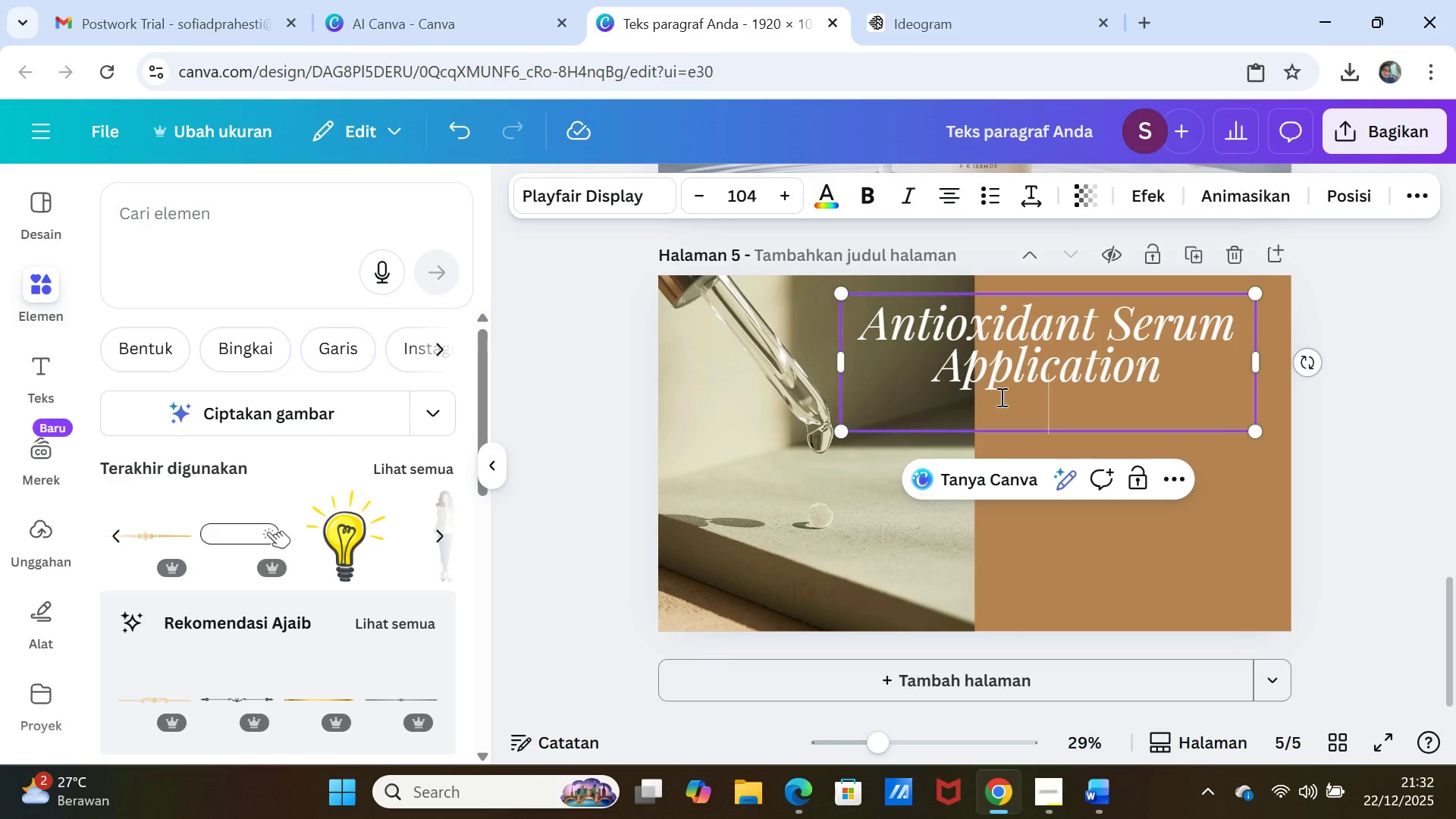 
key(Backspace)
 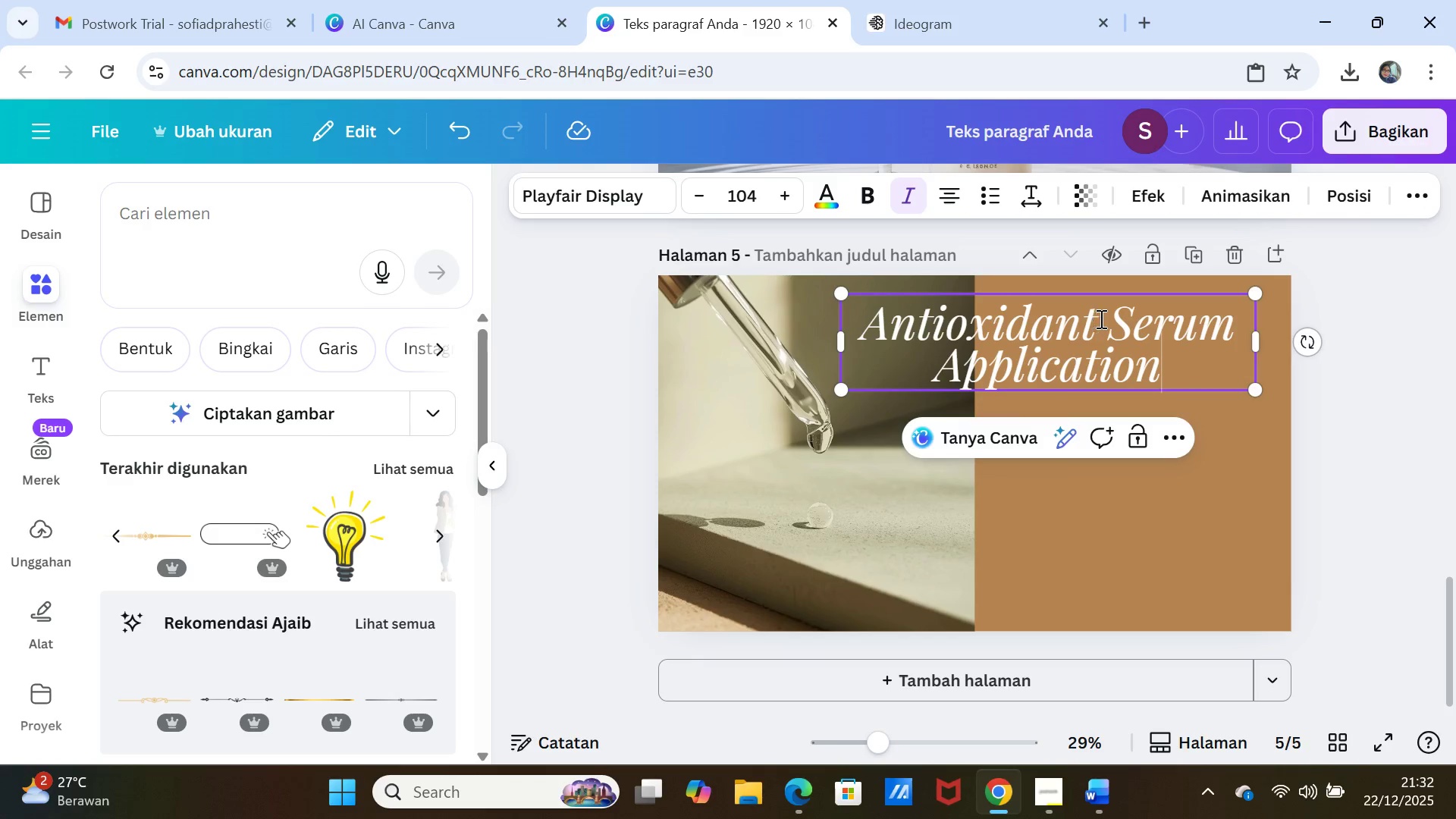 
left_click_drag(start_coordinate=[1116, 318], to_coordinate=[1169, 352])
 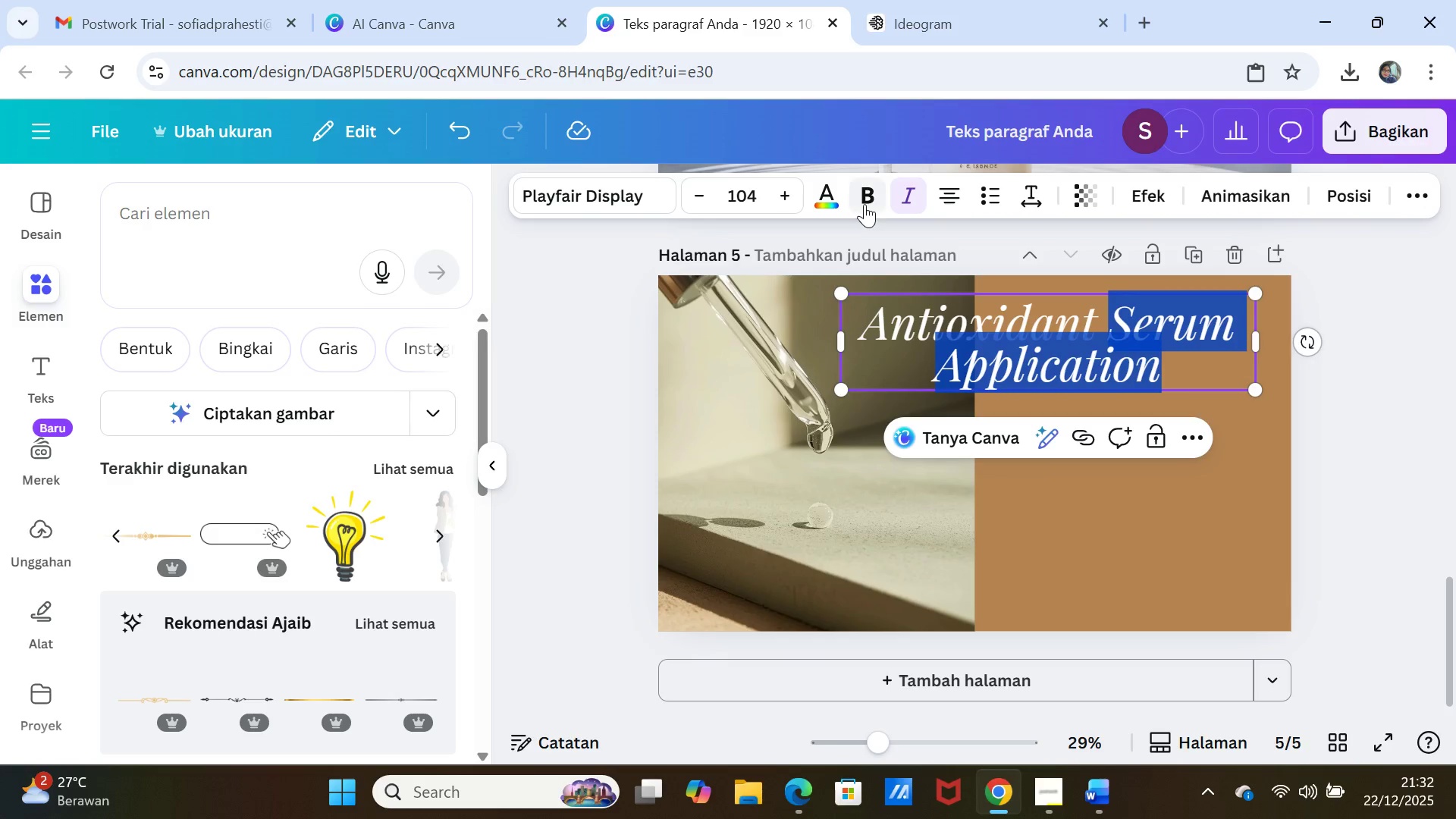 
left_click([909, 192])
 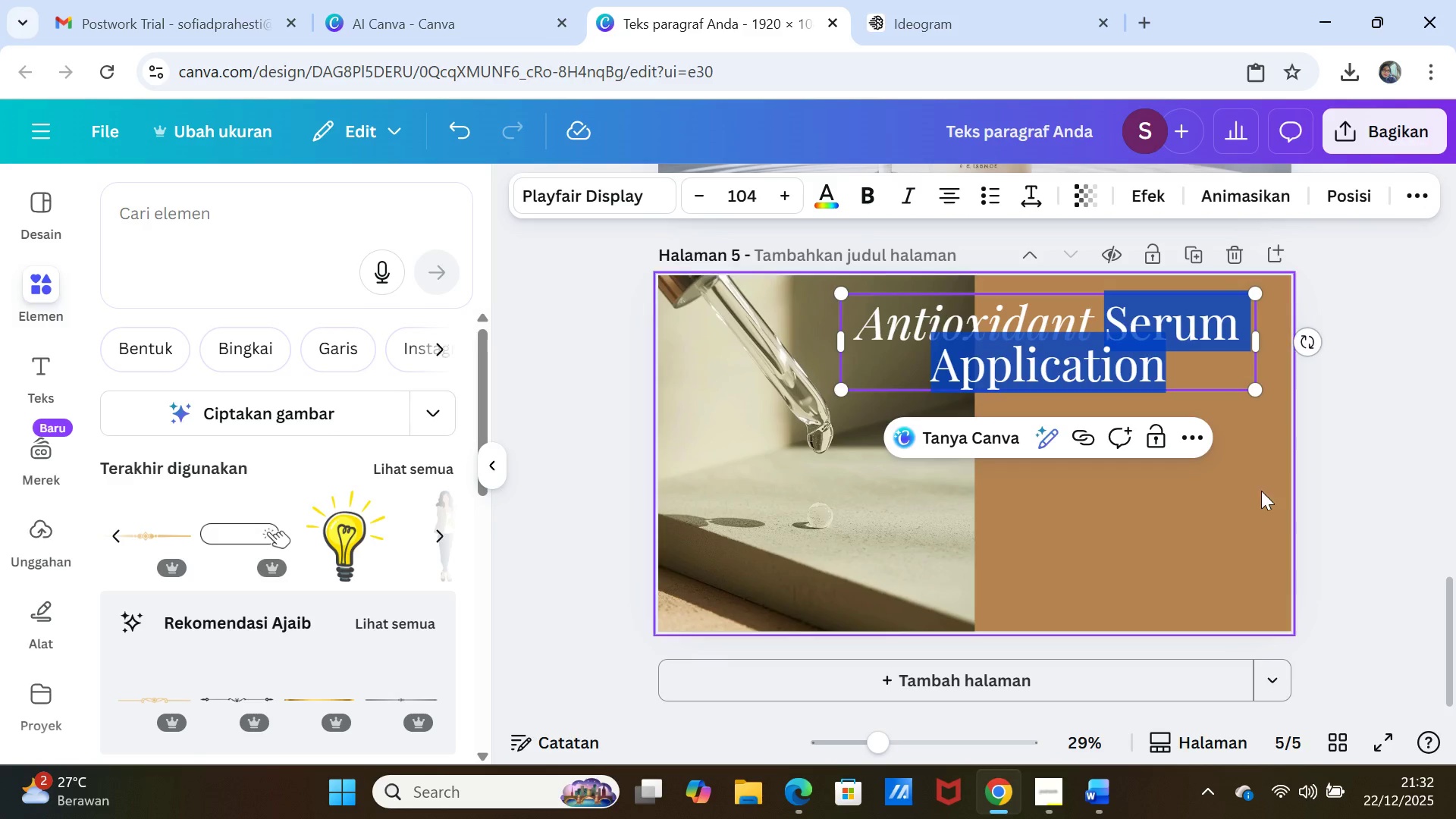 
left_click([1257, 491])
 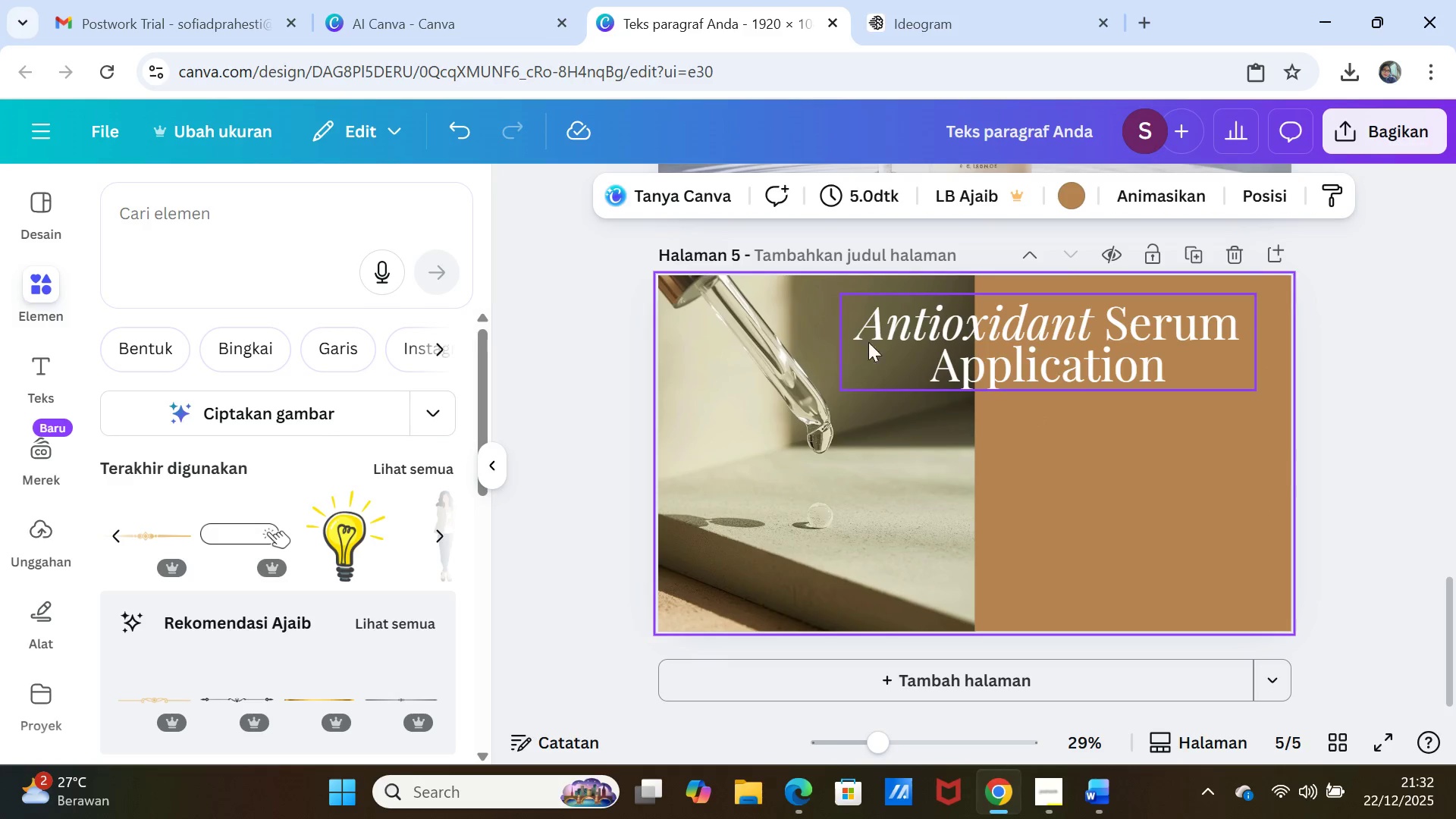 
left_click([880, 342])
 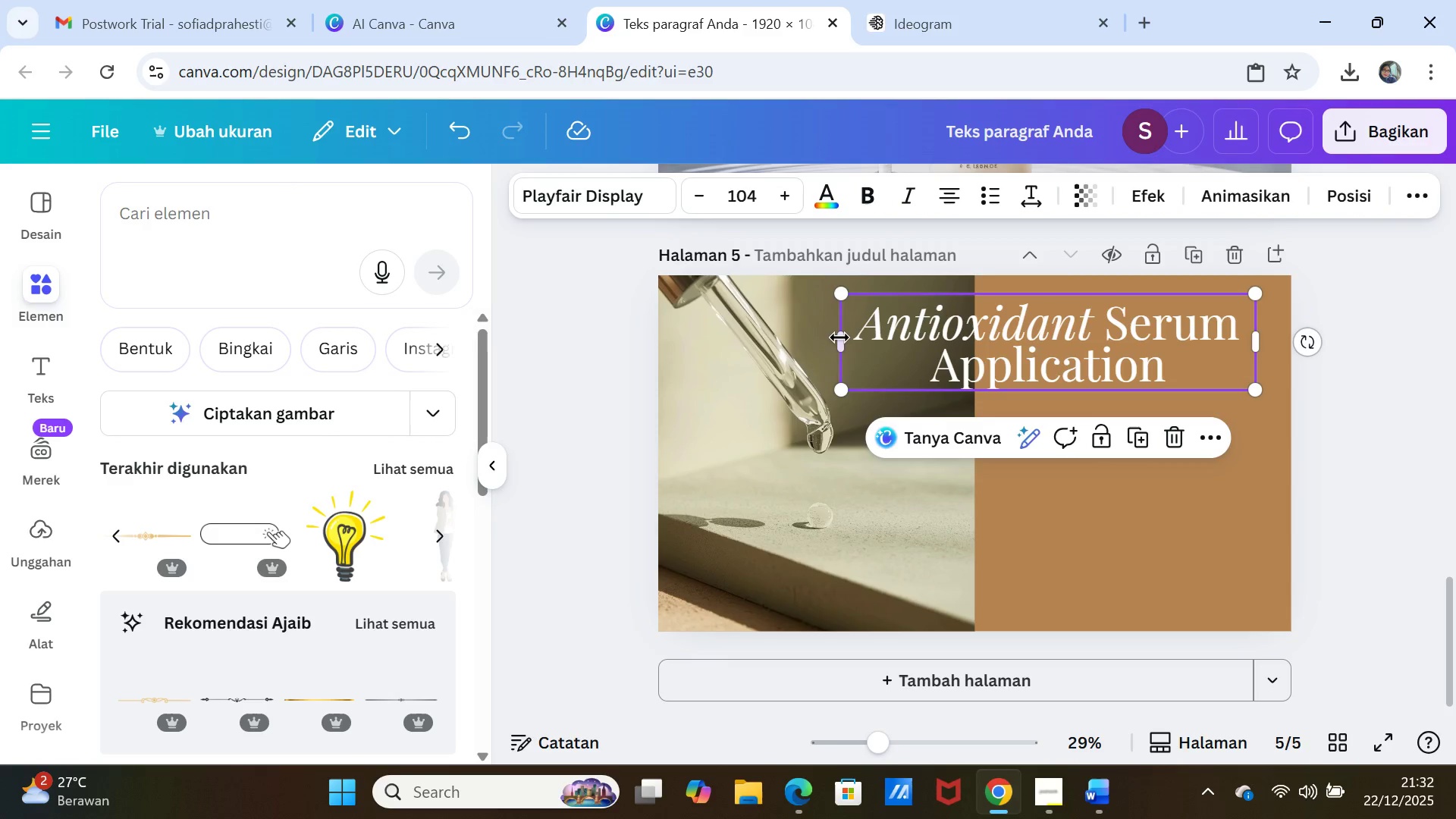 
left_click_drag(start_coordinate=[839, 337], to_coordinate=[987, 337])
 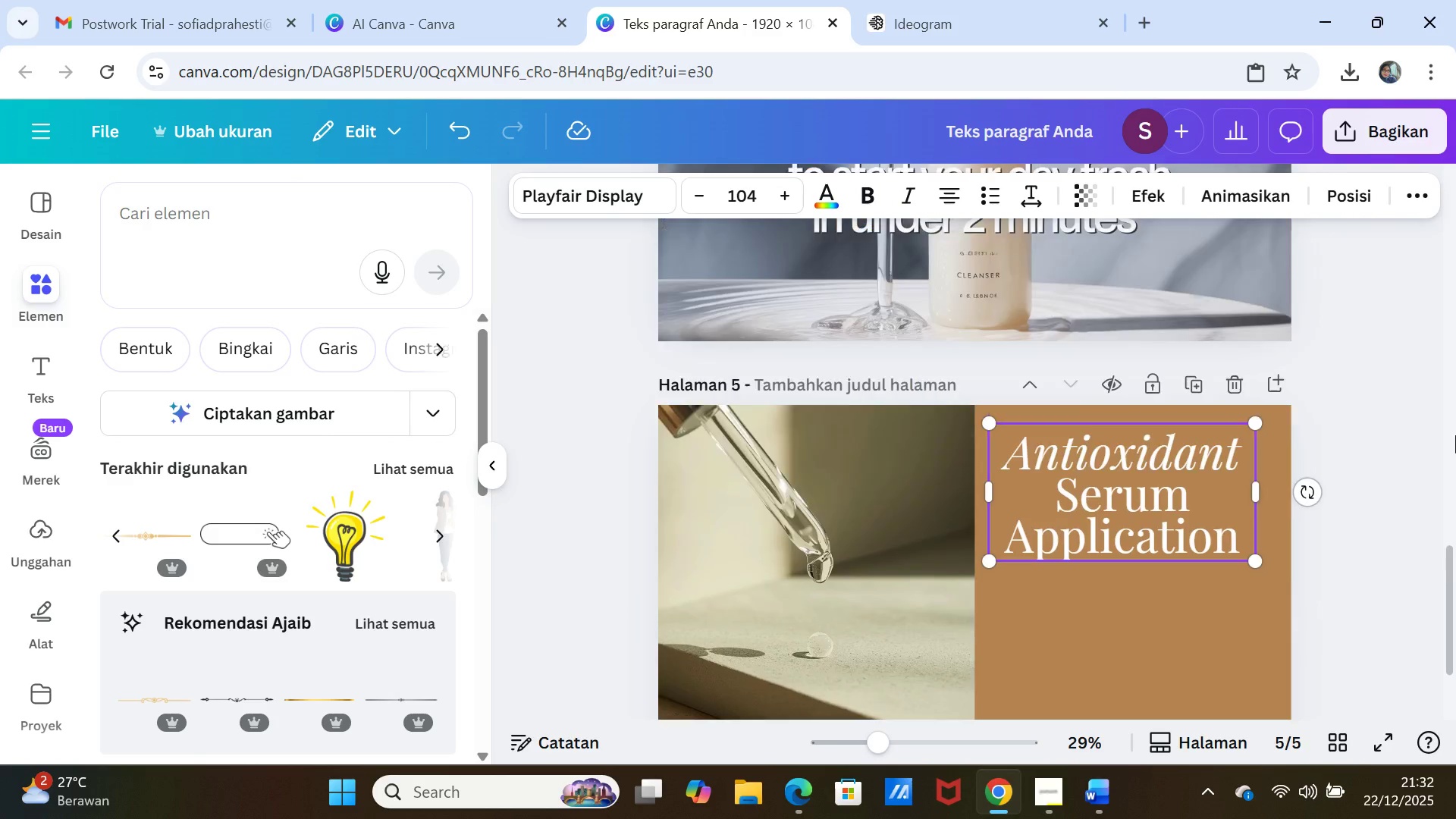 
left_click([1455, 435])
 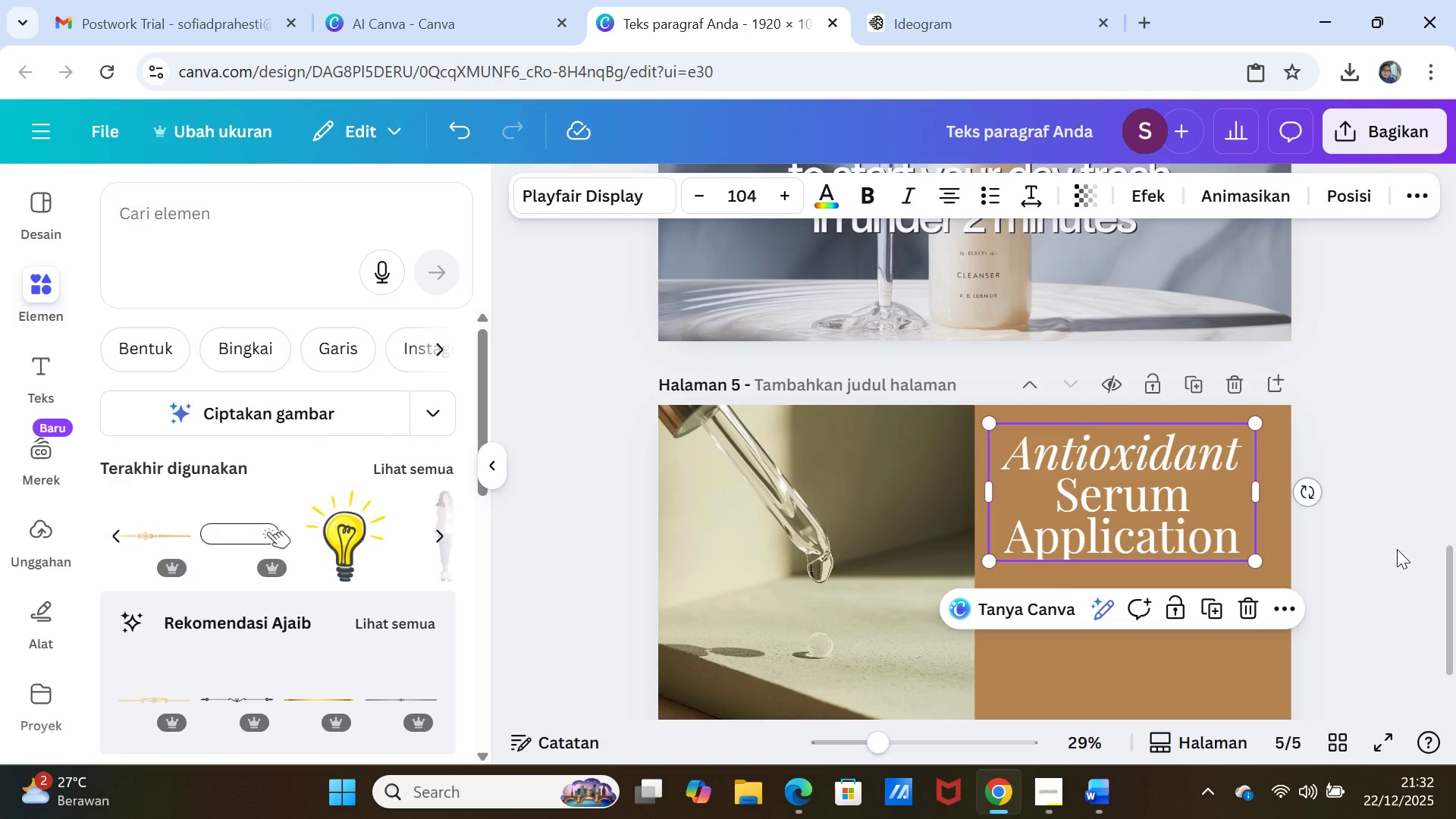 
left_click([1397, 548])
 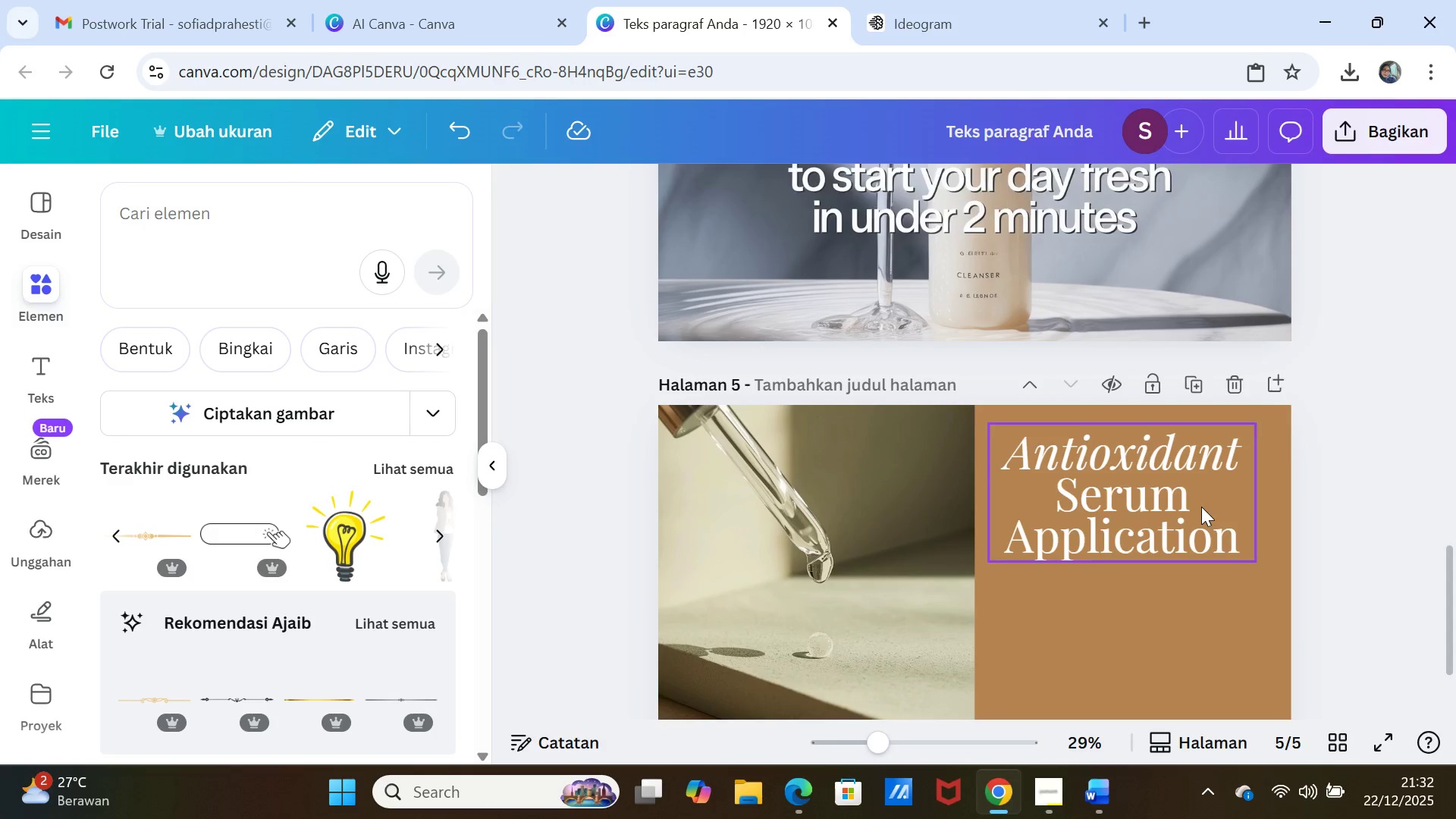 
left_click_drag(start_coordinate=[1201, 507], to_coordinate=[1206, 524])
 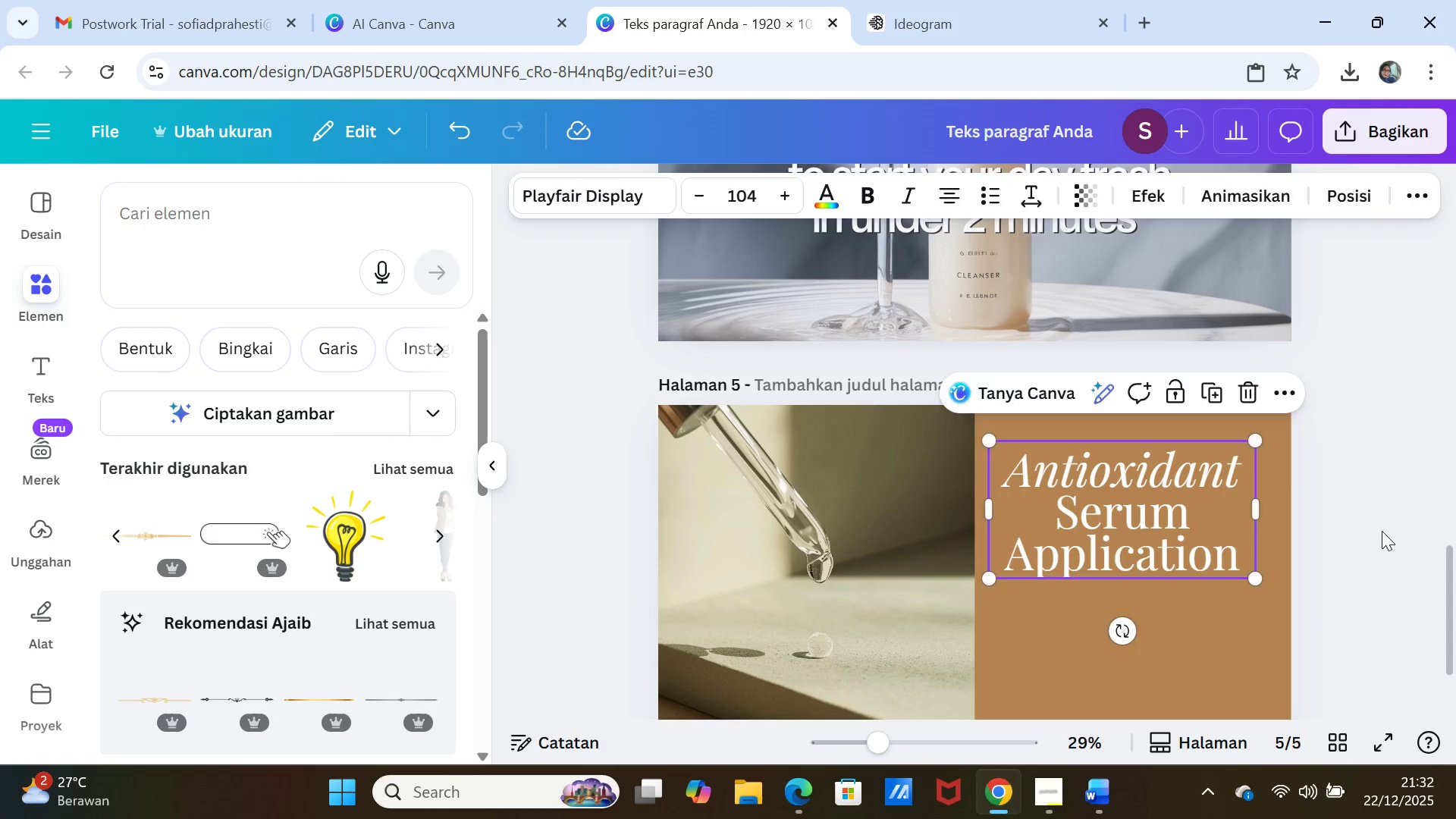 
left_click([1382, 531])
 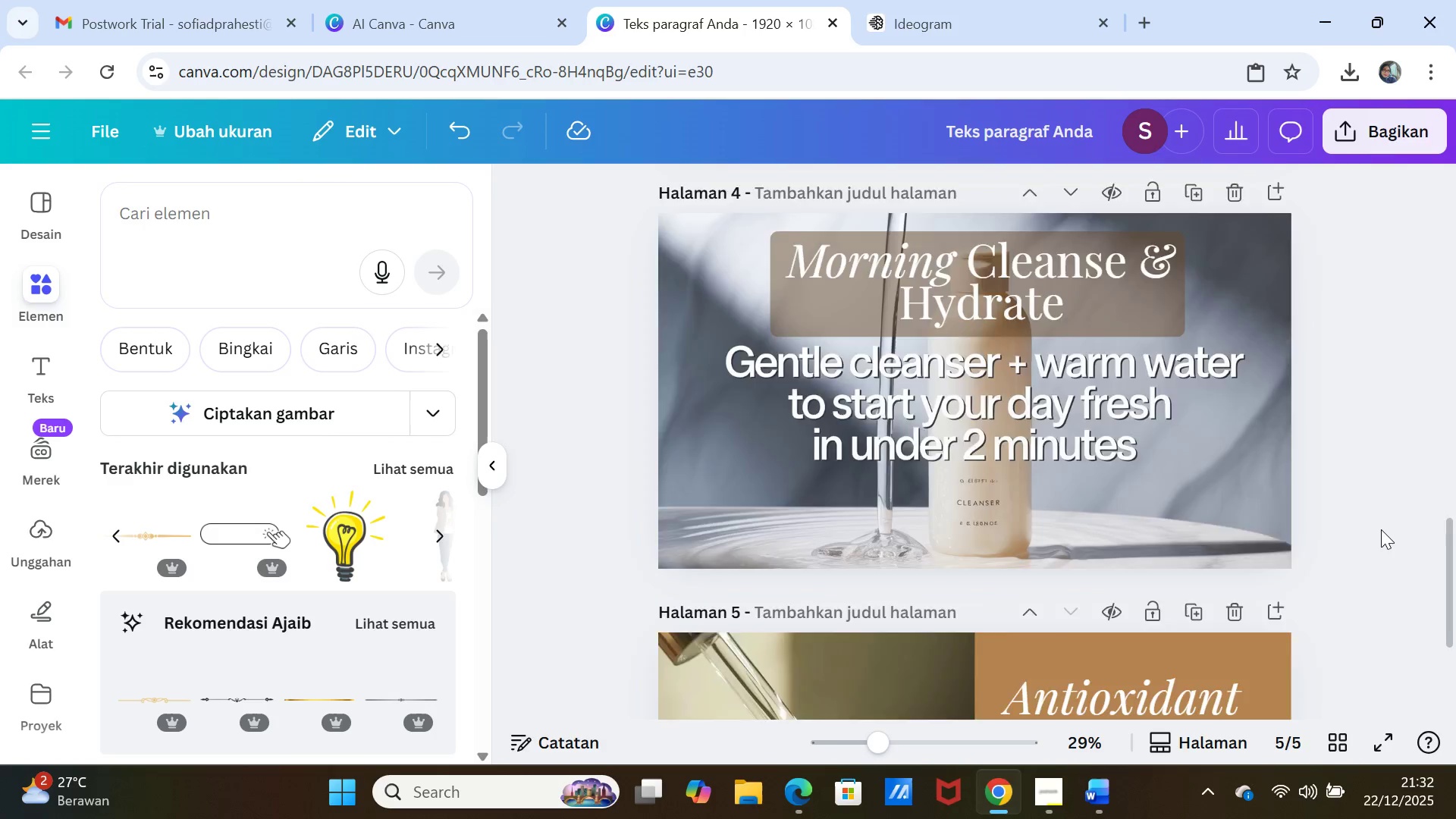 
scroll: coordinate [1381, 529], scroll_direction: up, amount: 6.0
 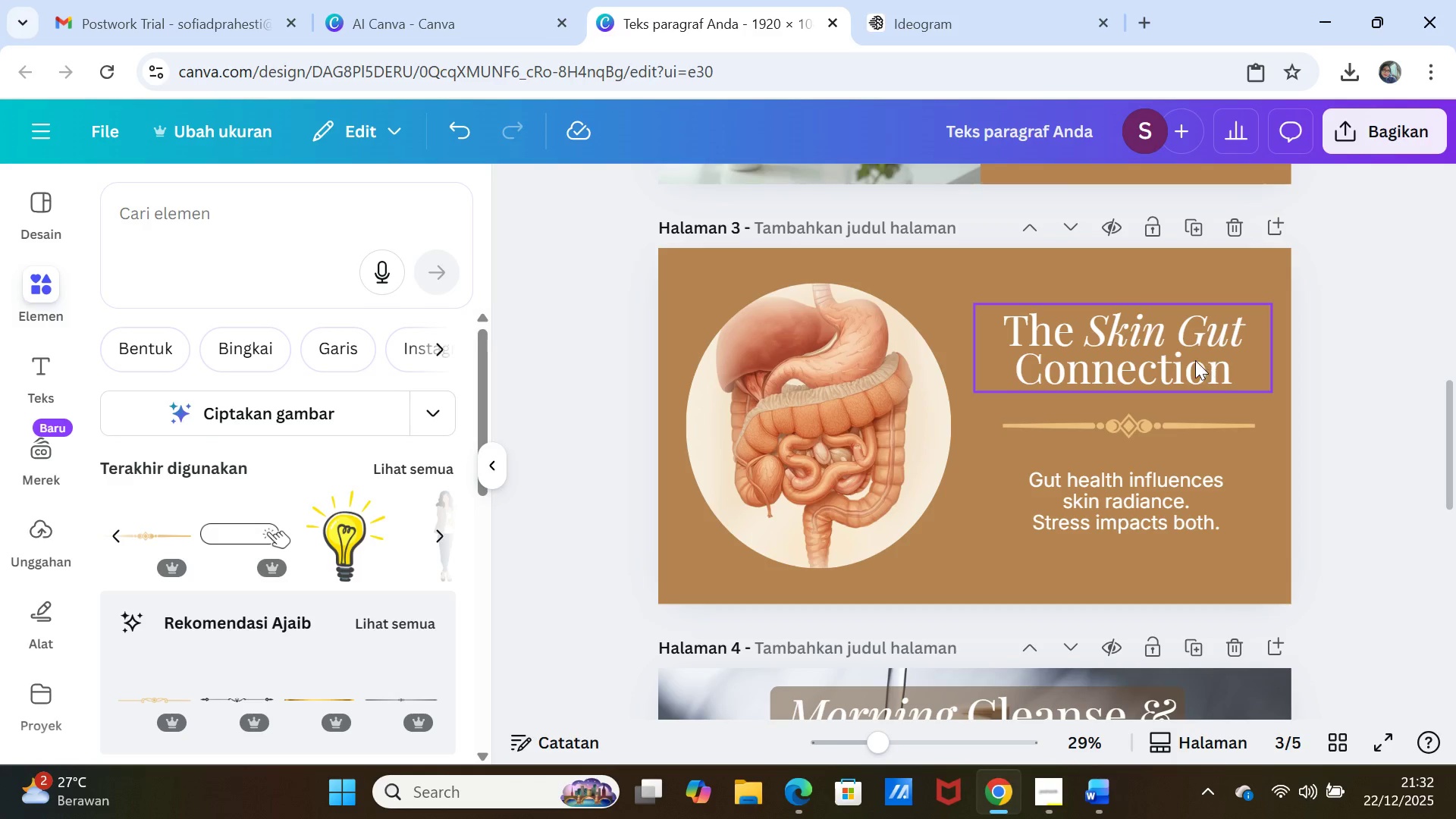 
left_click_drag(start_coordinate=[1195, 360], to_coordinate=[1196, 341])
 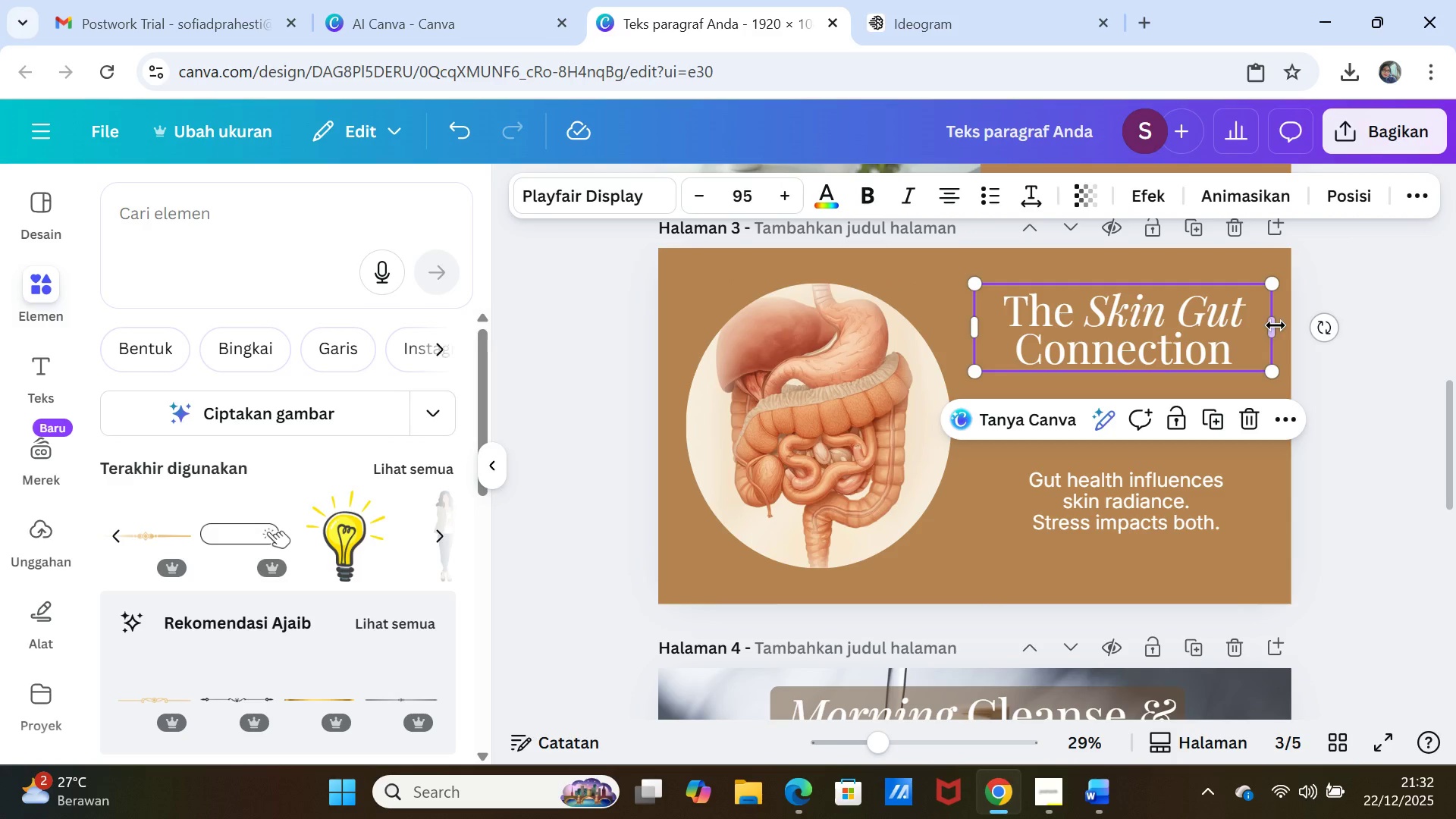 
left_click_drag(start_coordinate=[1278, 324], to_coordinate=[1265, 324])
 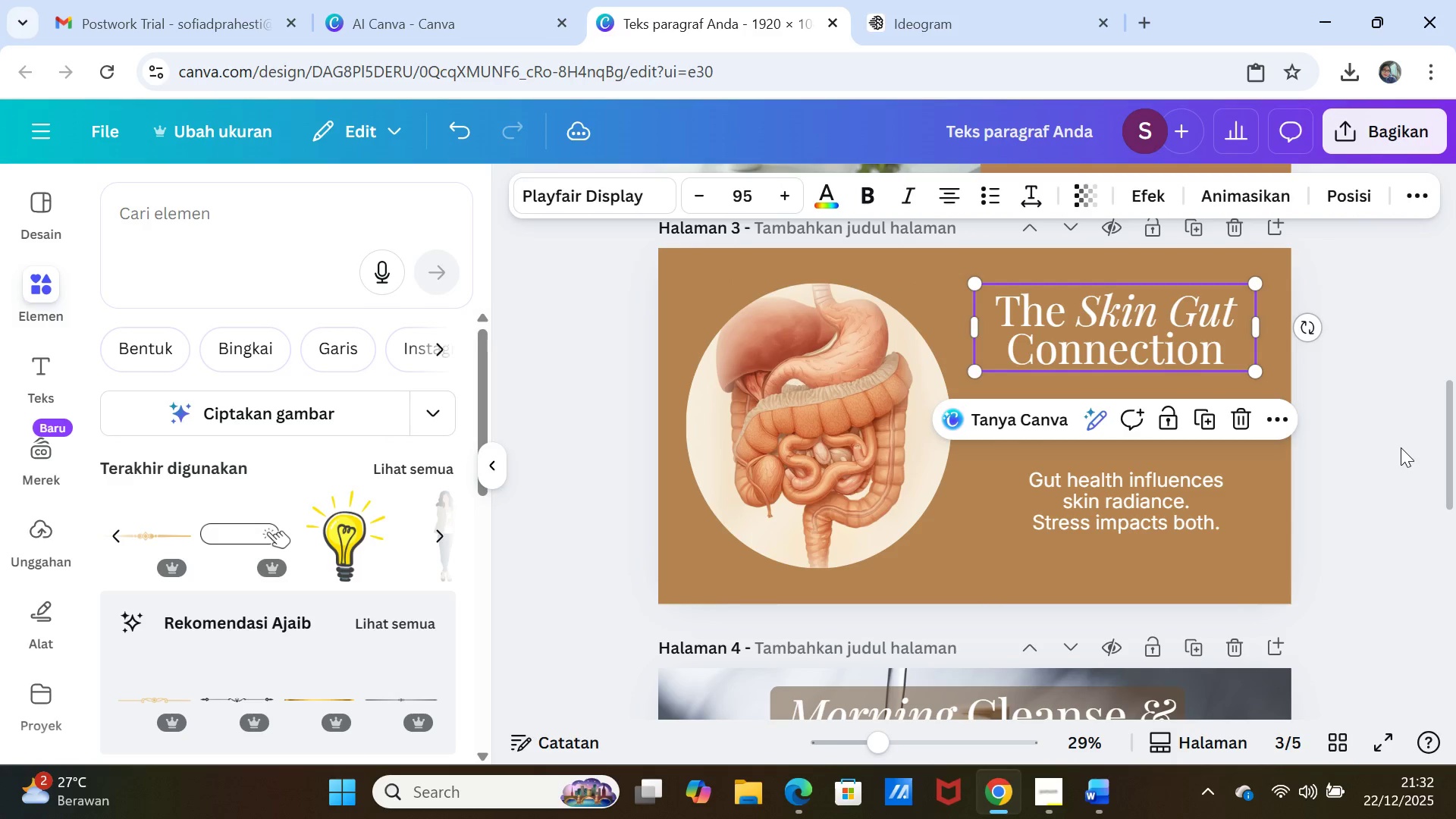 
left_click([1401, 447])
 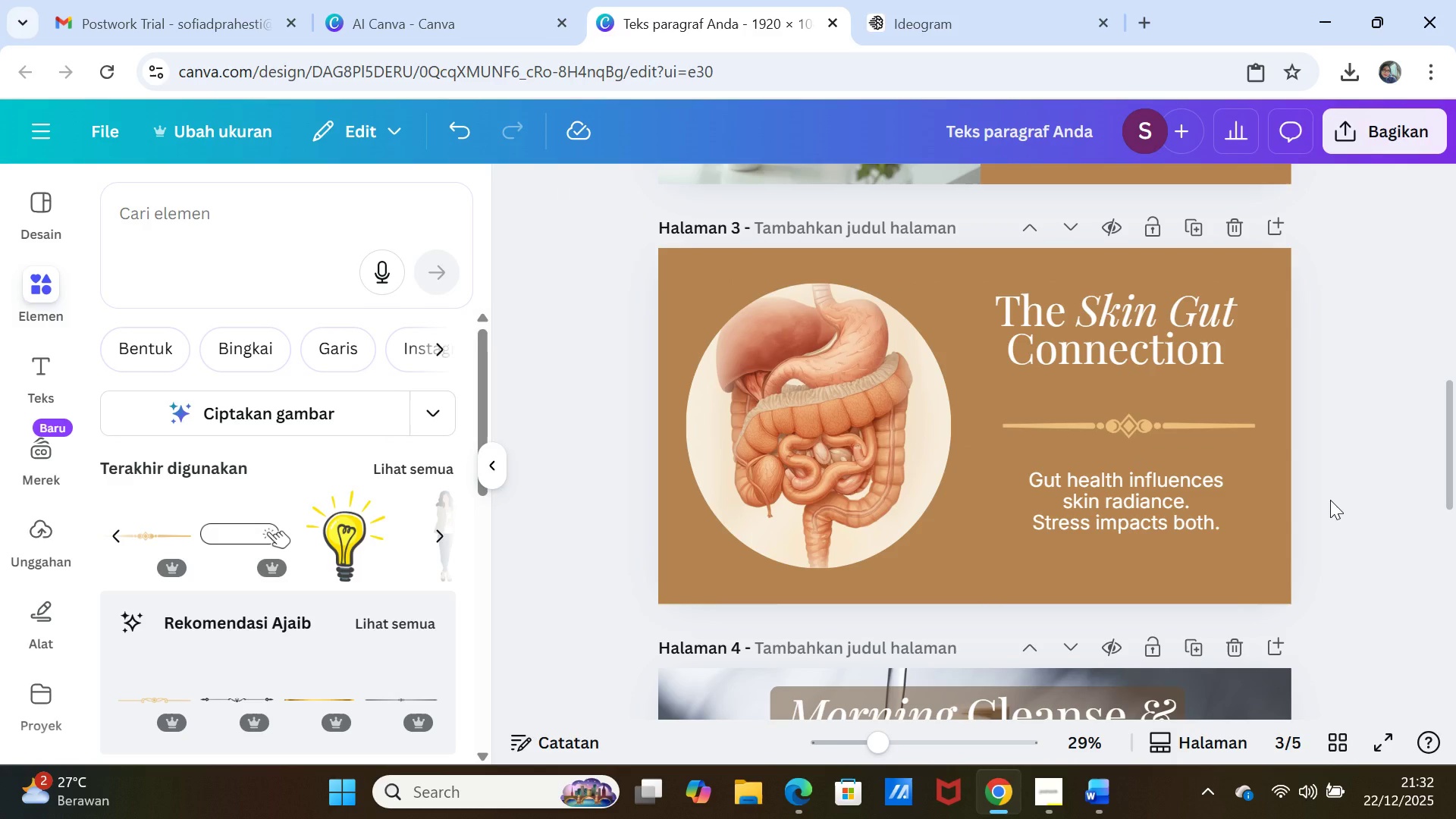 
scroll: coordinate [1330, 500], scroll_direction: up, amount: 4.0
 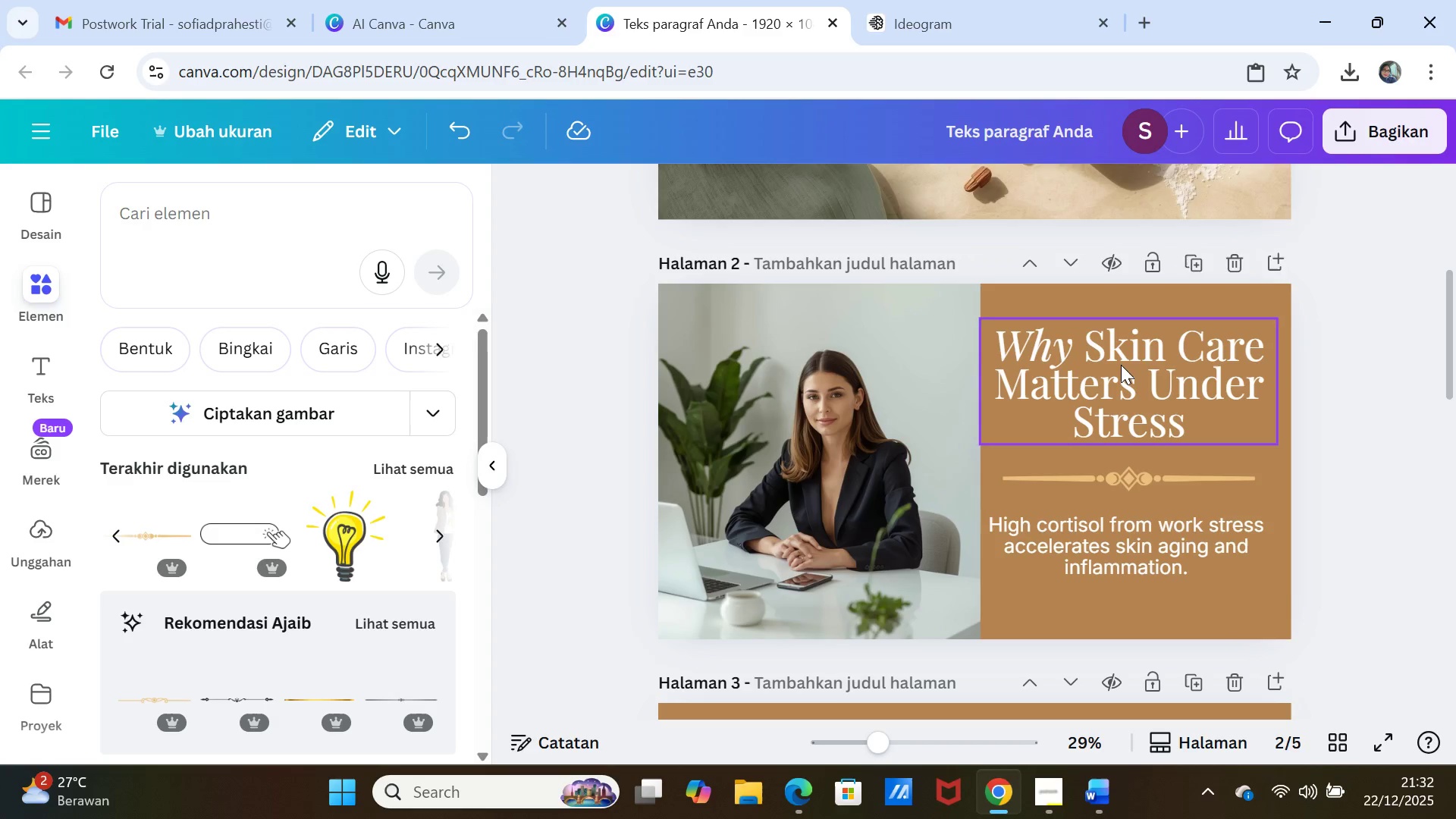 
left_click([1121, 365])
 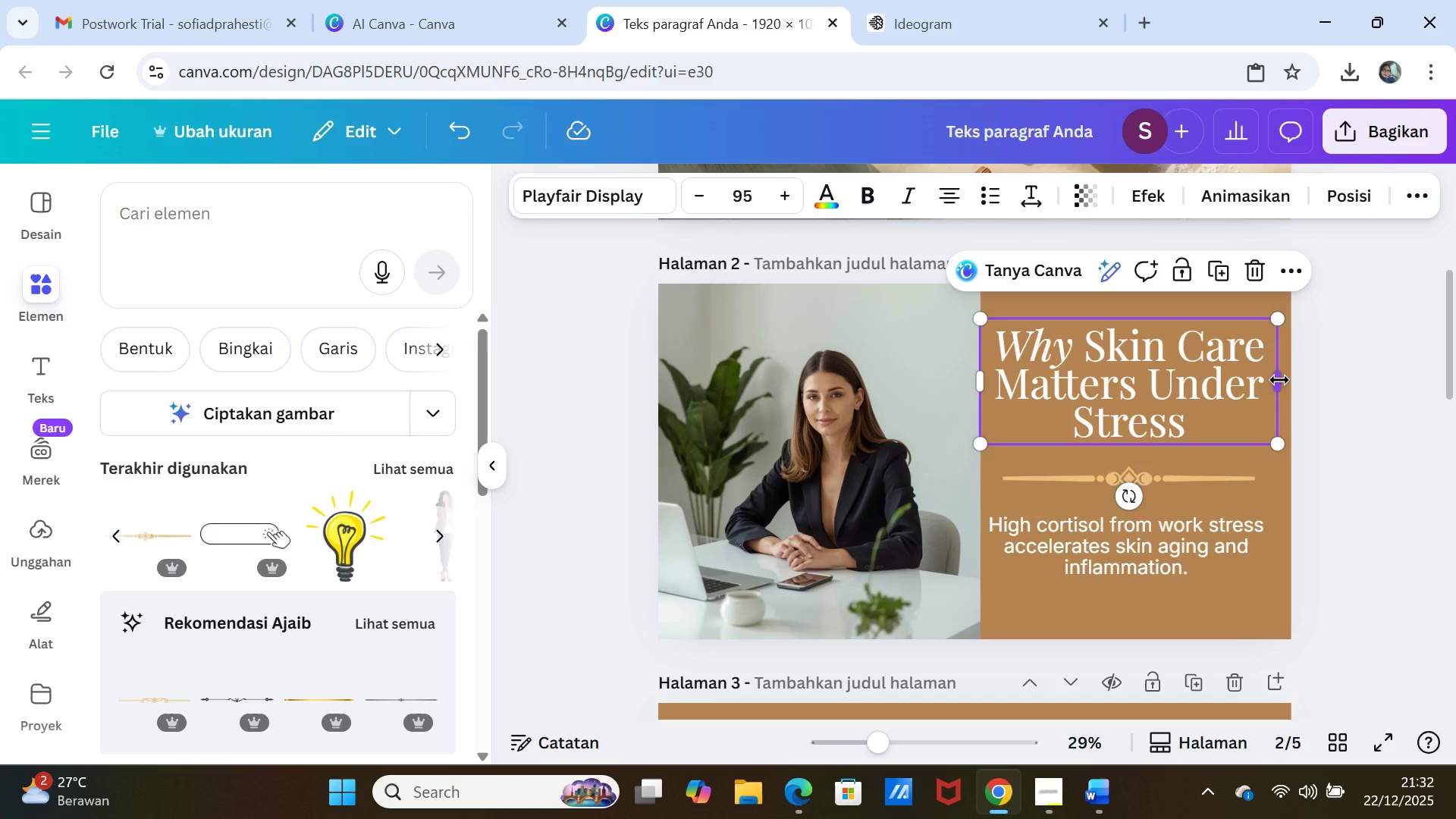 
left_click_drag(start_coordinate=[1279, 380], to_coordinate=[1263, 379])
 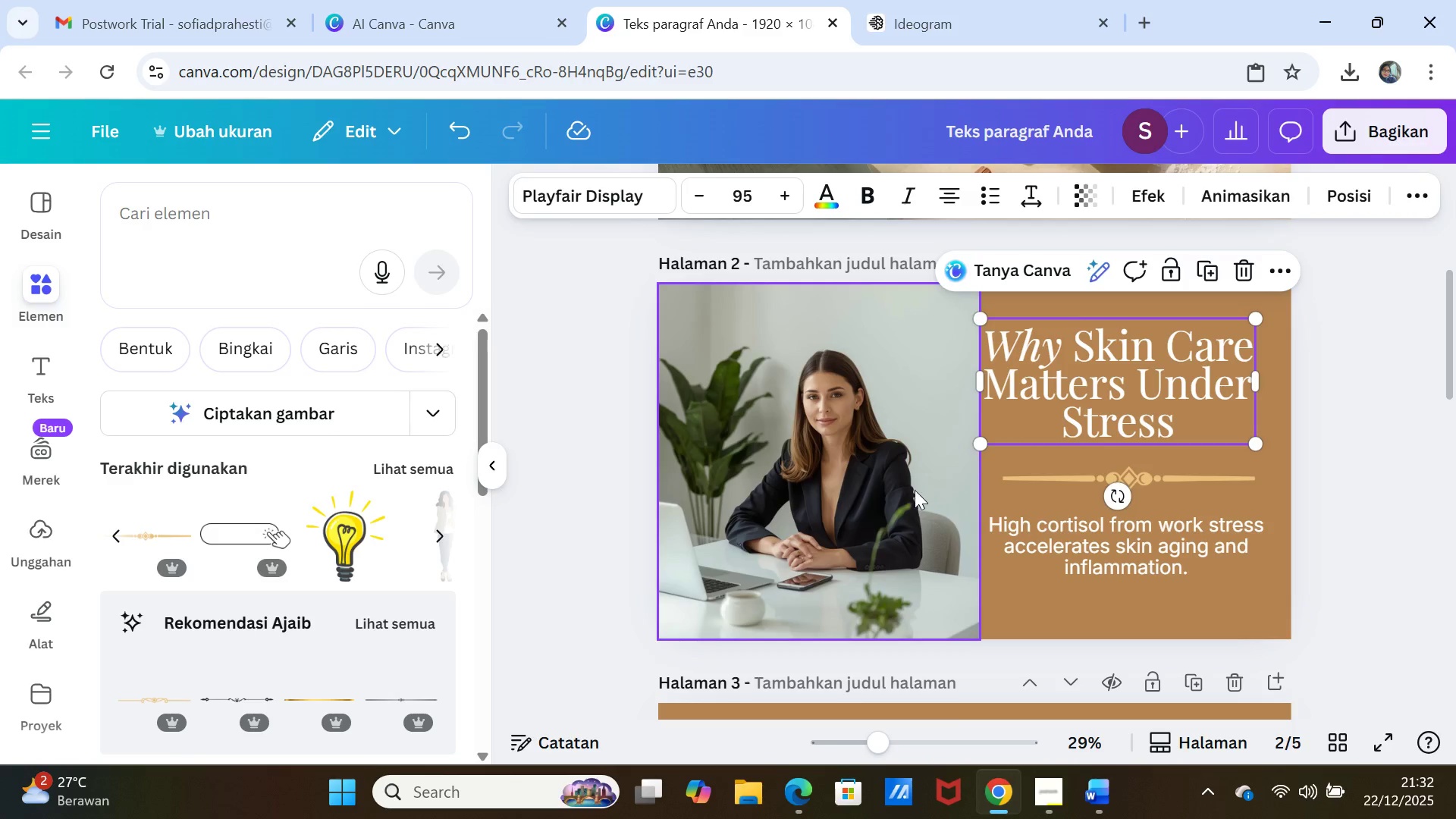 
left_click([915, 490])
 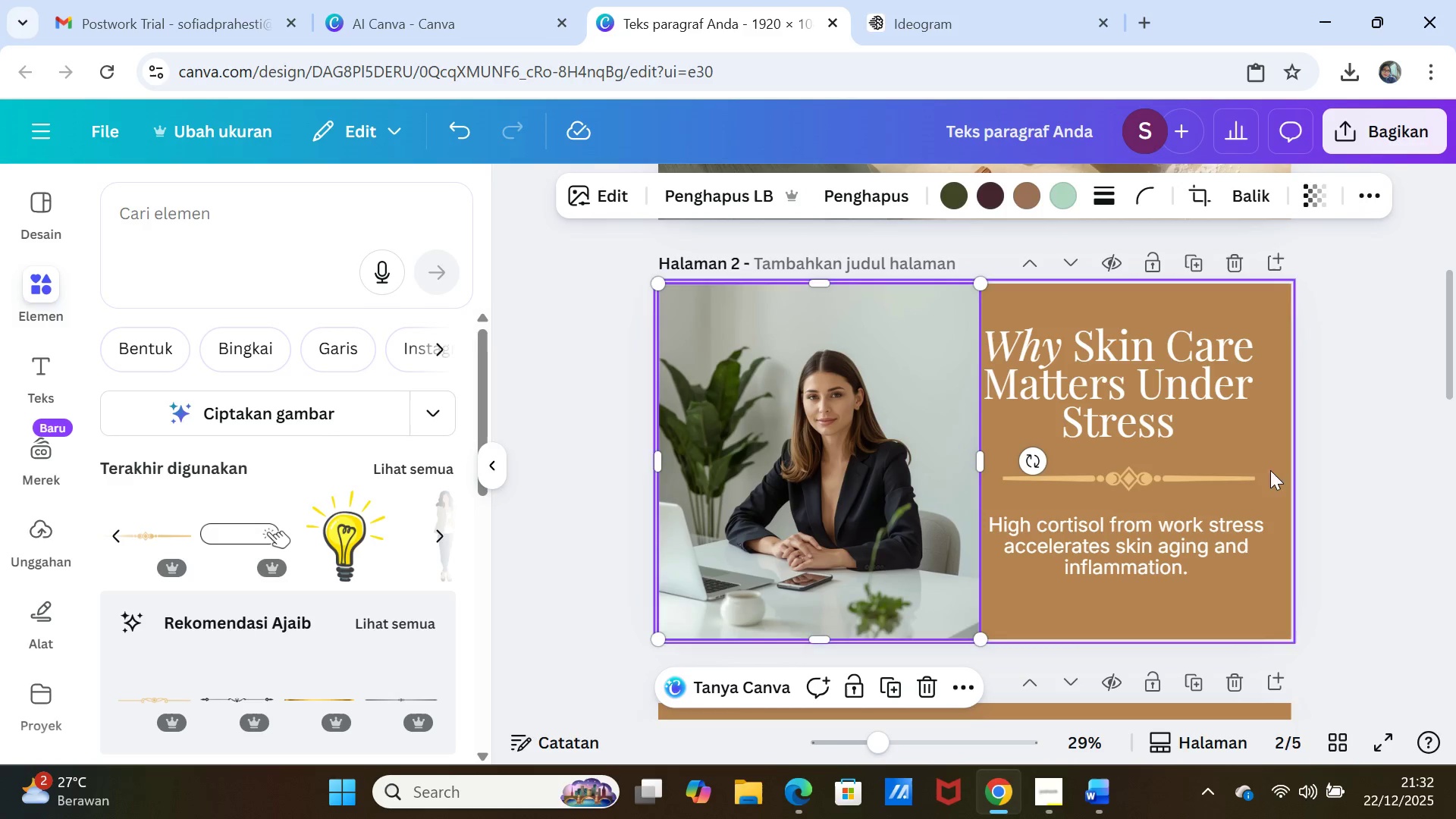 
left_click([1352, 474])
 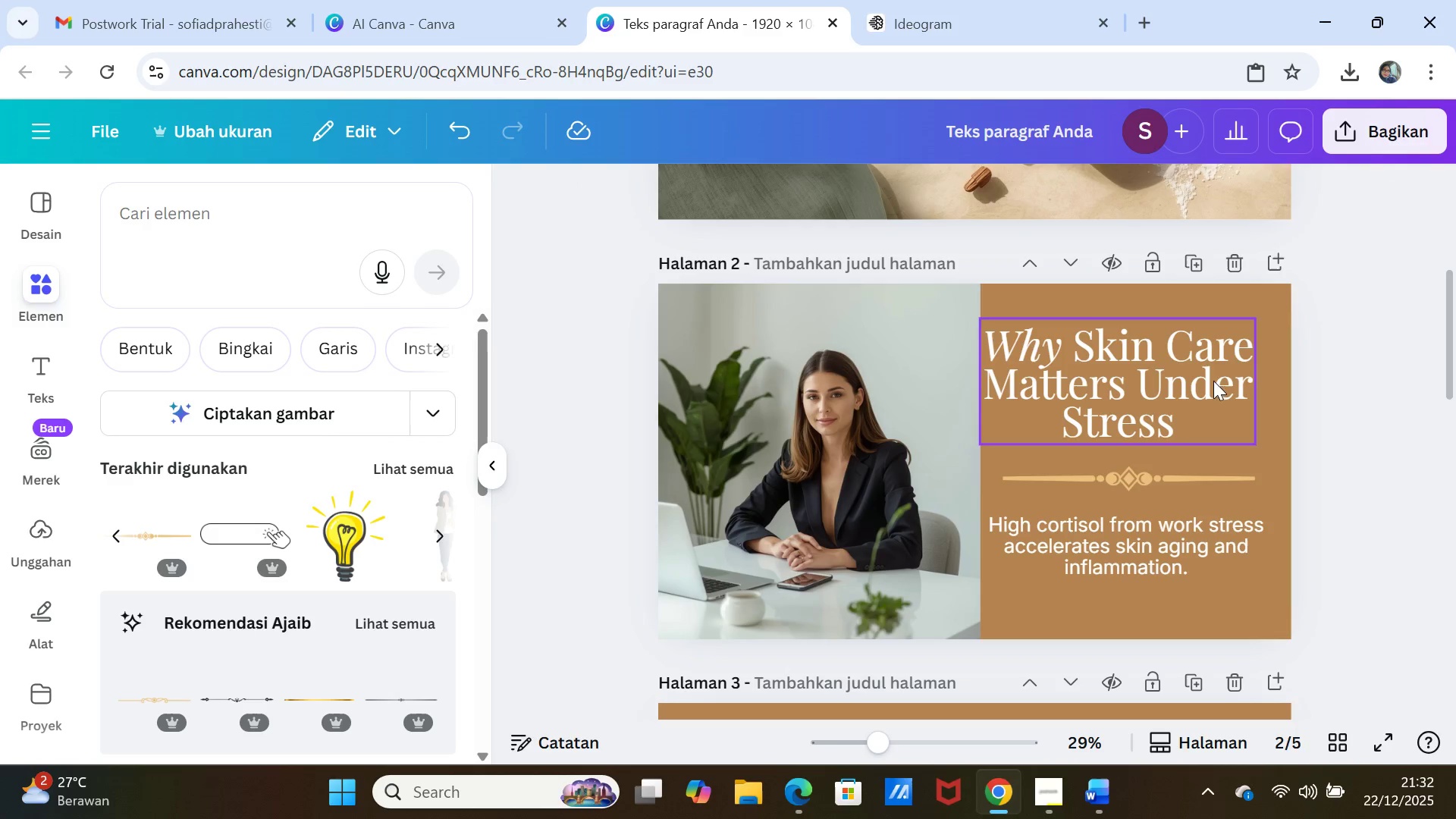 
left_click_drag(start_coordinate=[1202, 385], to_coordinate=[1216, 384])
 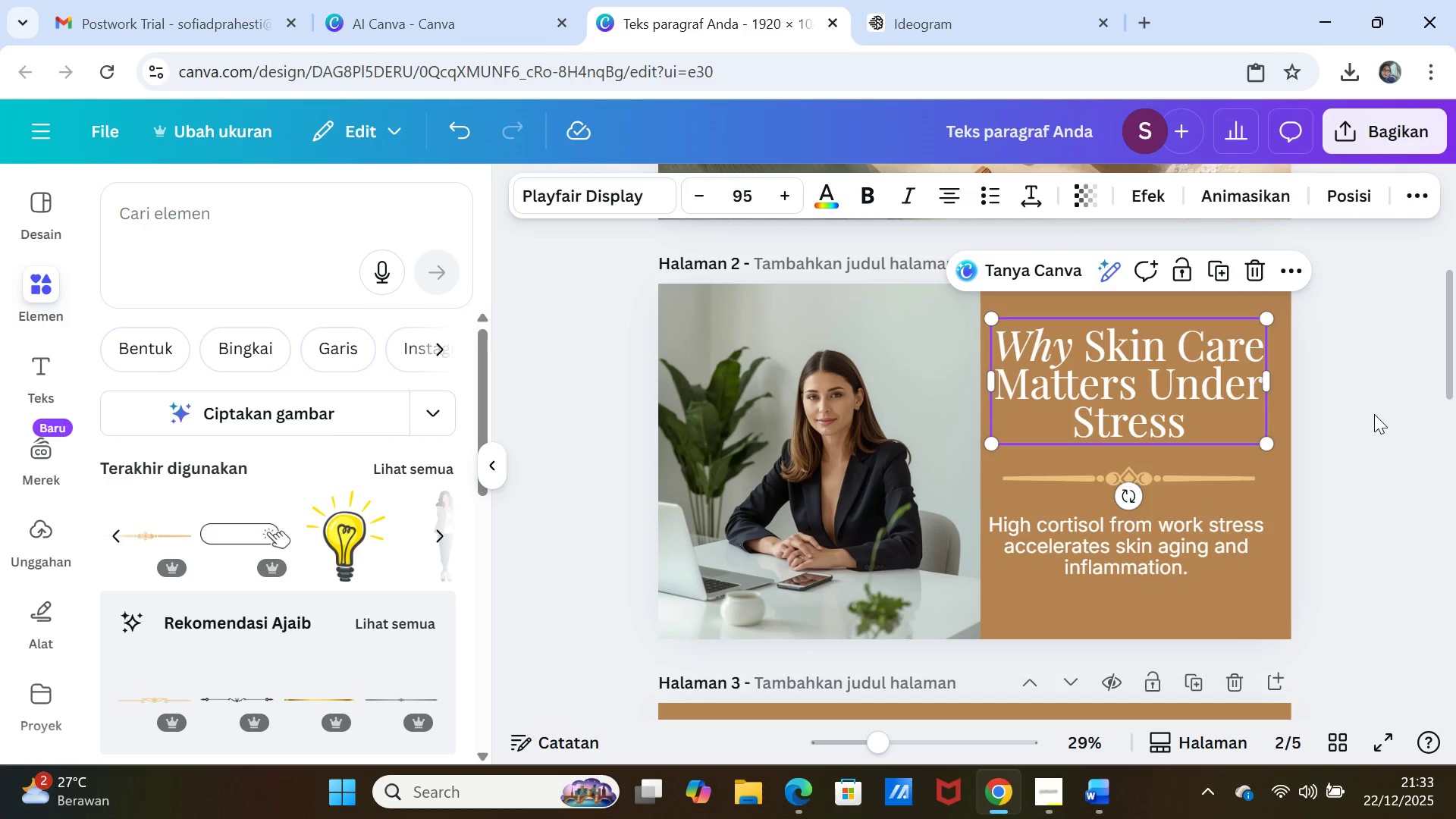 
left_click([1374, 414])
 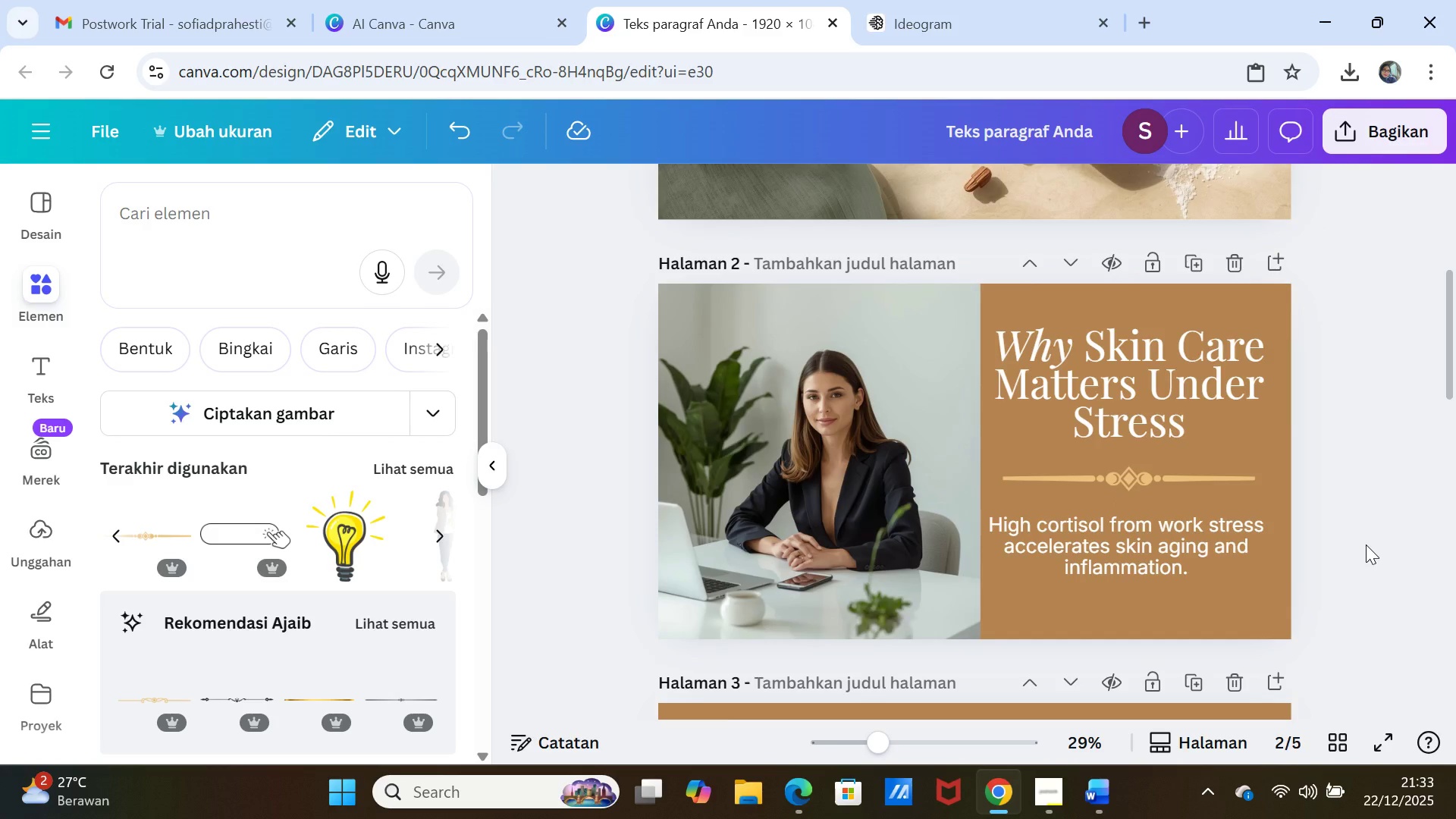 
scroll: coordinate [1366, 544], scroll_direction: down, amount: 2.0
 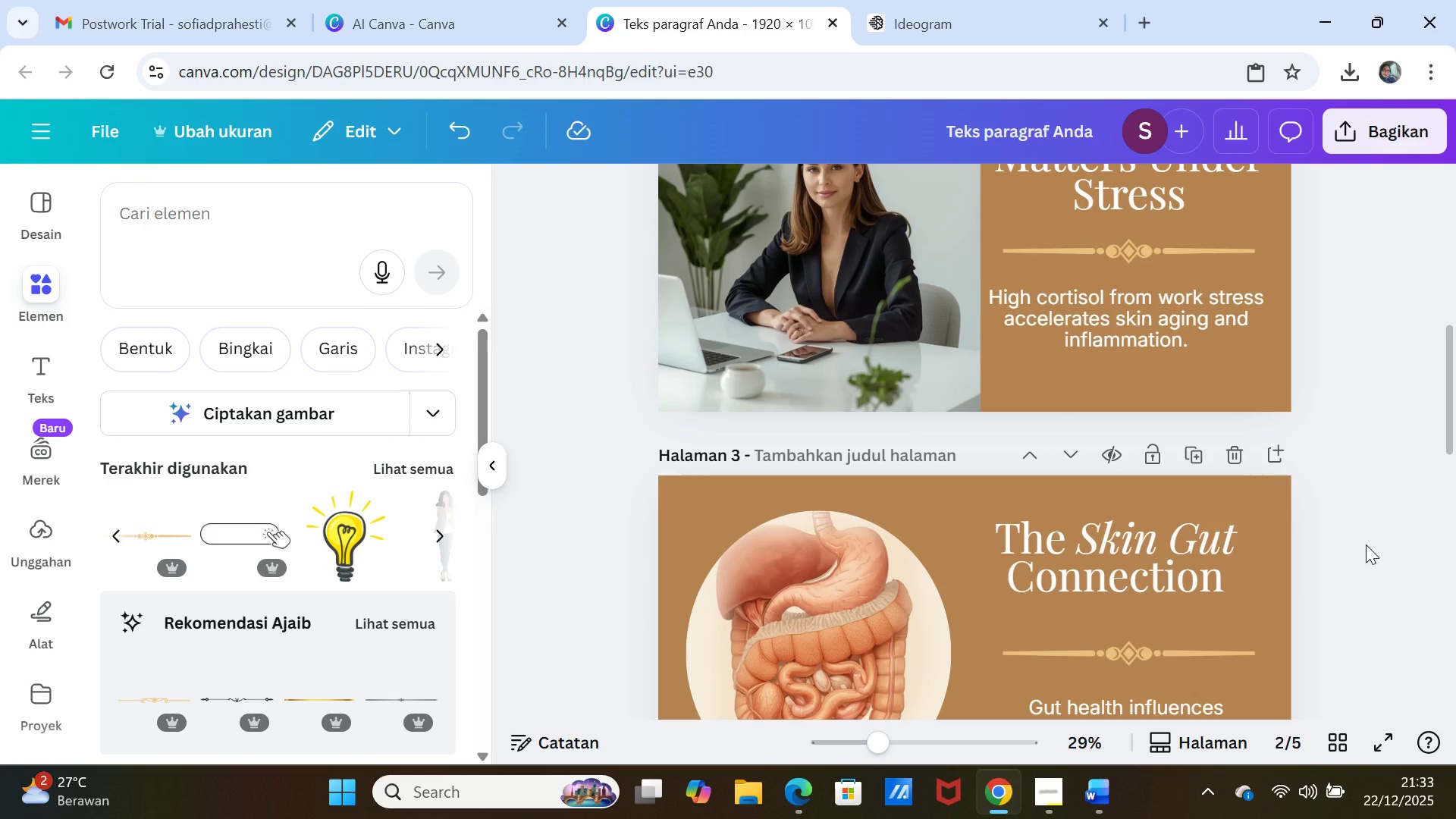 
scroll: coordinate [1366, 544], scroll_direction: up, amount: 3.0
 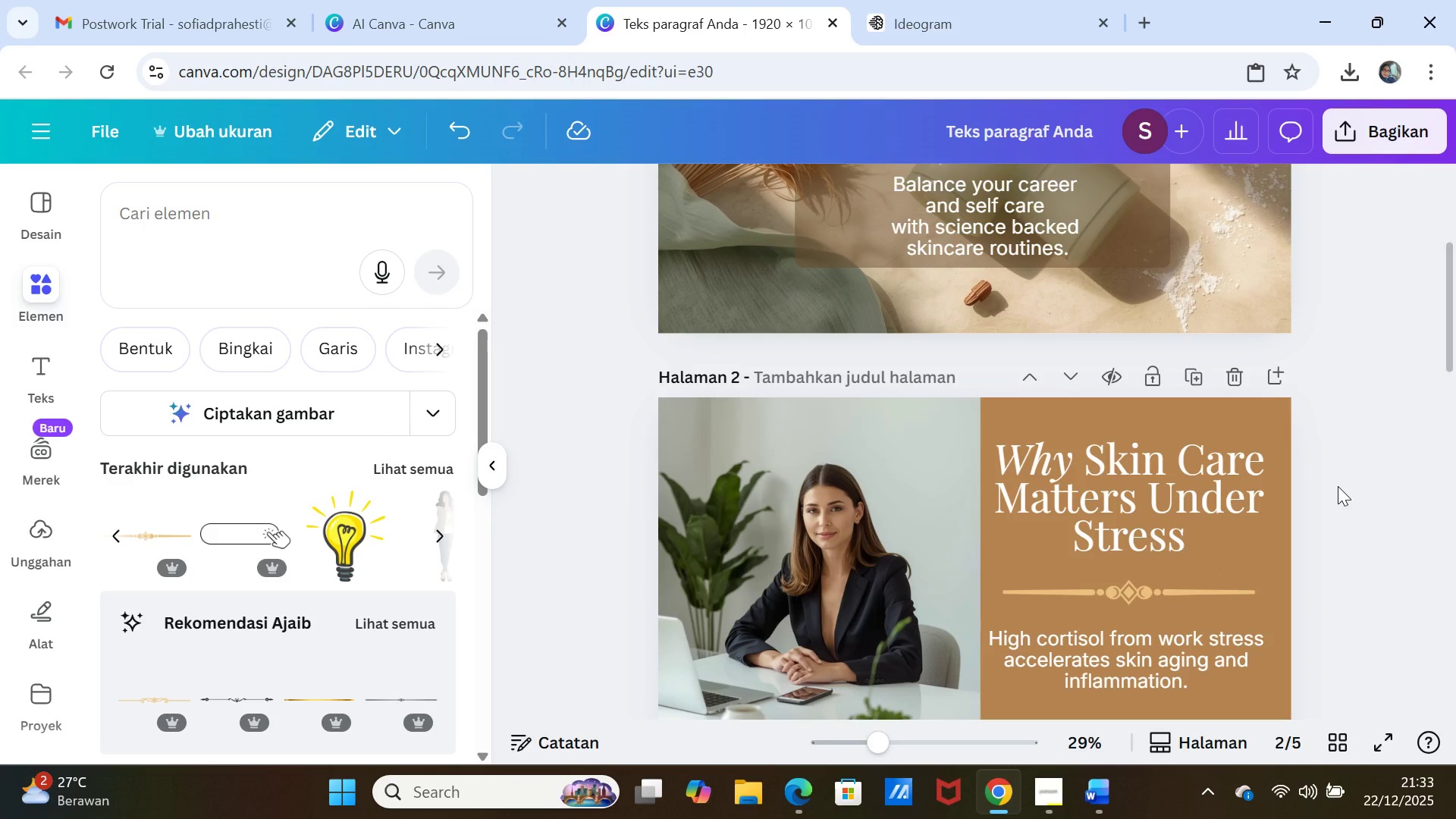 
scroll: coordinate [1338, 486], scroll_direction: down, amount: 4.0
 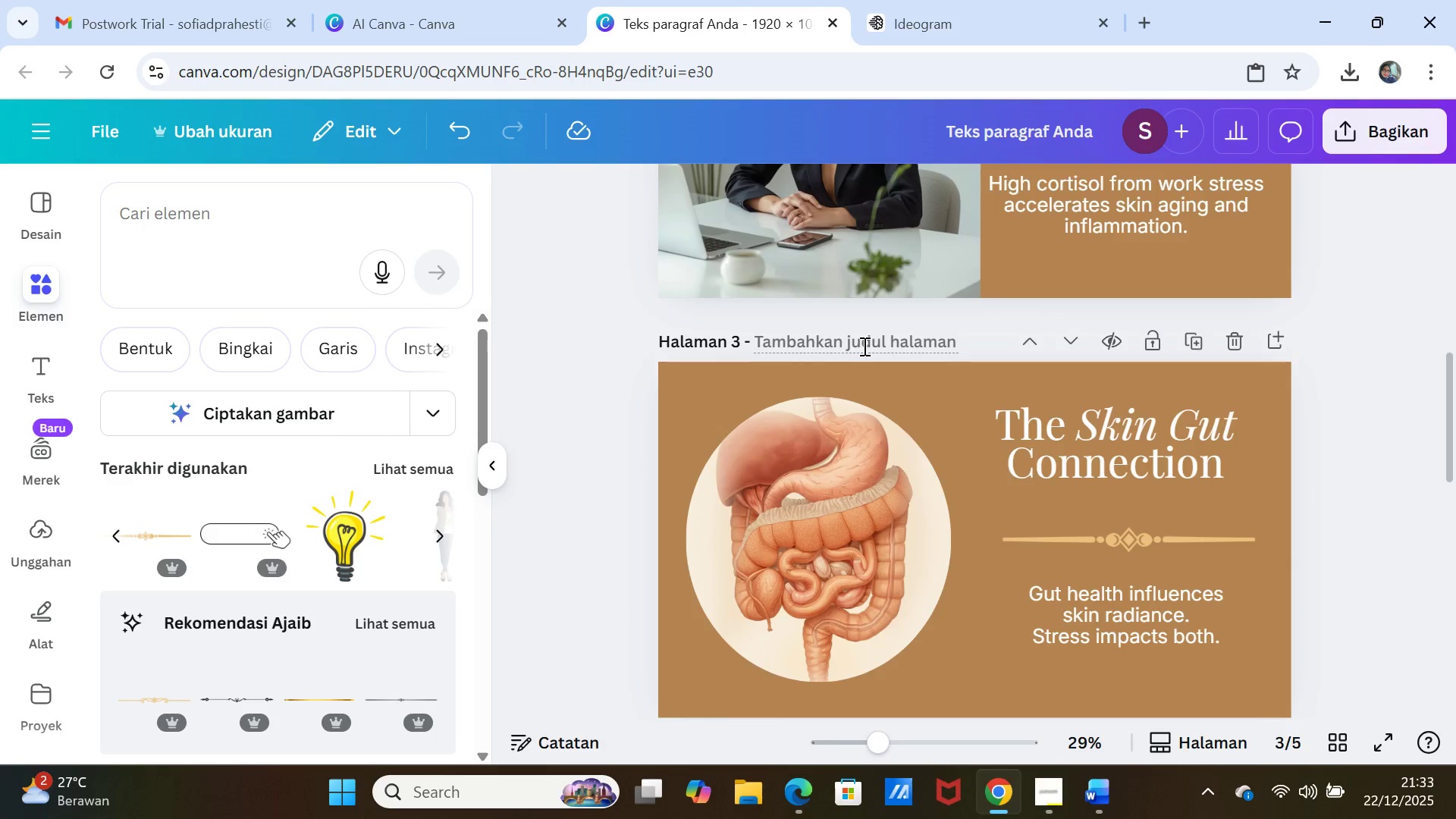 
scroll: coordinate [862, 347], scroll_direction: up, amount: 3.0
 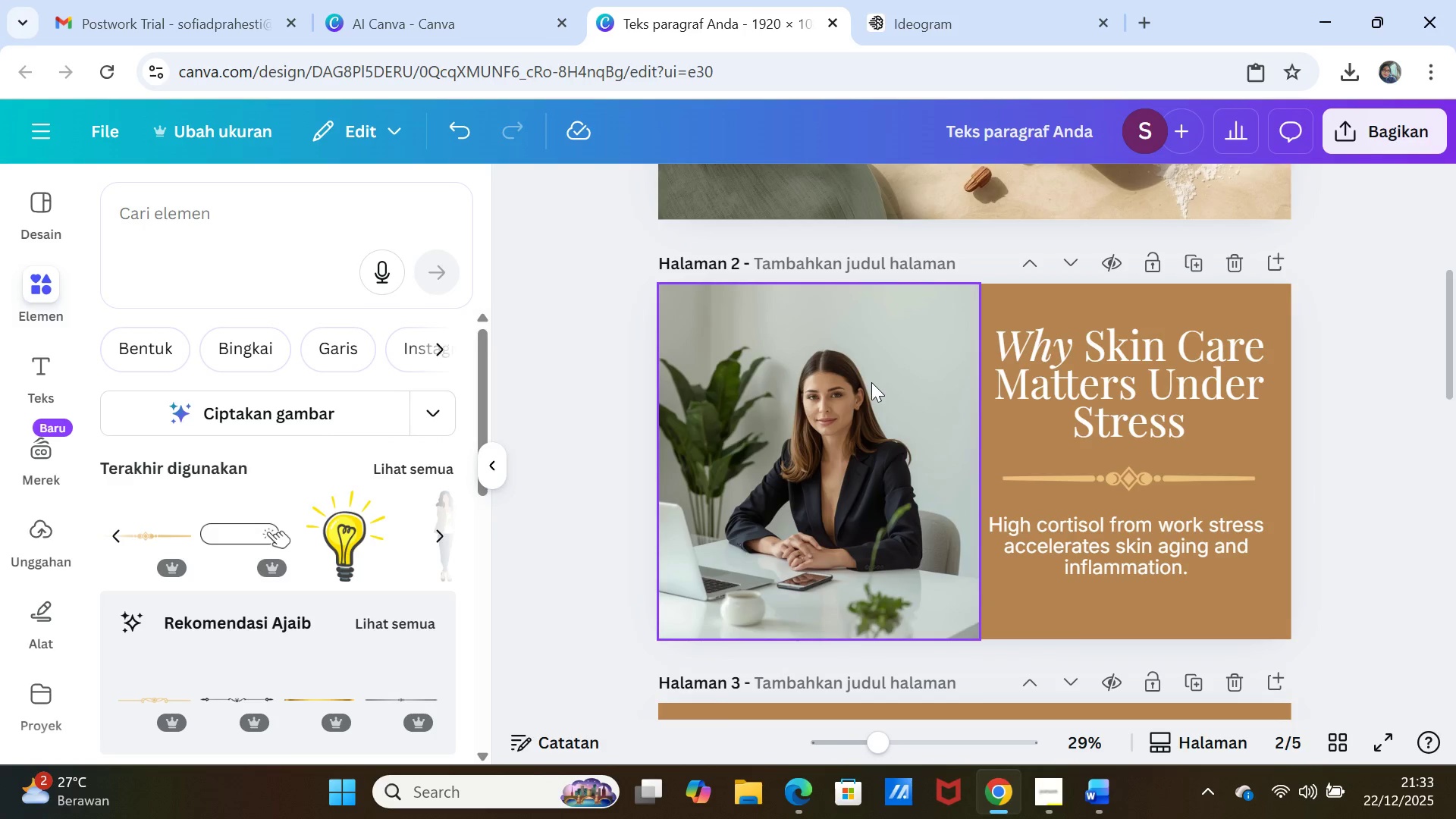 
left_click([871, 382])
 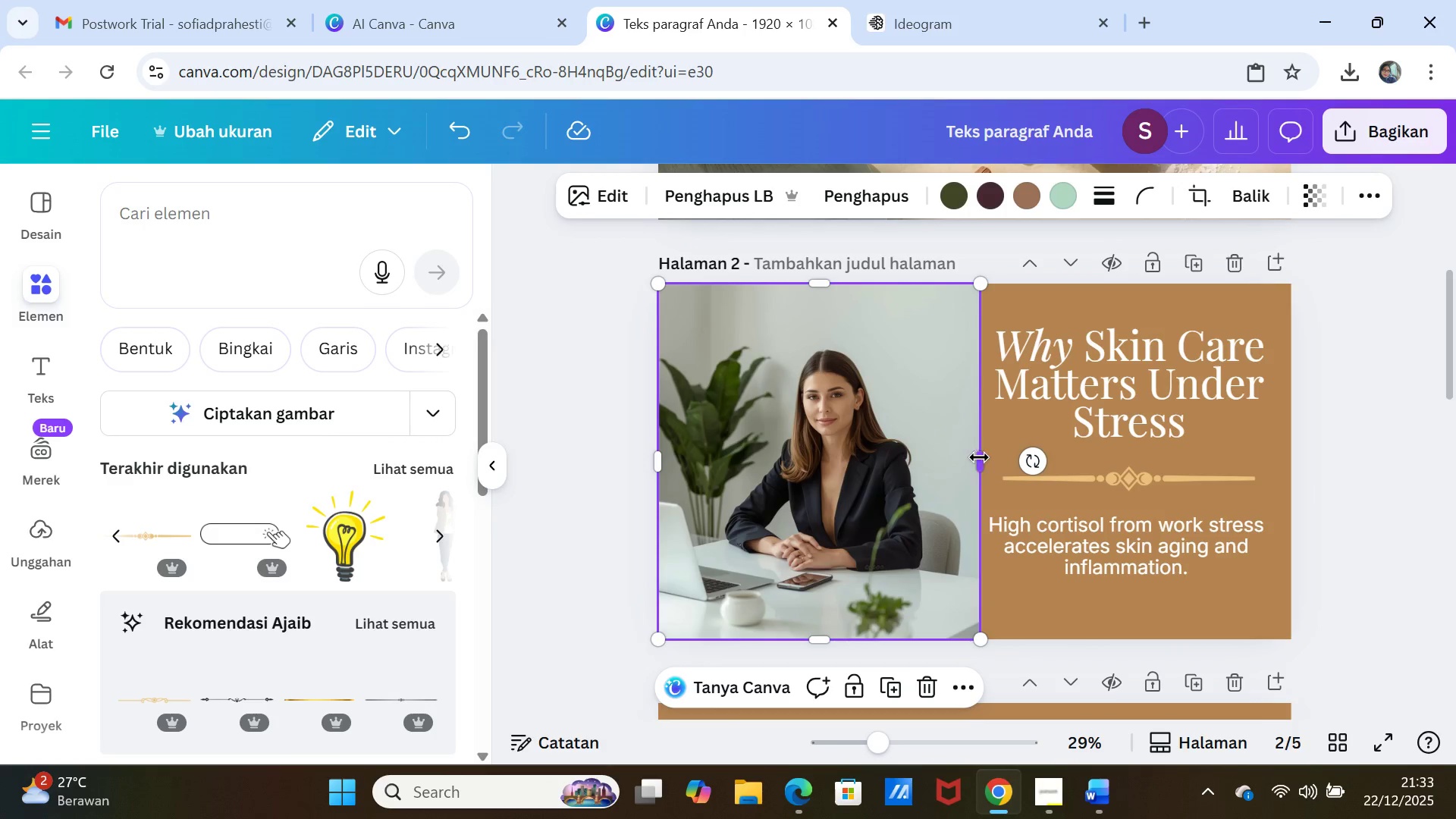 
left_click_drag(start_coordinate=[979, 457], to_coordinate=[970, 458])
 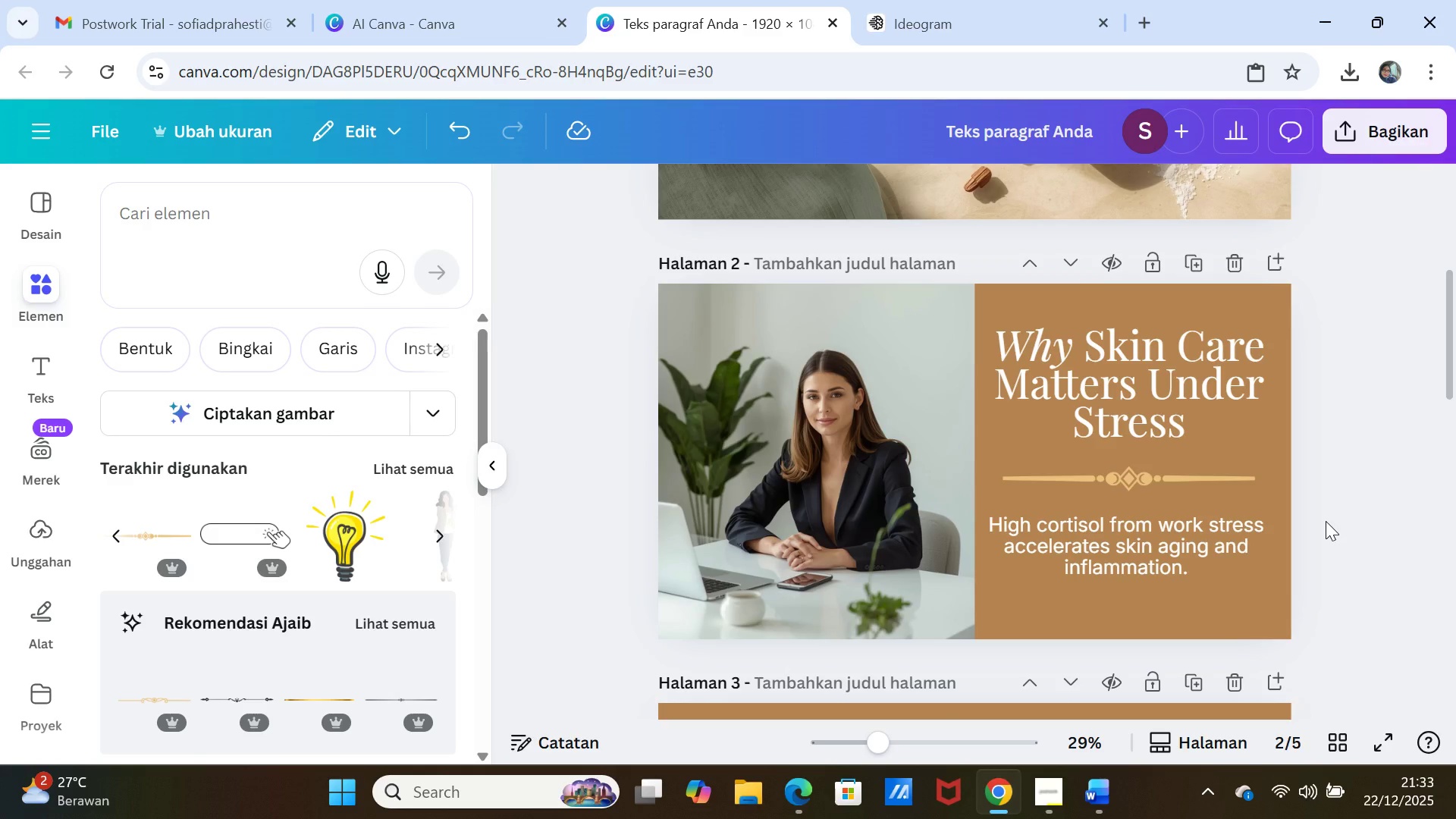 
scroll: coordinate [1326, 521], scroll_direction: up, amount: 3.0
 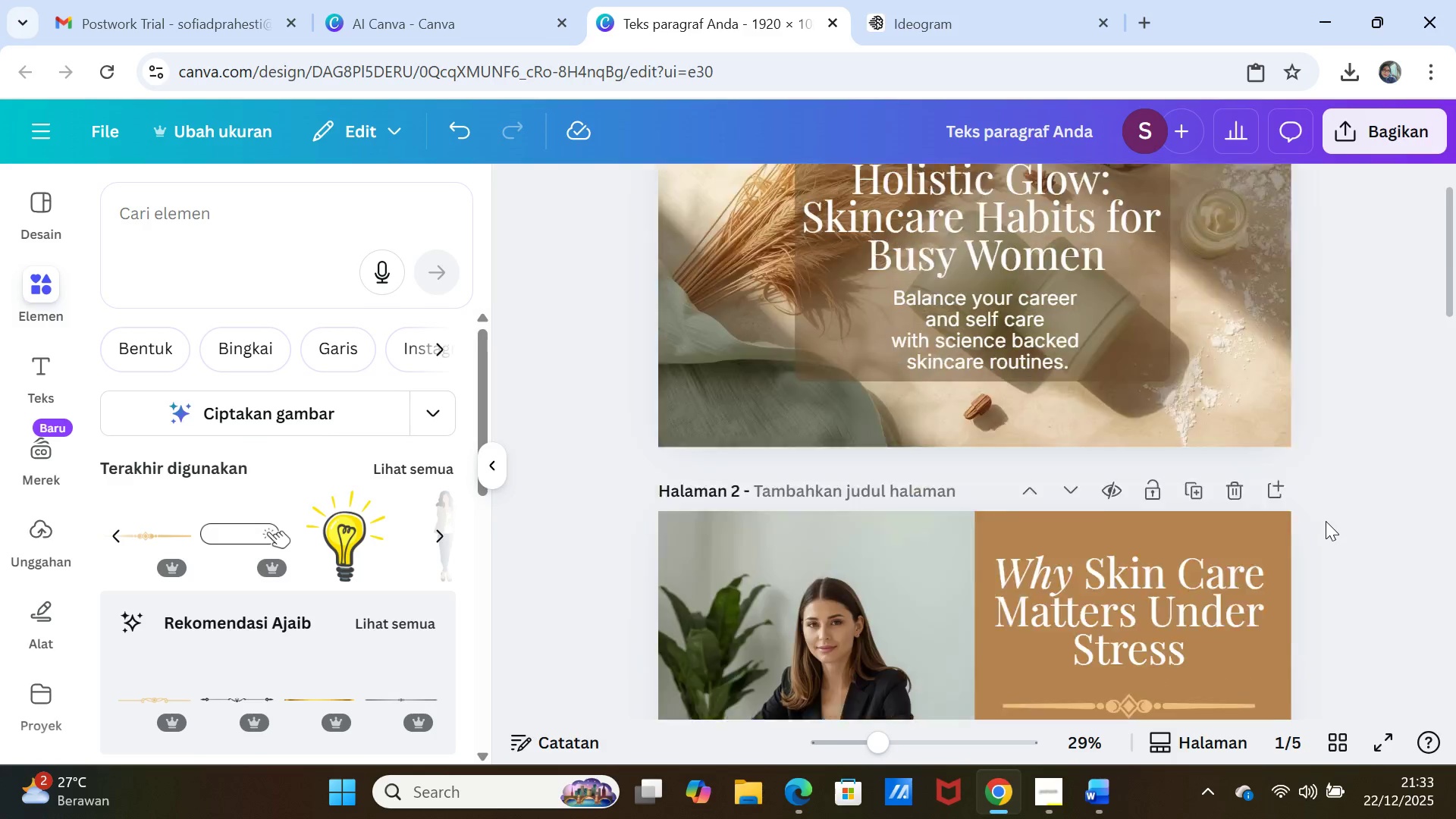 
scroll: coordinate [1326, 521], scroll_direction: down, amount: 11.0
 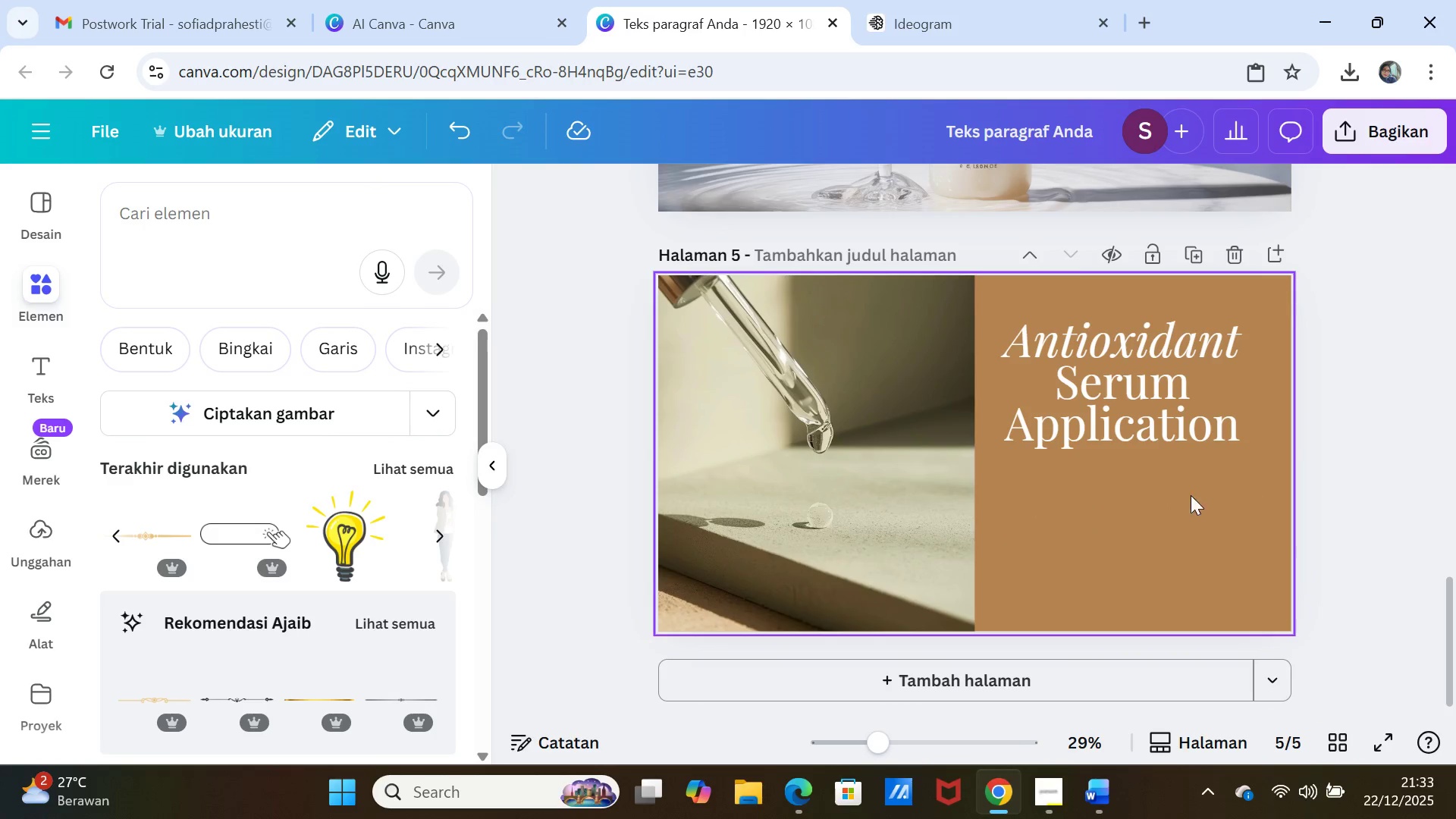 
scroll: coordinate [1179, 529], scroll_direction: up, amount: 7.0
 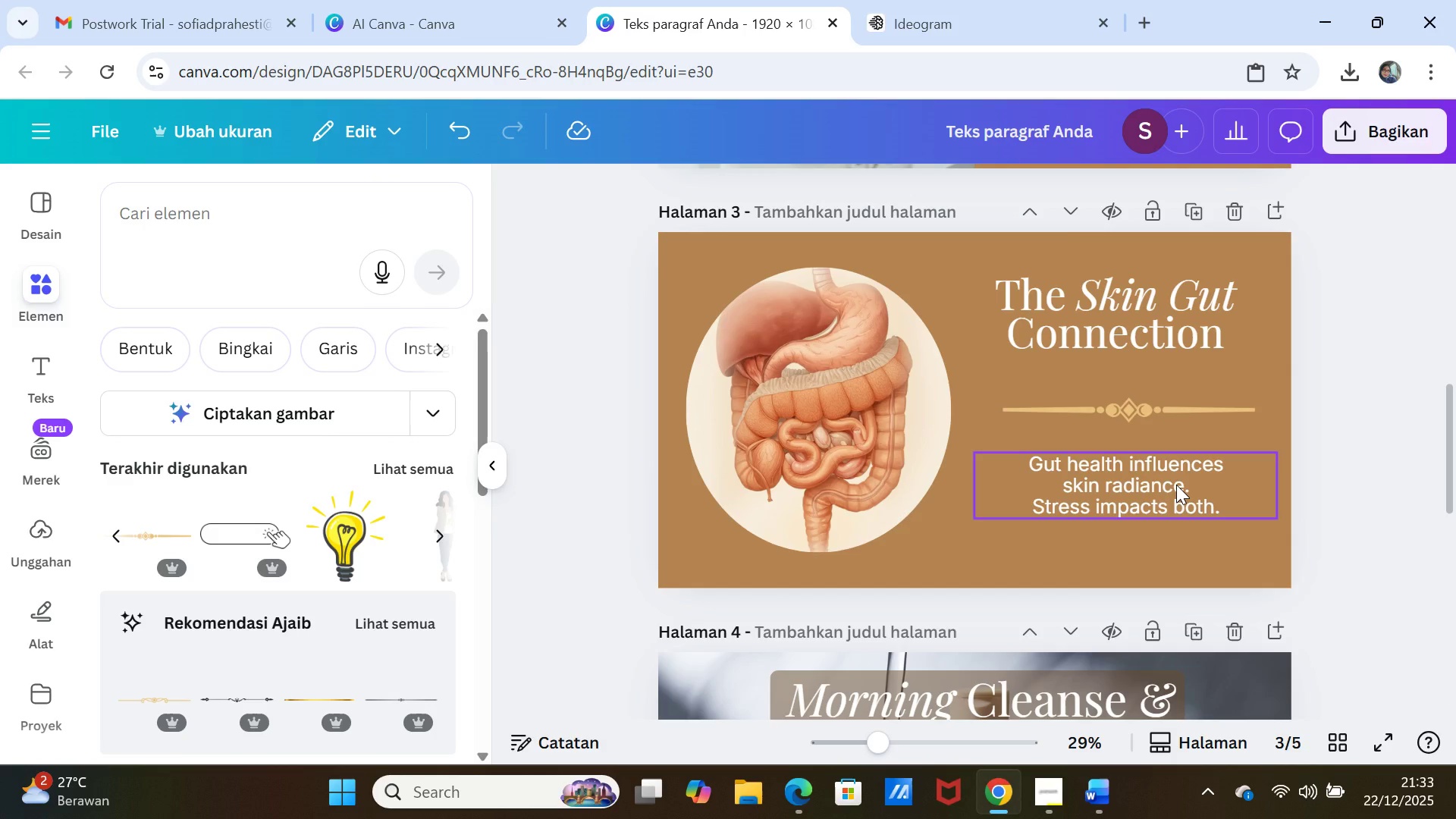 
left_click([1176, 485])
 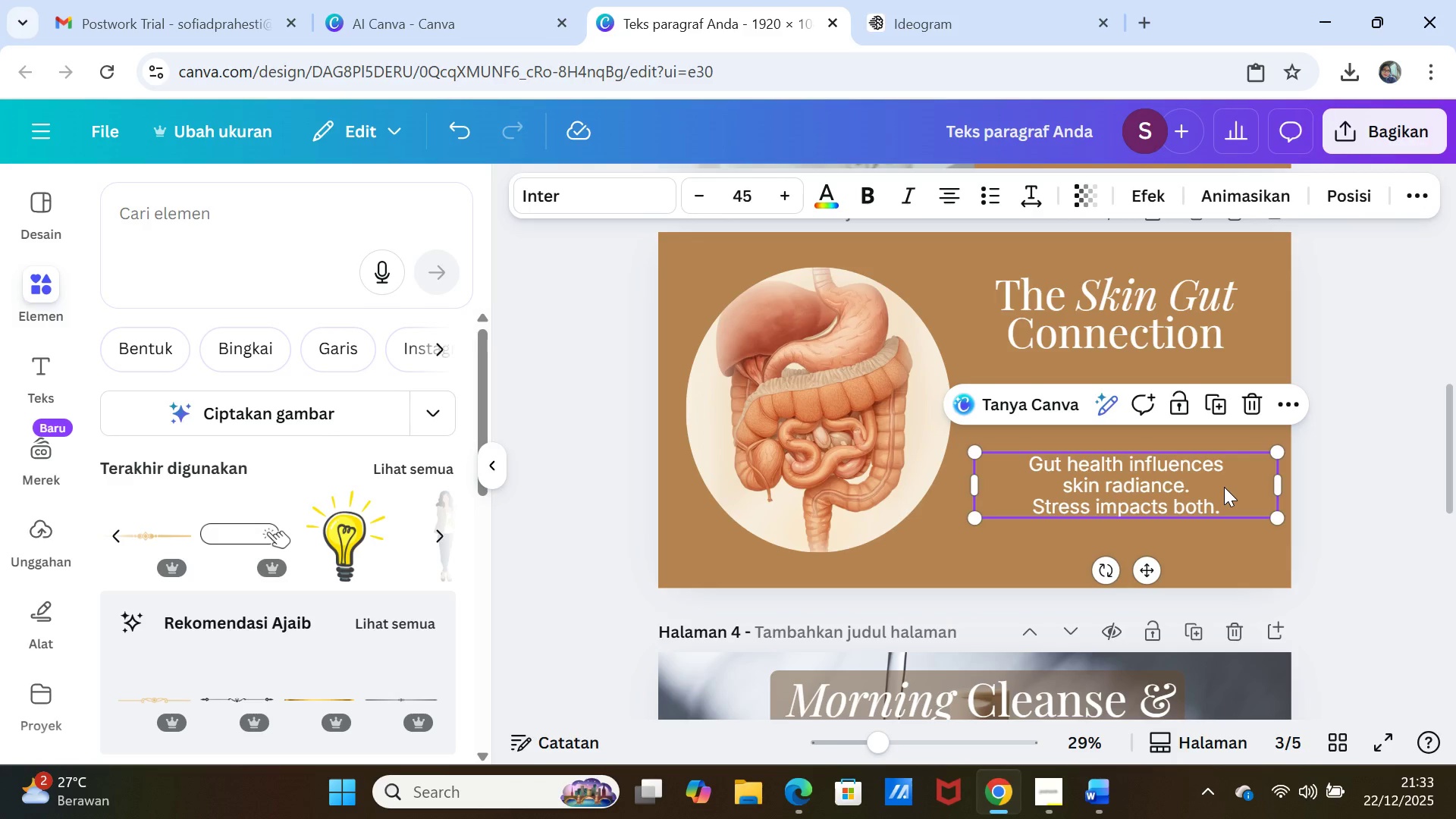 
right_click([1224, 488])
 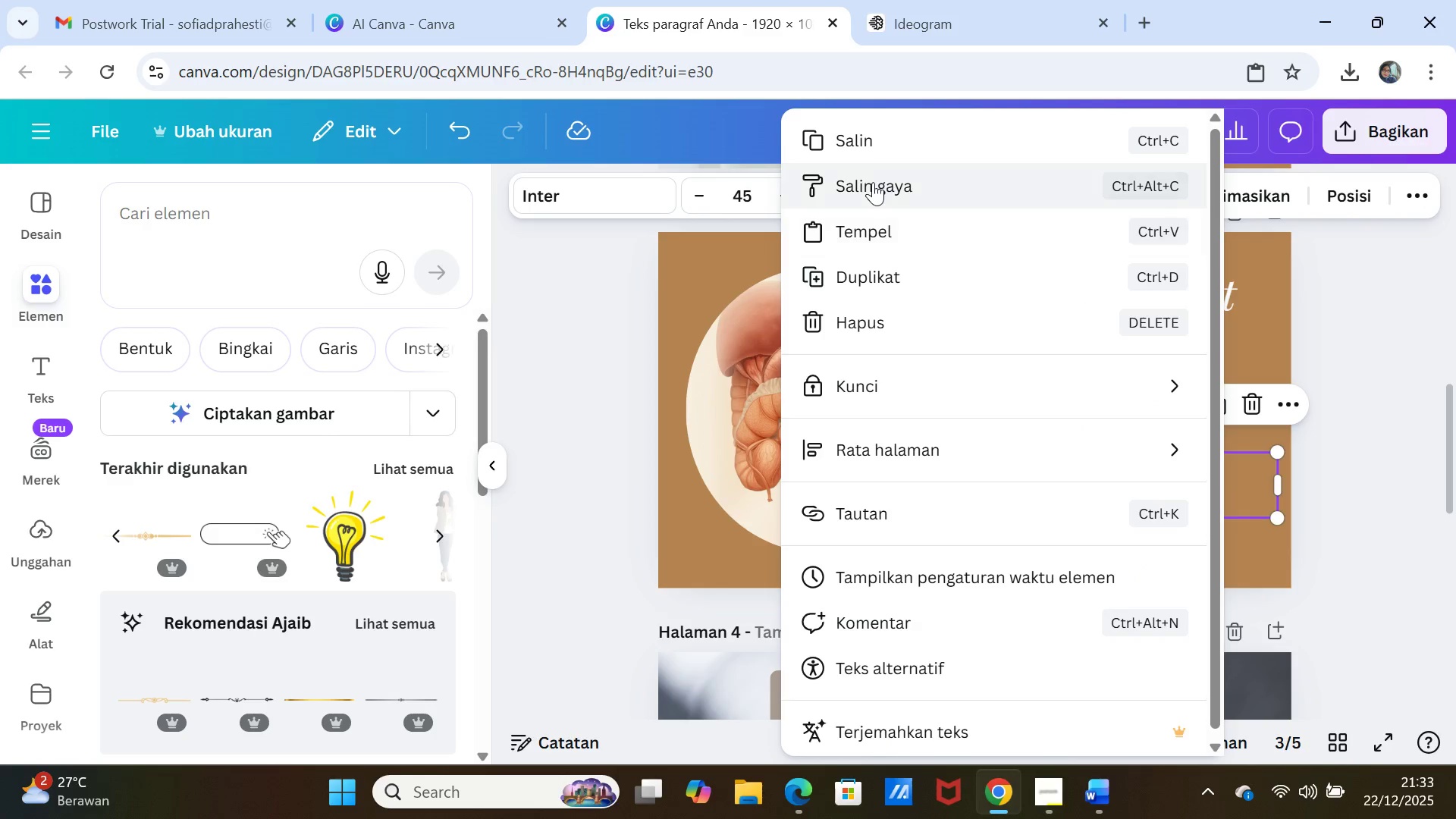 
left_click([871, 143])
 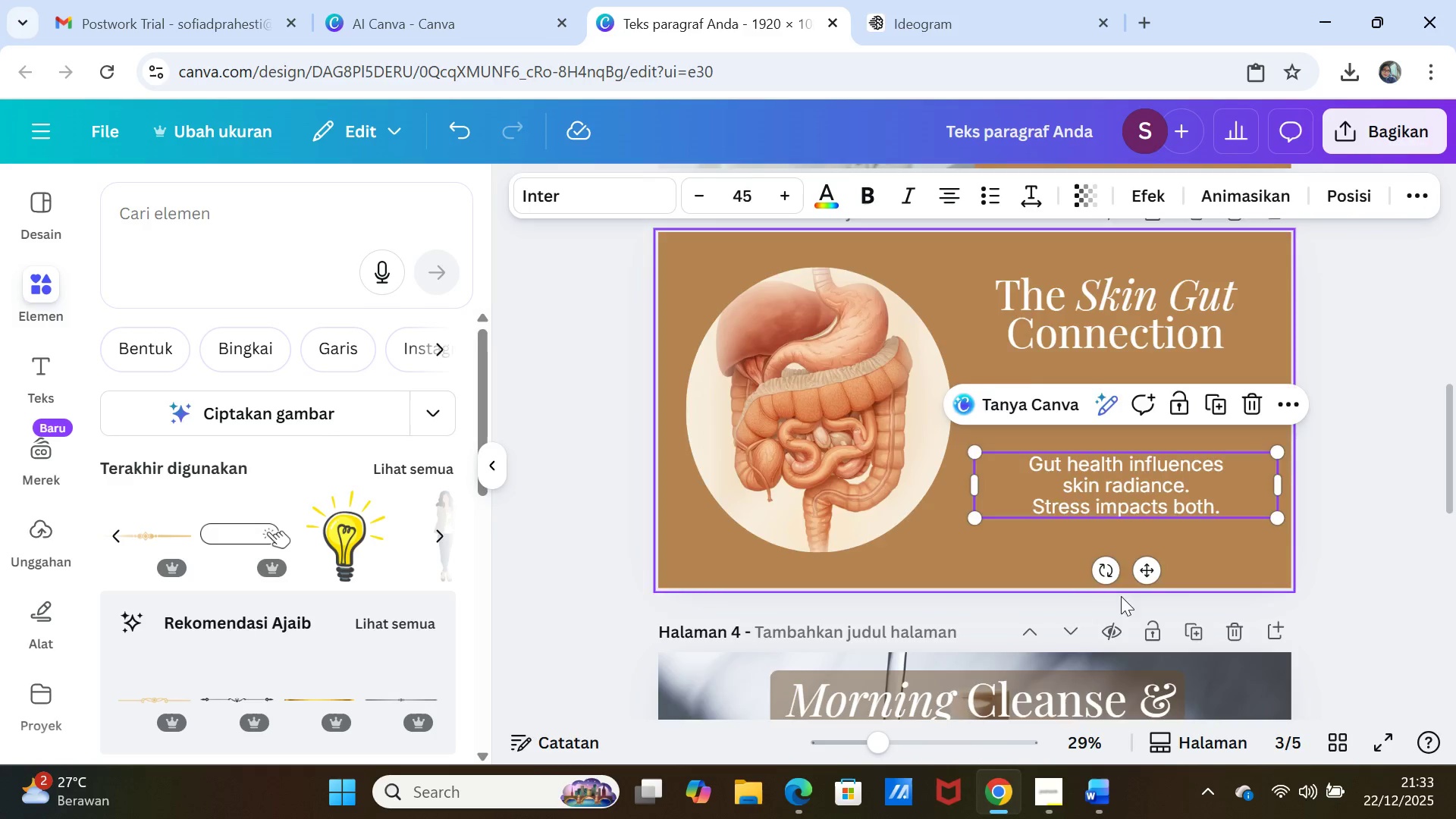 
scroll: coordinate [1126, 618], scroll_direction: down, amount: 9.0
 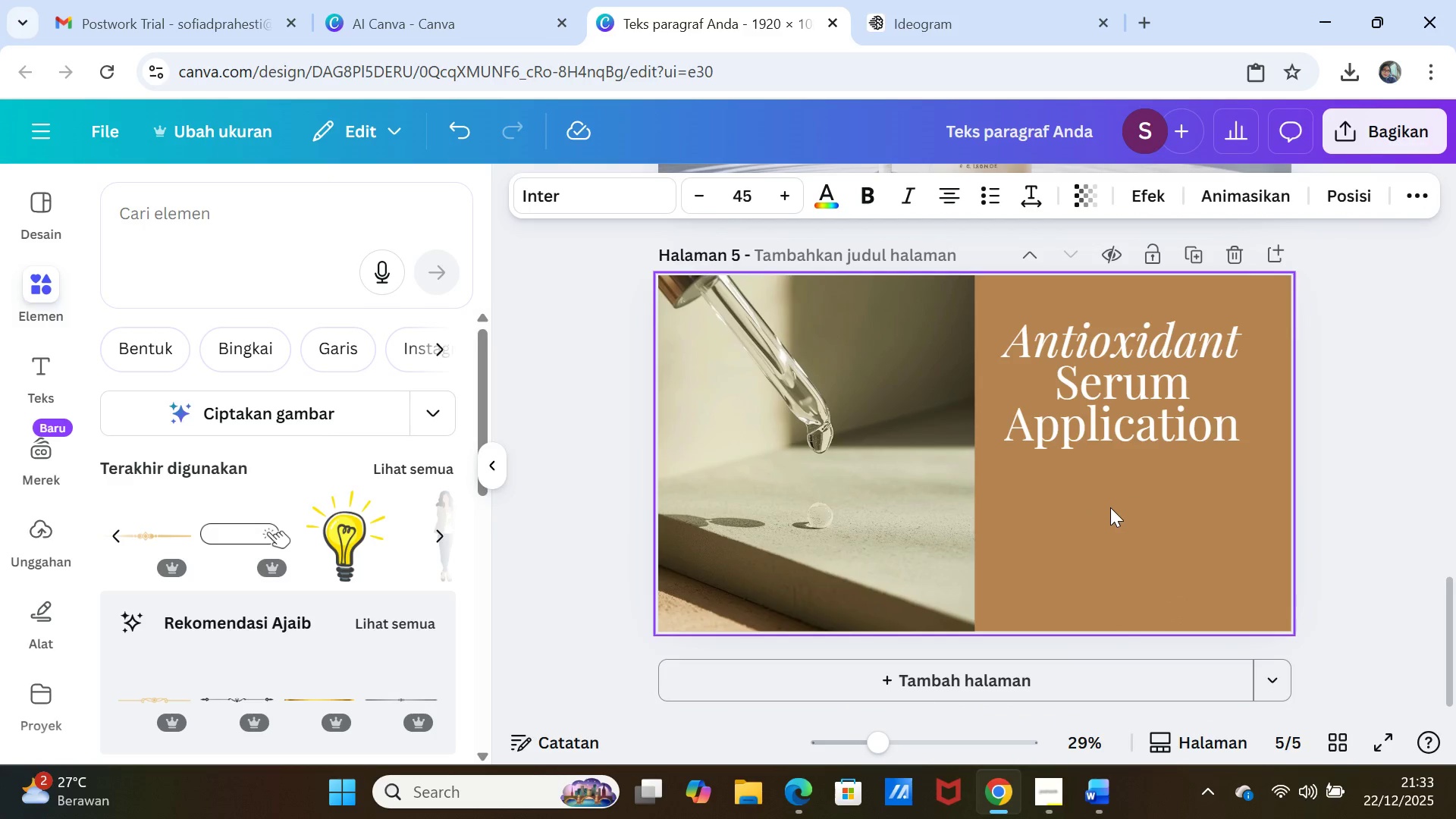 
left_click([1110, 507])
 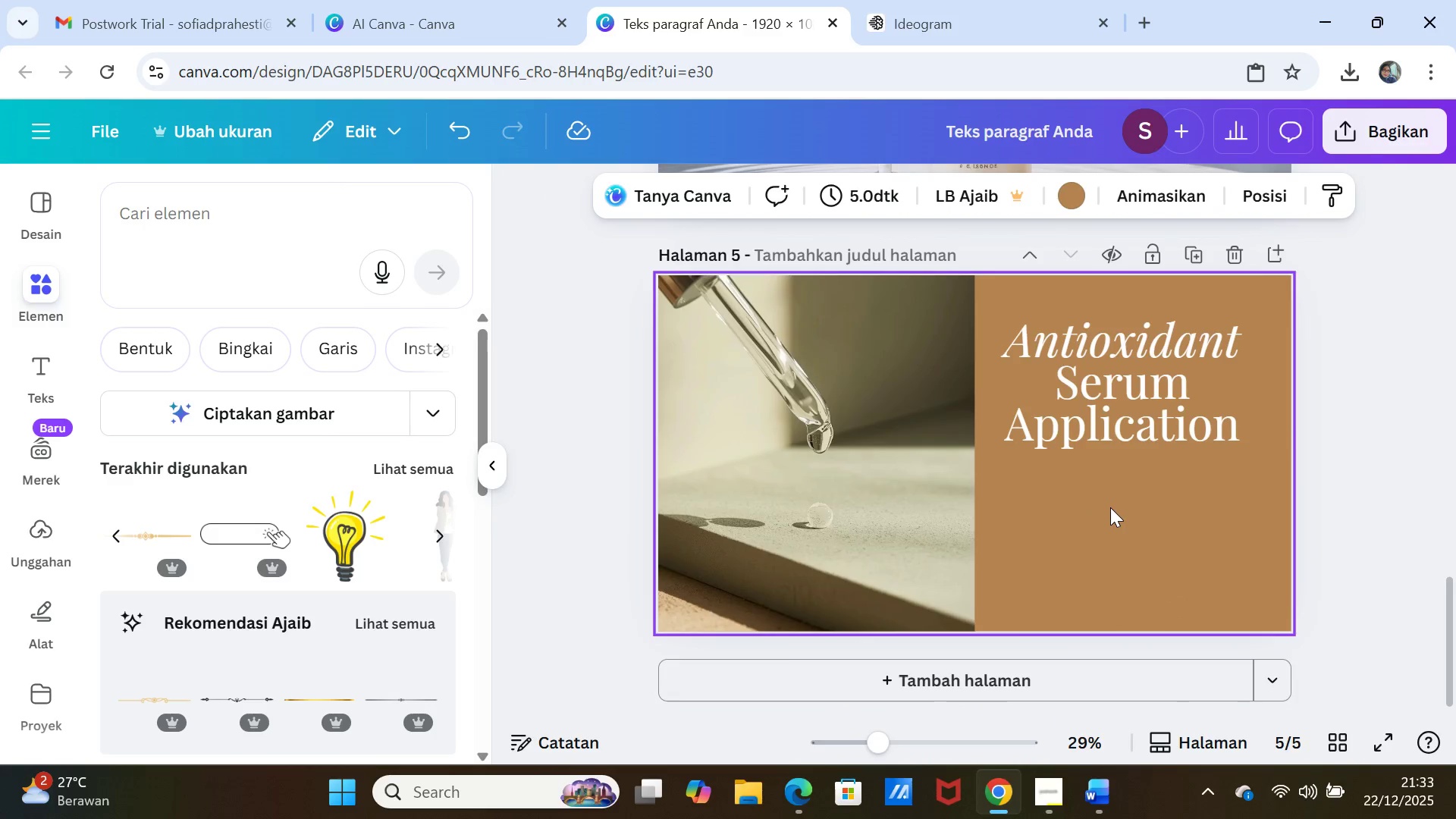 
right_click([1110, 507])
 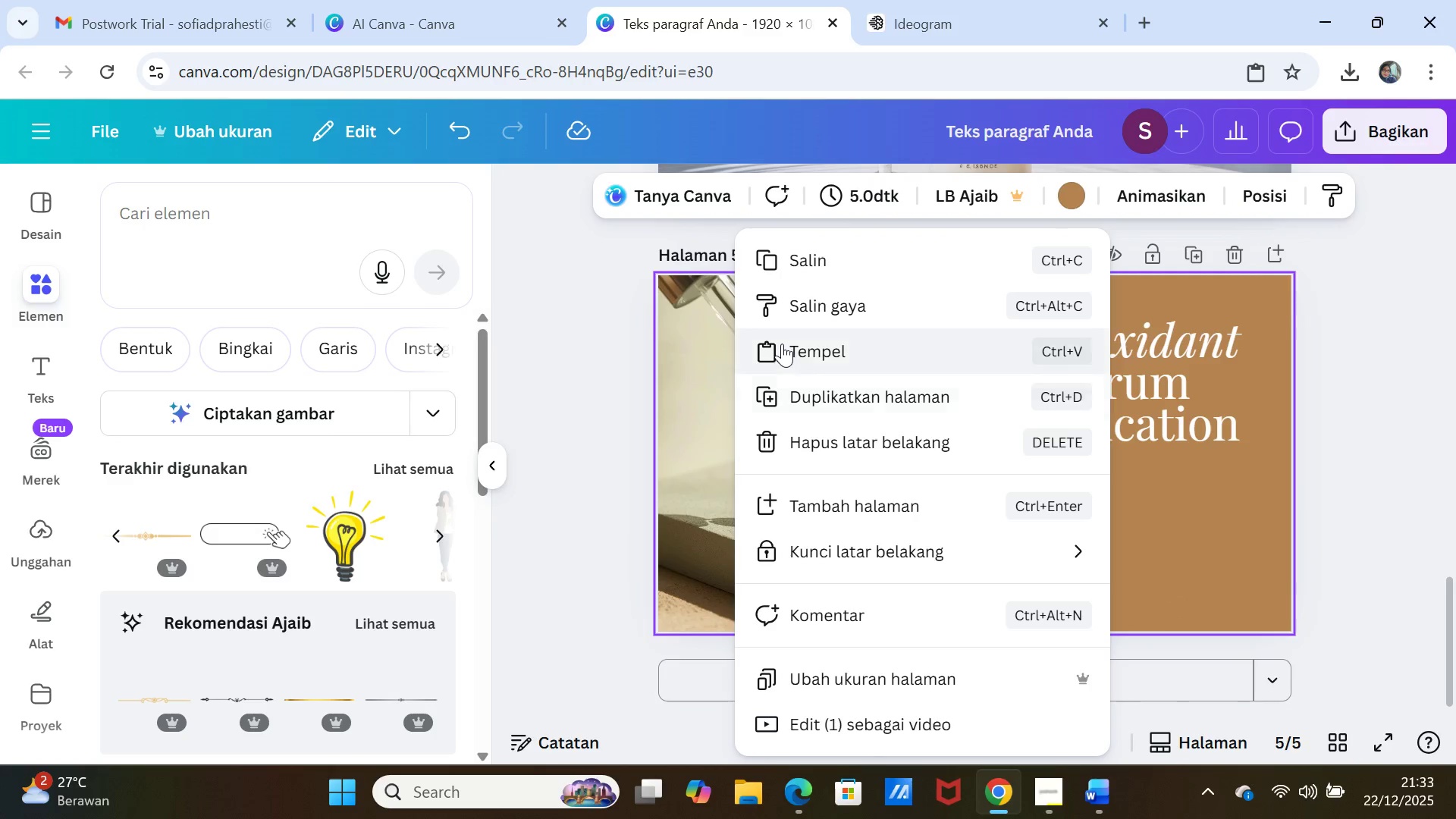 
left_click([782, 344])
 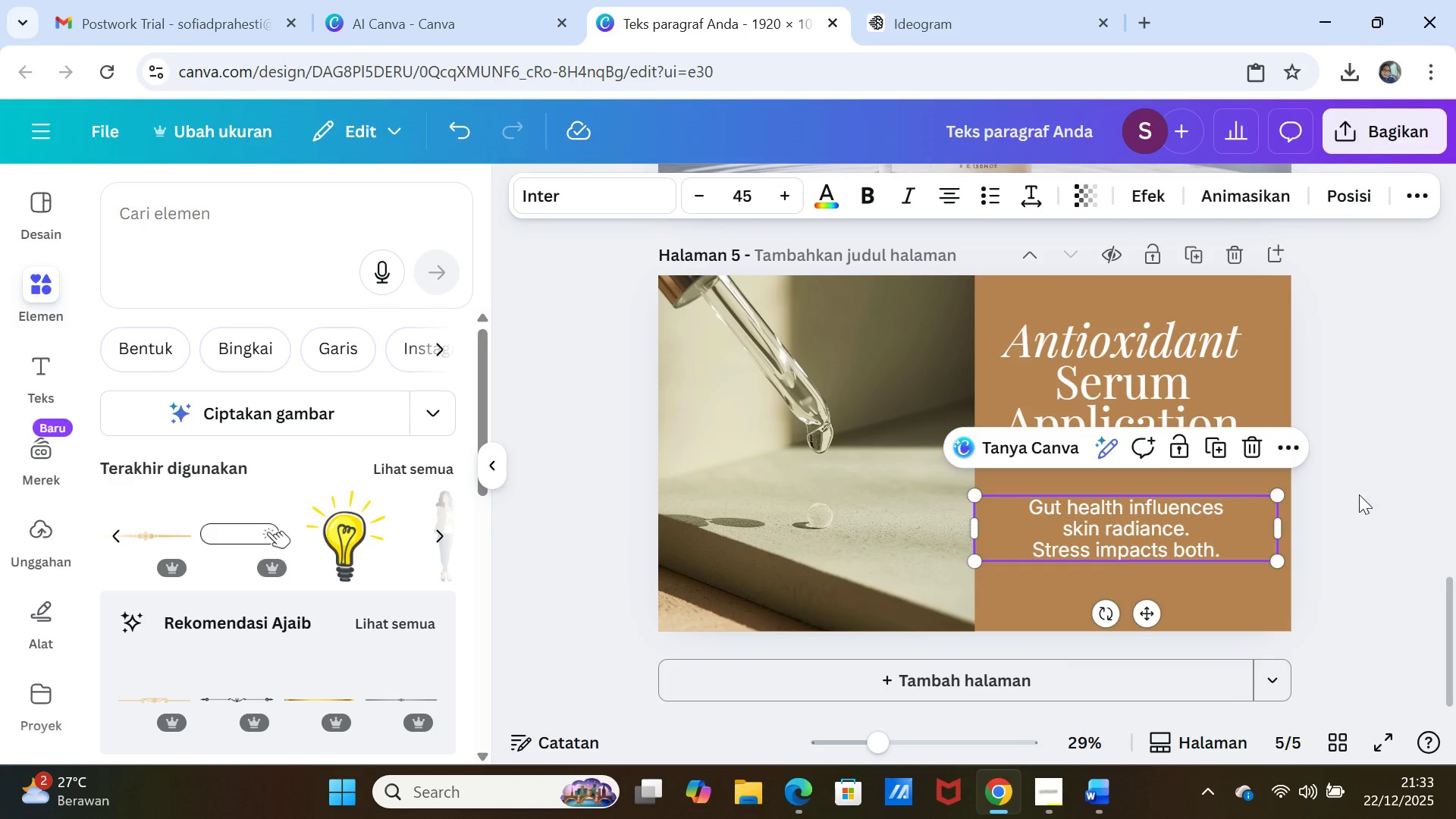 
left_click([1455, 503])
 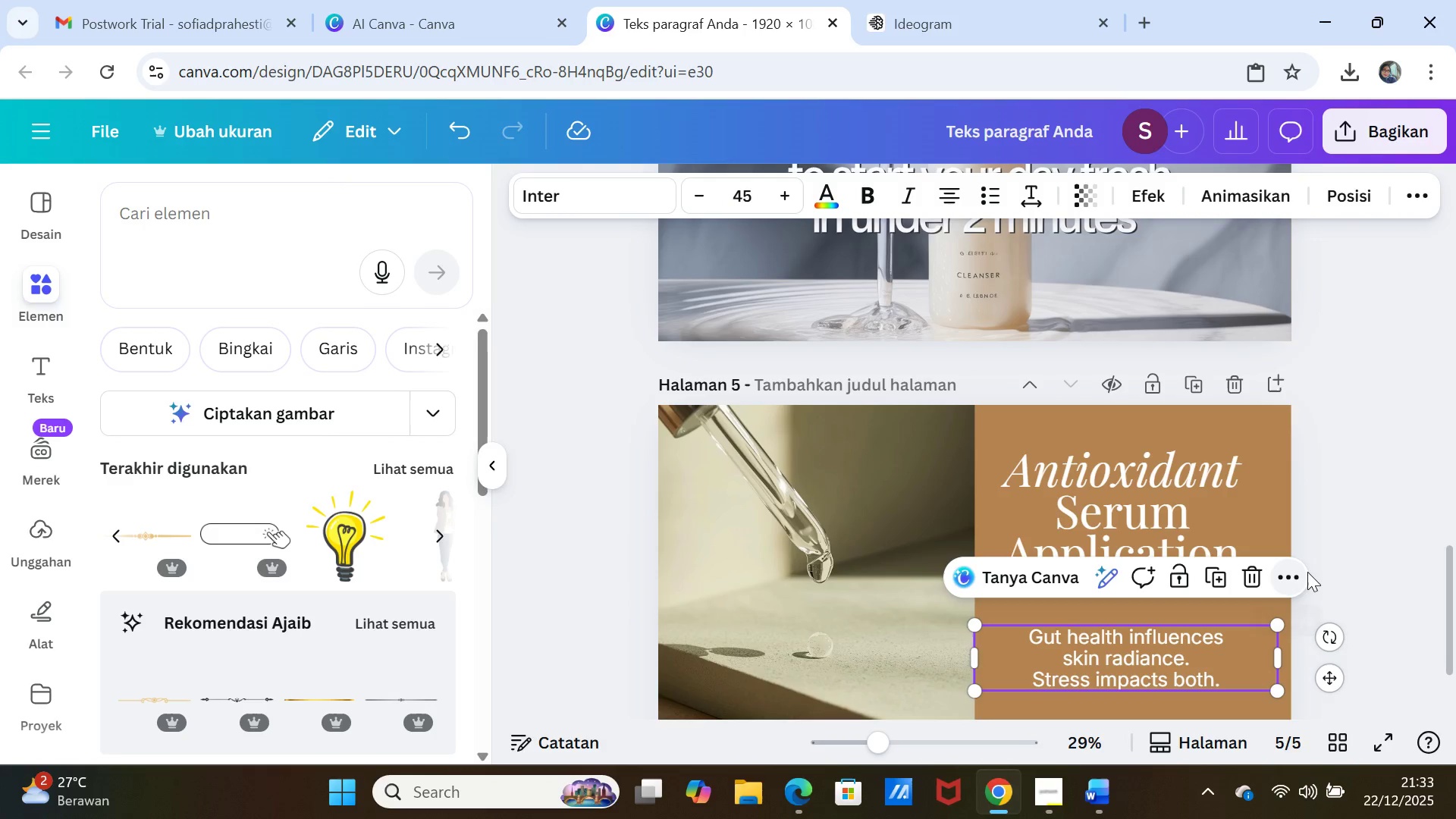 
left_click([1309, 571])
 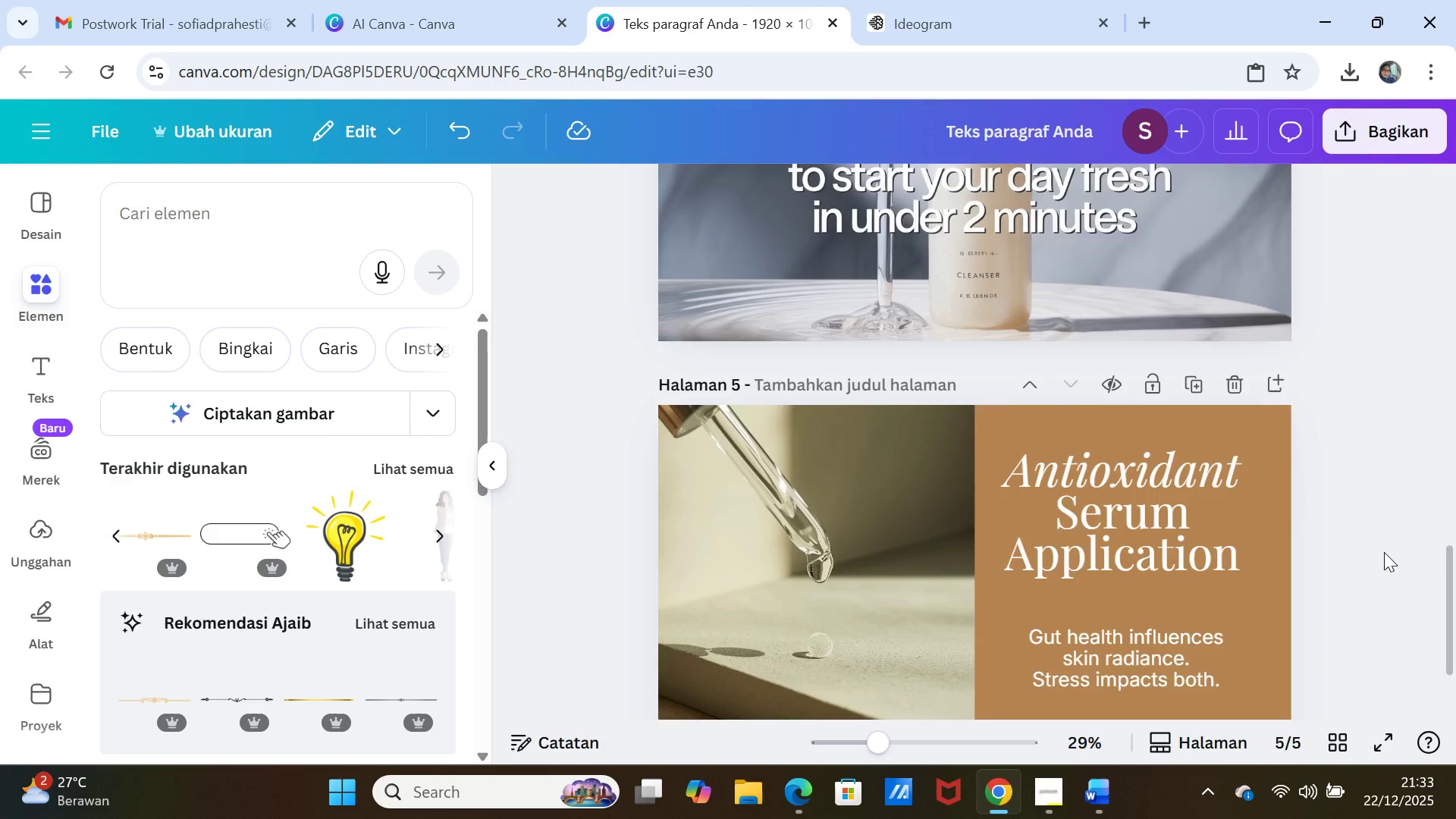 
scroll: coordinate [1383, 551], scroll_direction: down, amount: 2.0
 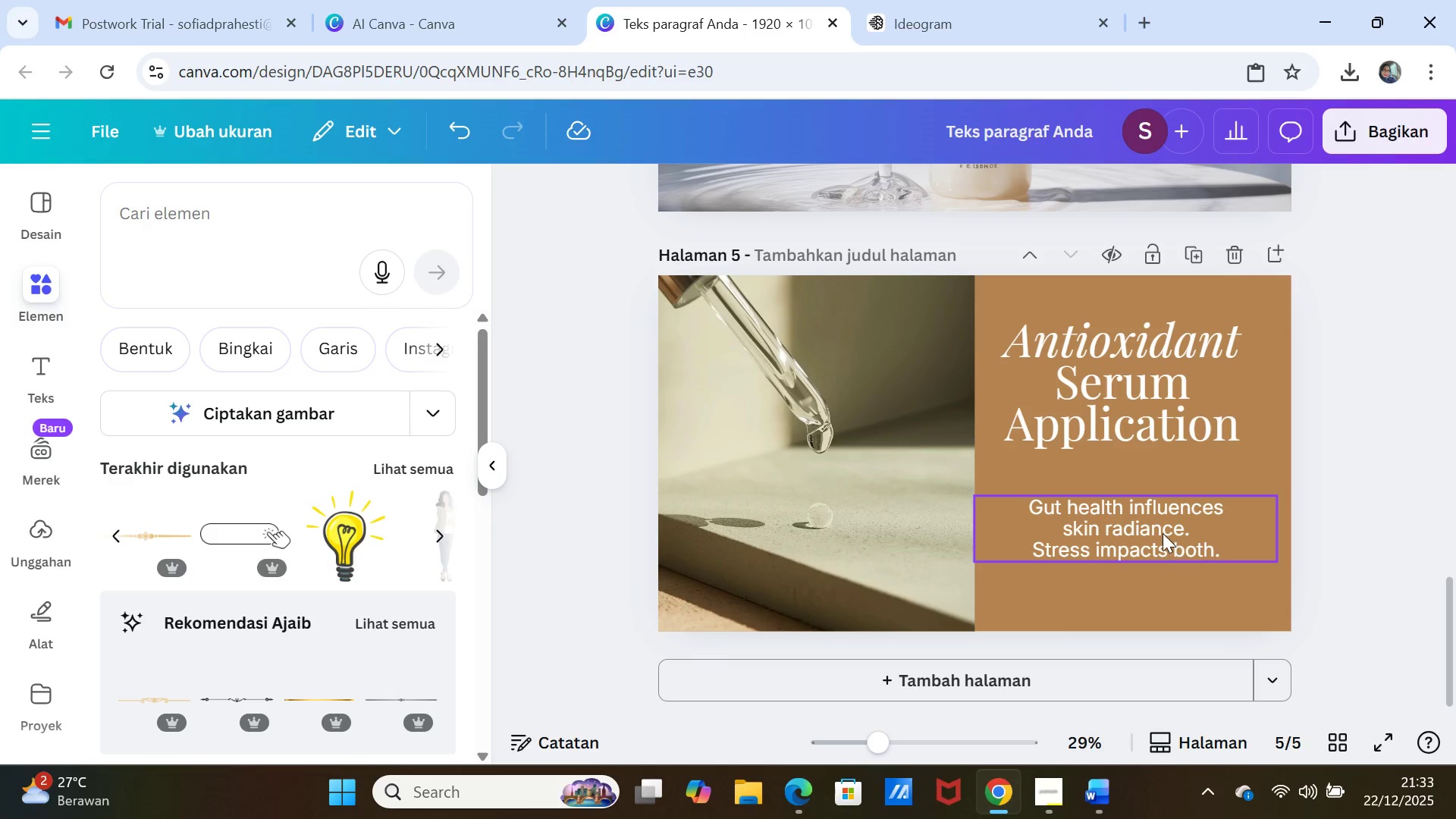 
left_click_drag(start_coordinate=[1163, 533], to_coordinate=[1166, 549])
 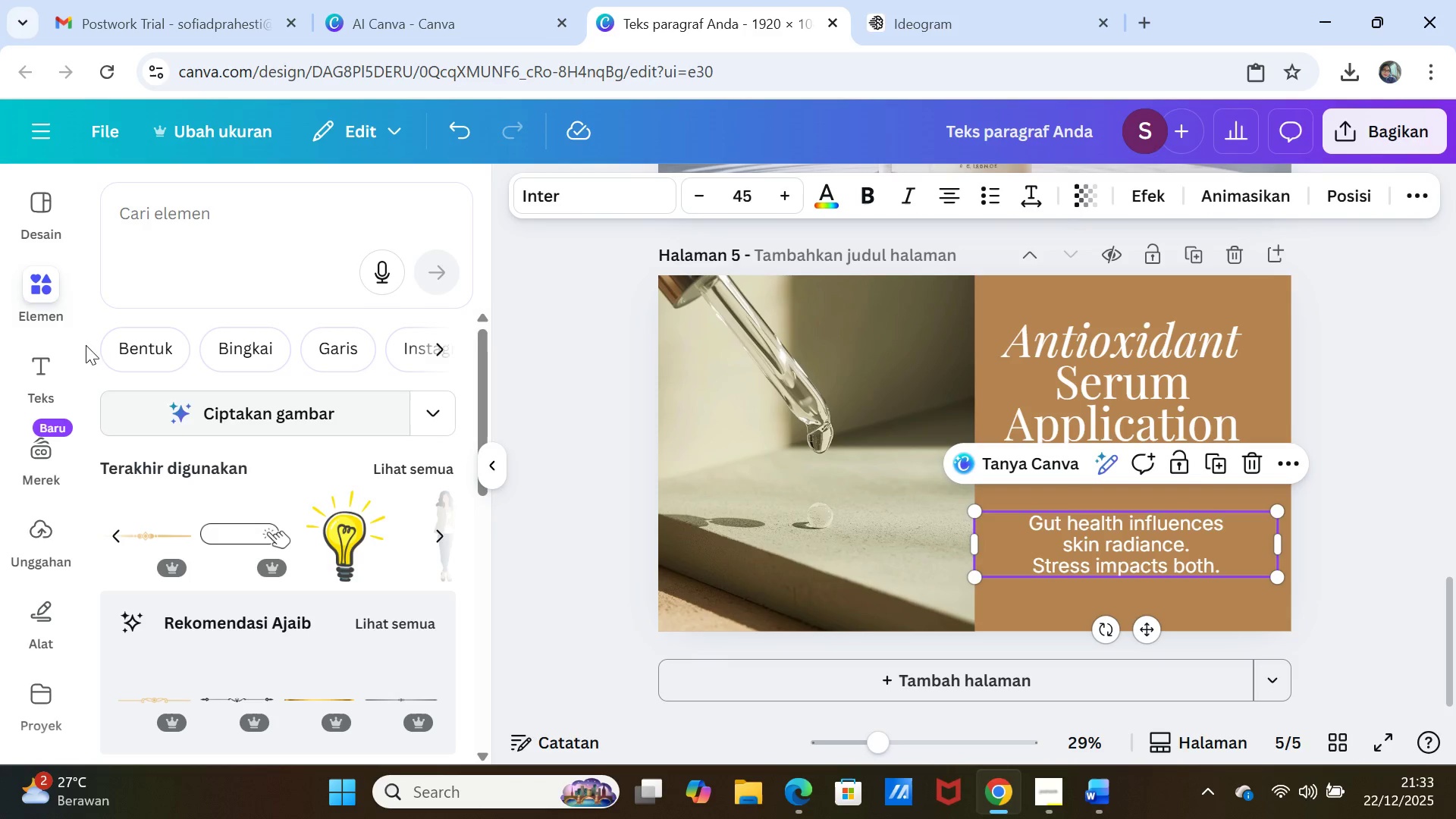 
left_click([49, 283])
 